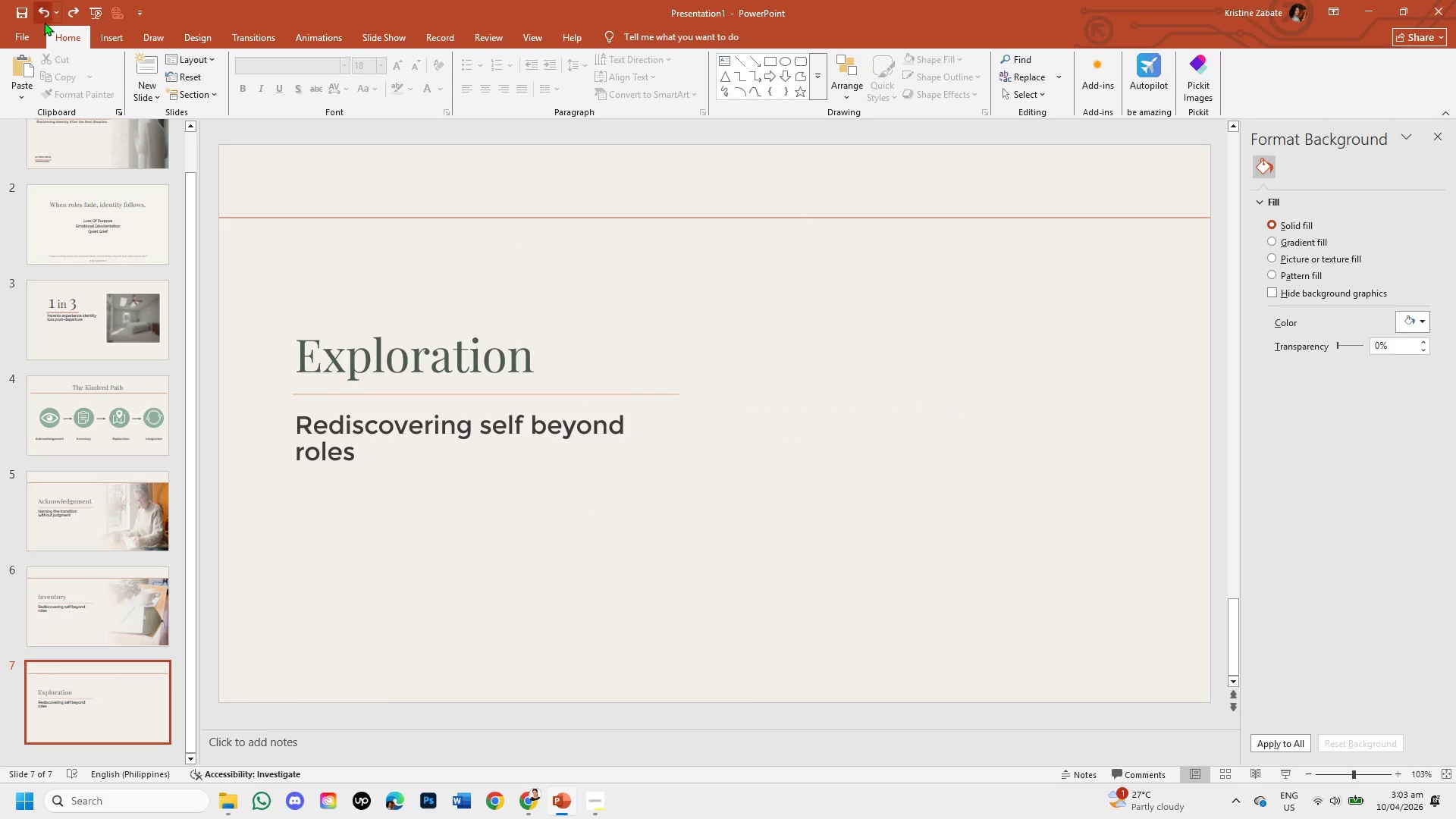 
left_click([104, 38])
 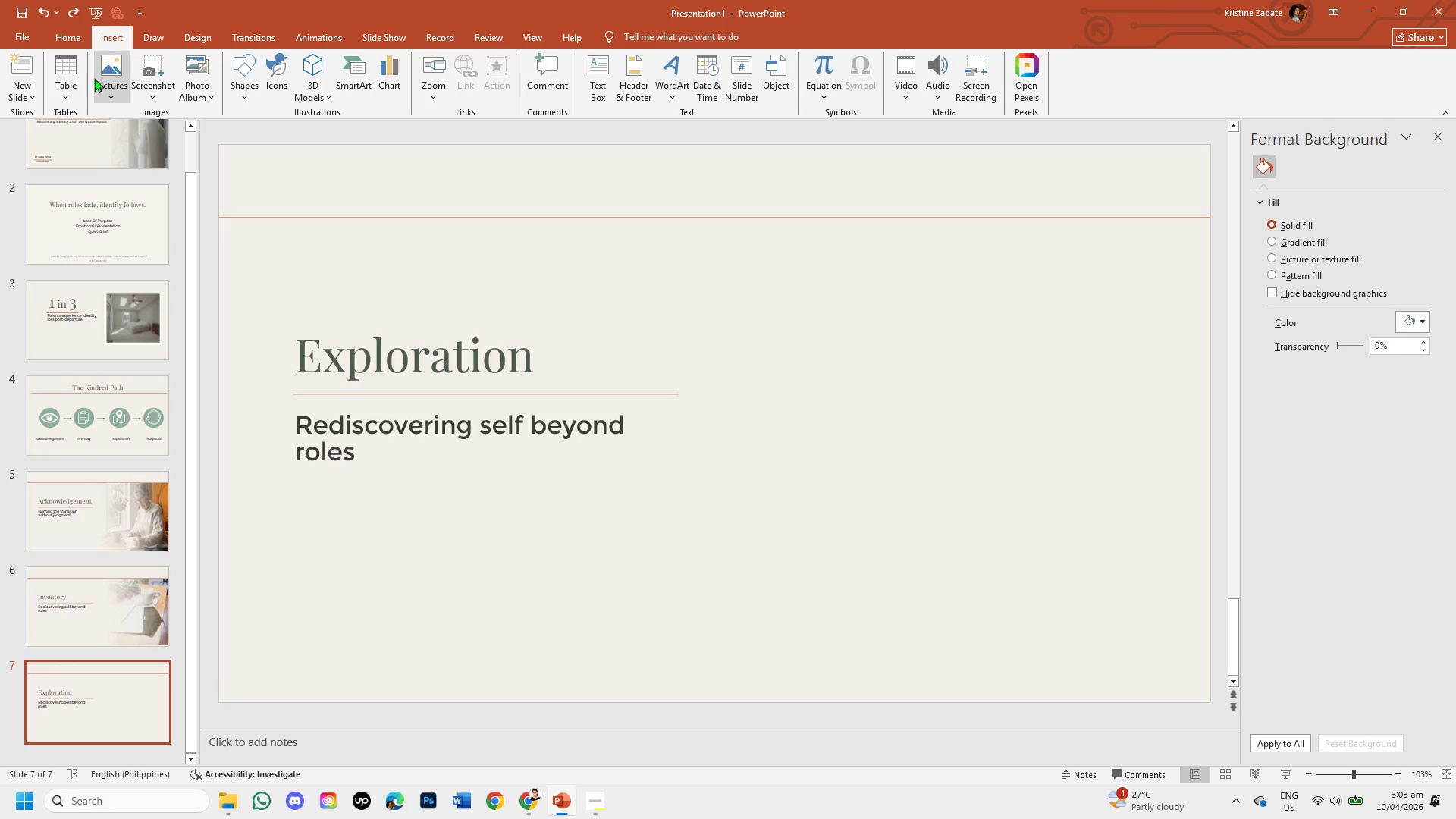 
left_click([94, 78])
 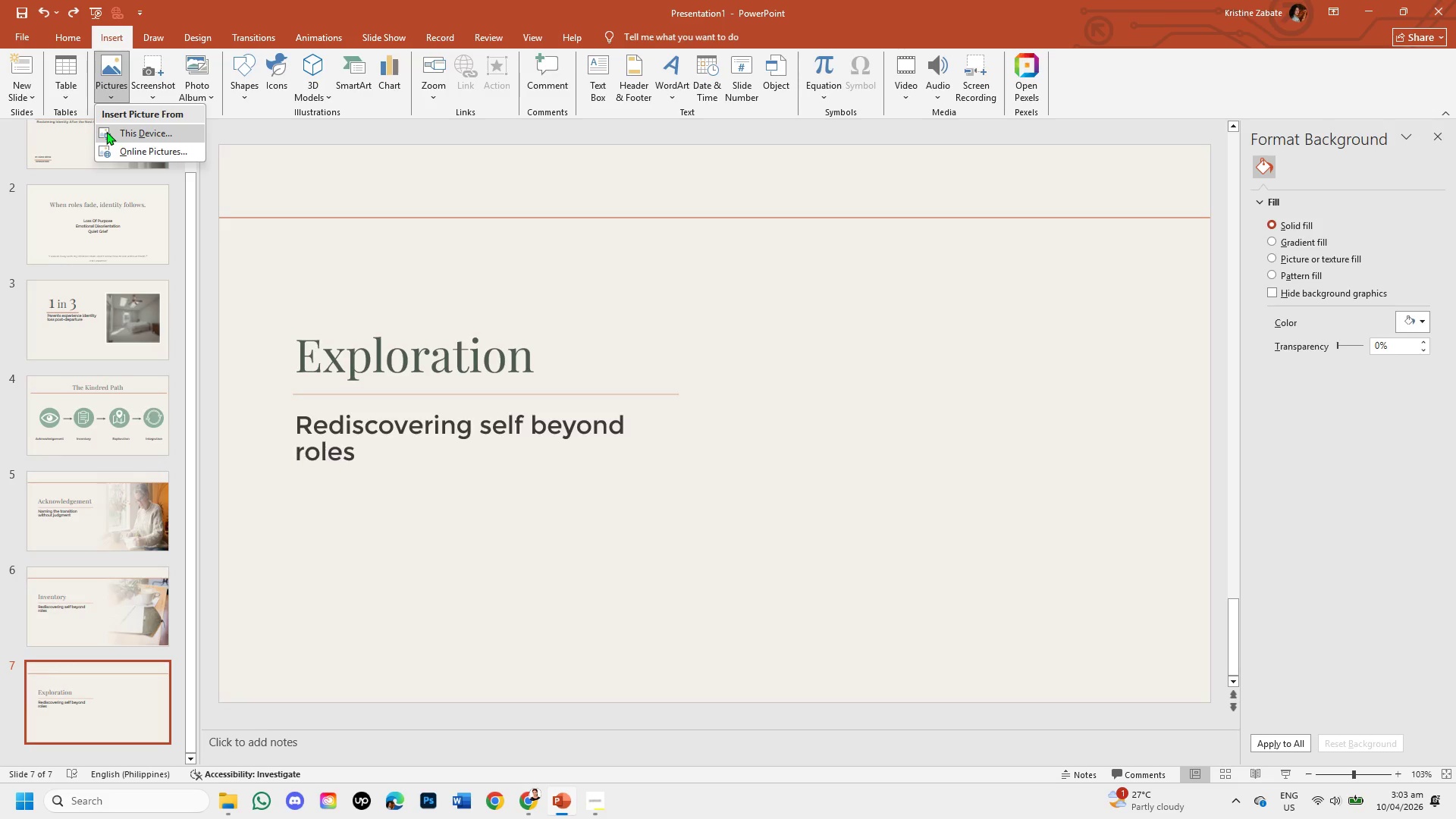 
left_click([106, 131])
 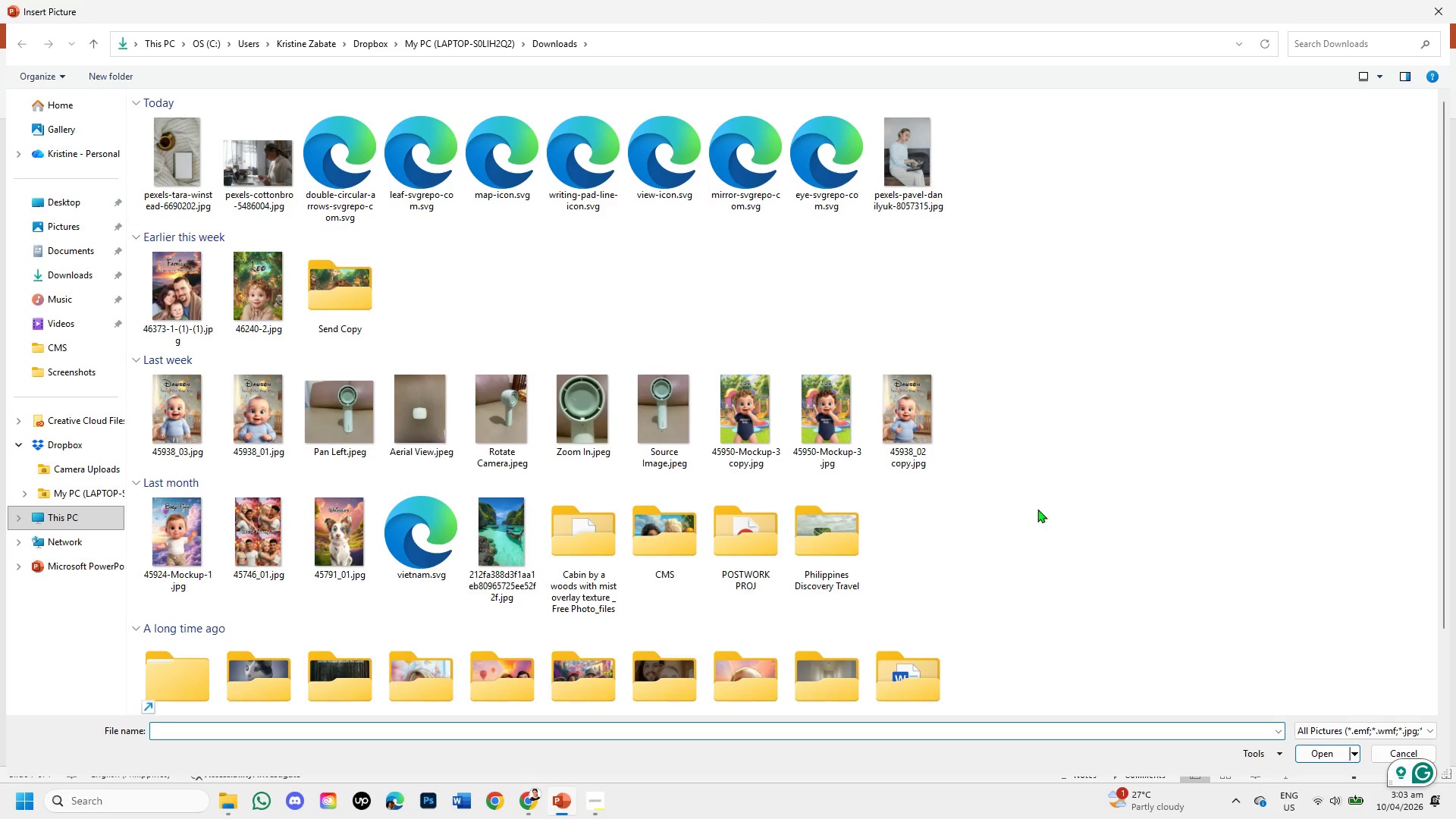 
wait(6.34)
 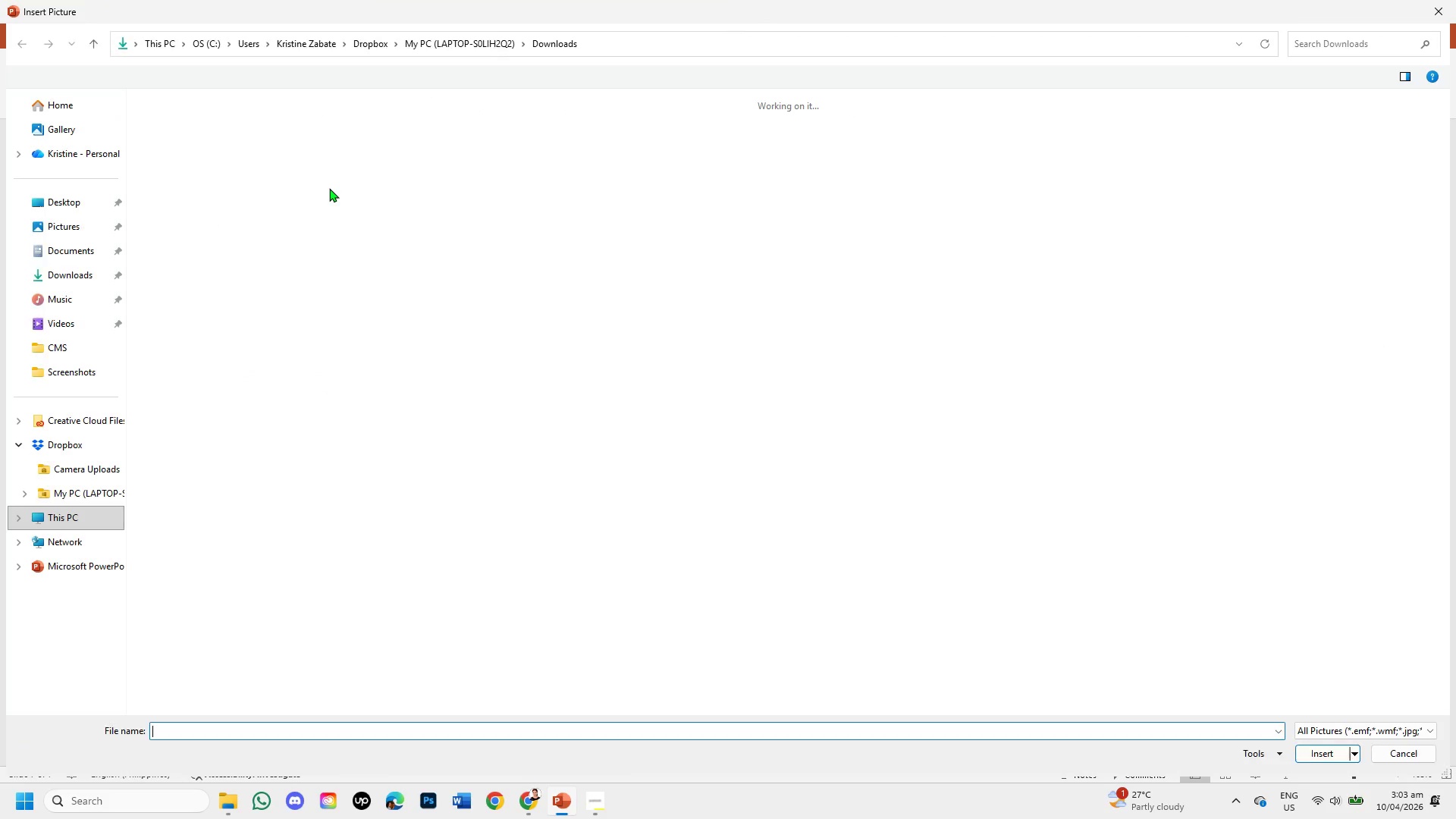 
left_click([1390, 749])
 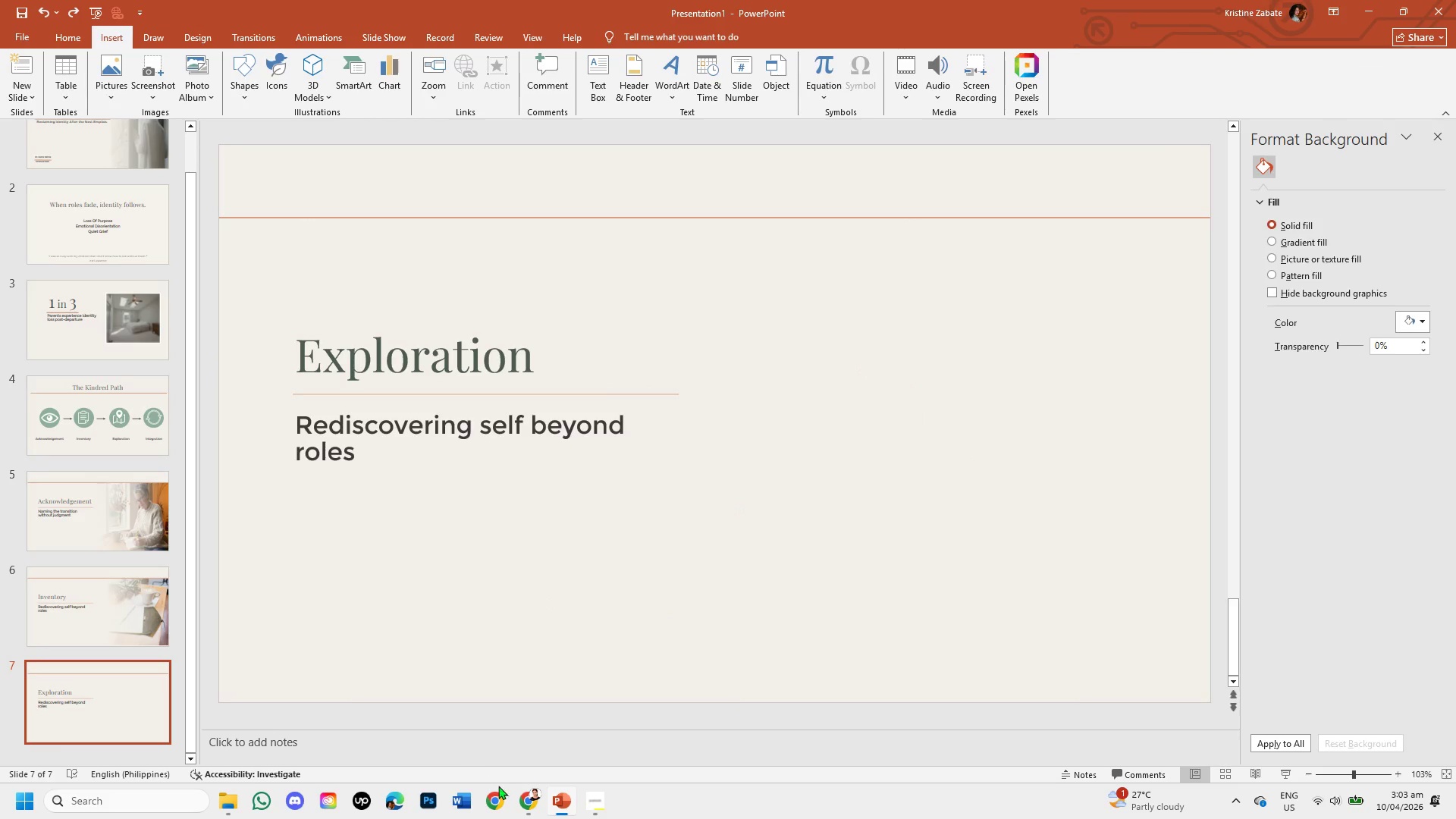 
left_click([526, 802])
 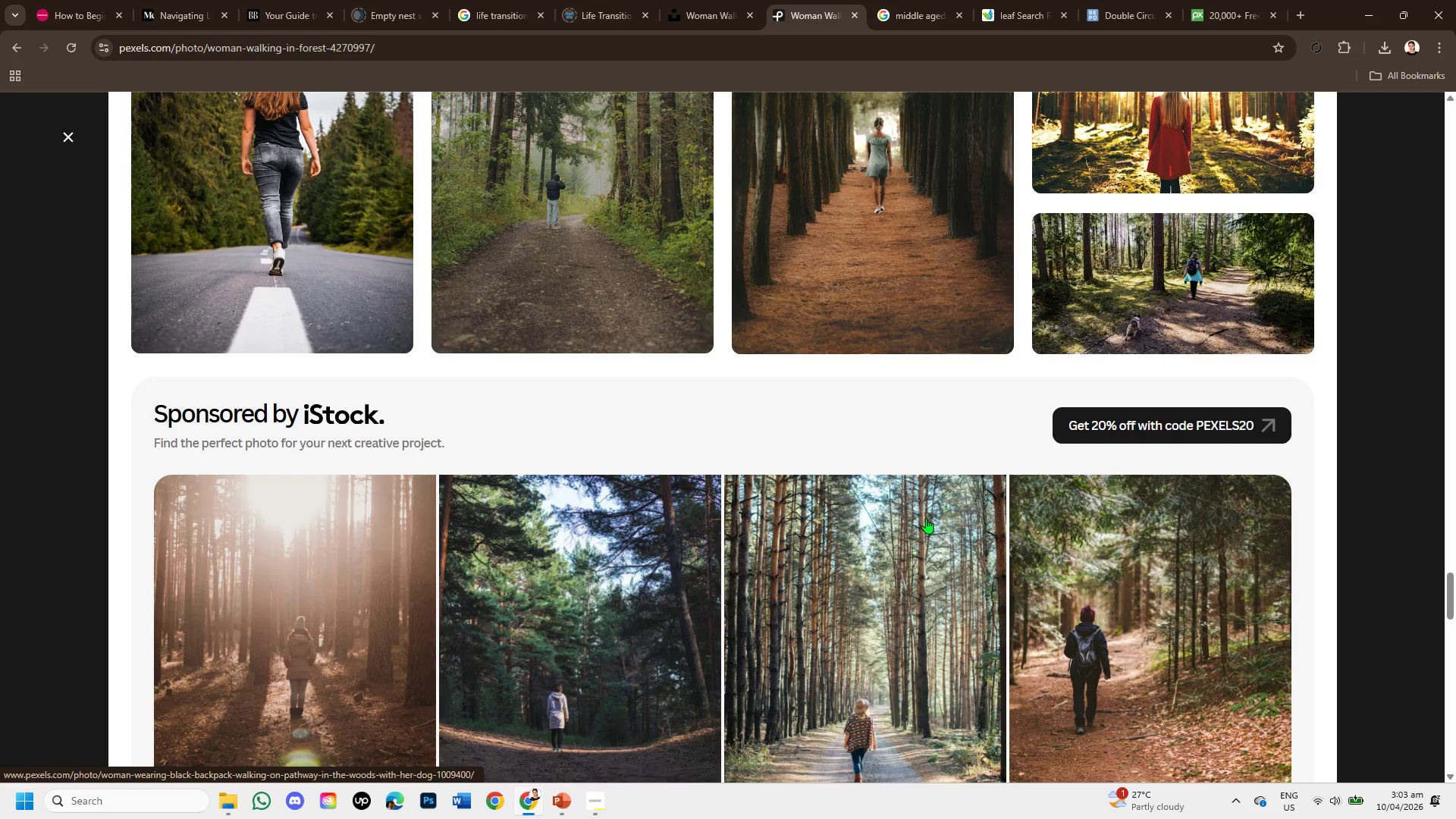 
scroll: coordinate [953, 443], scroll_direction: down, amount: 4.0
 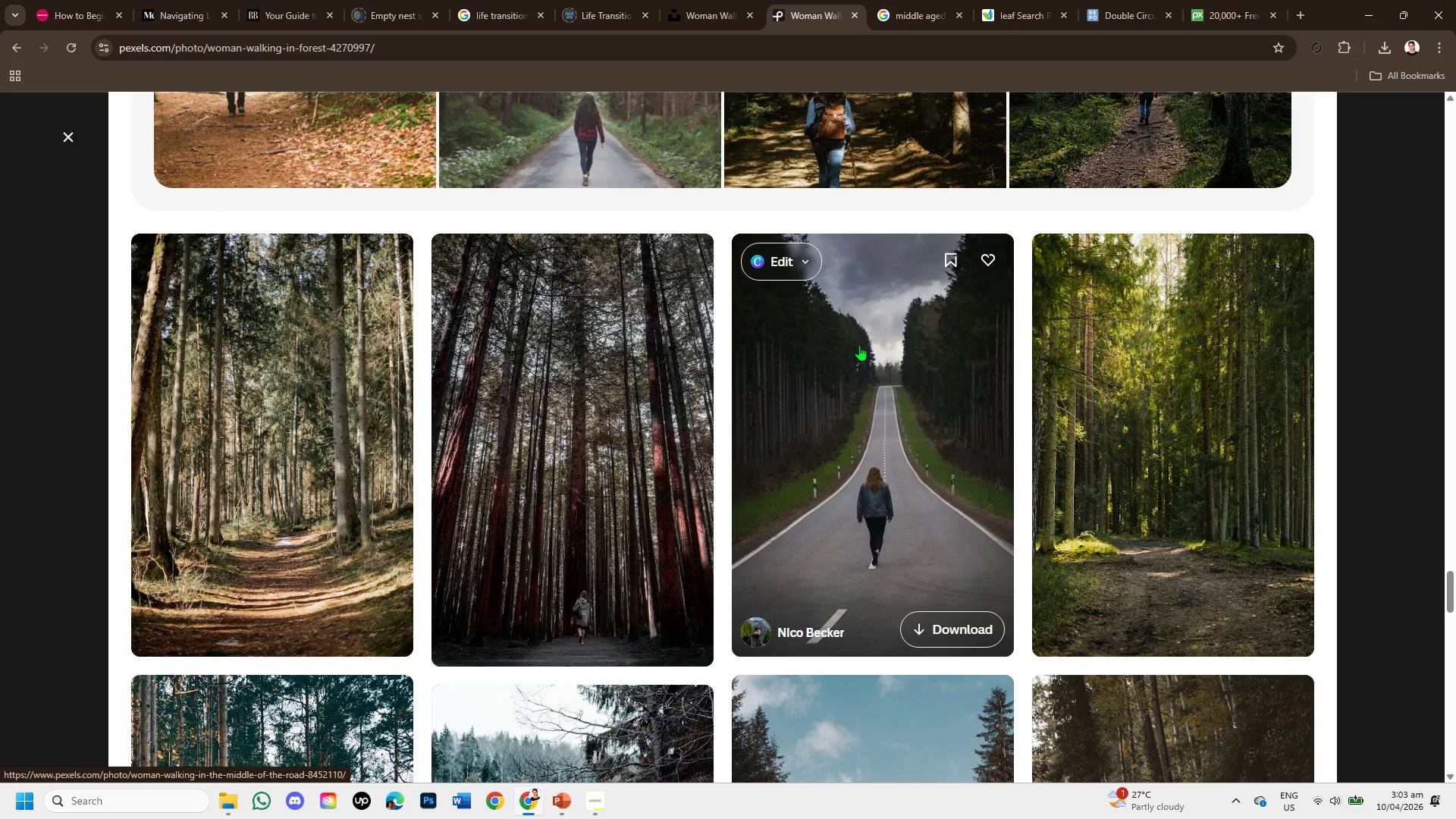 
scroll: coordinate [1138, 355], scroll_direction: up, amount: 7.0
 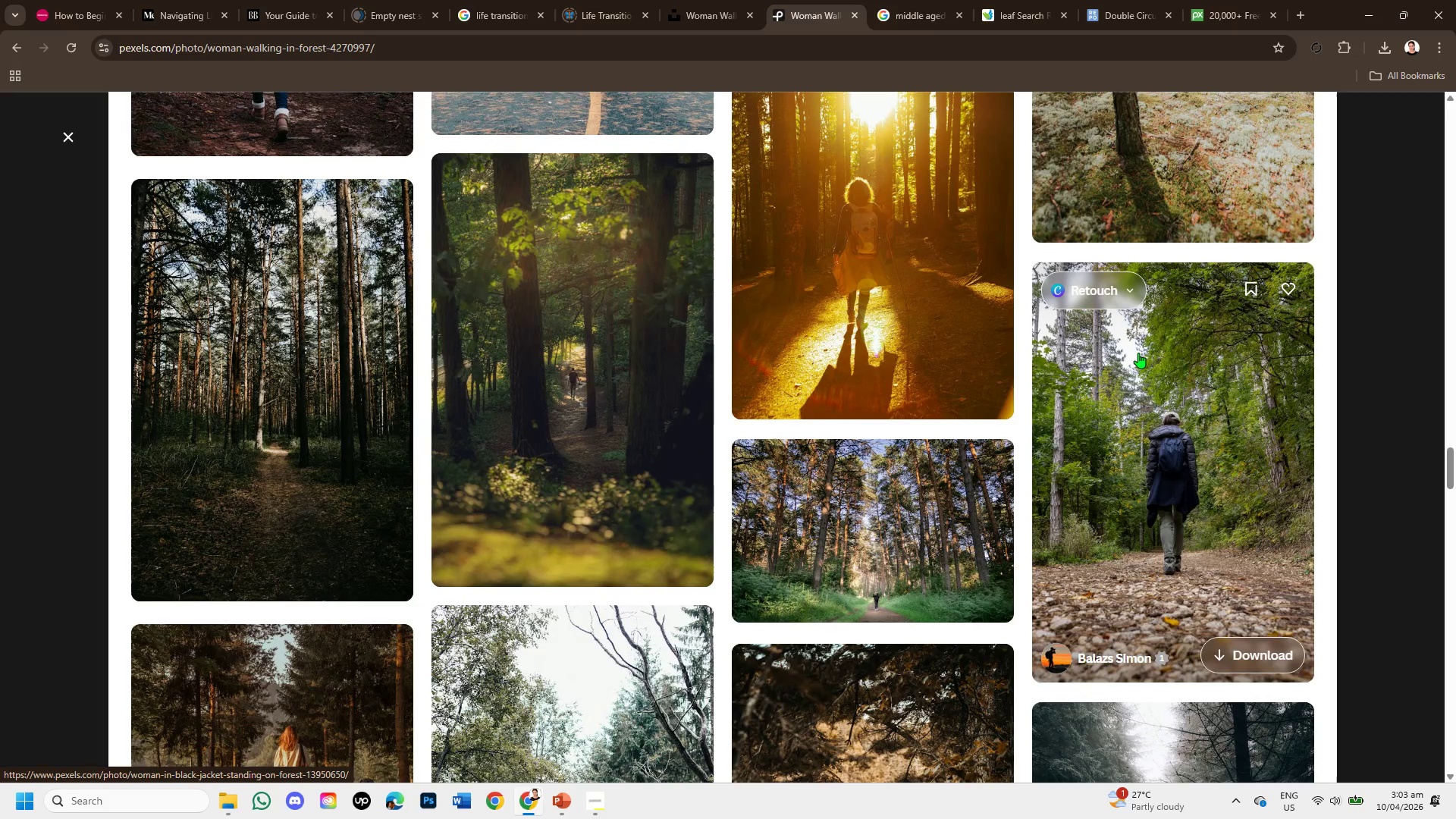 
scroll: coordinate [1138, 353], scroll_direction: up, amount: 2.0
 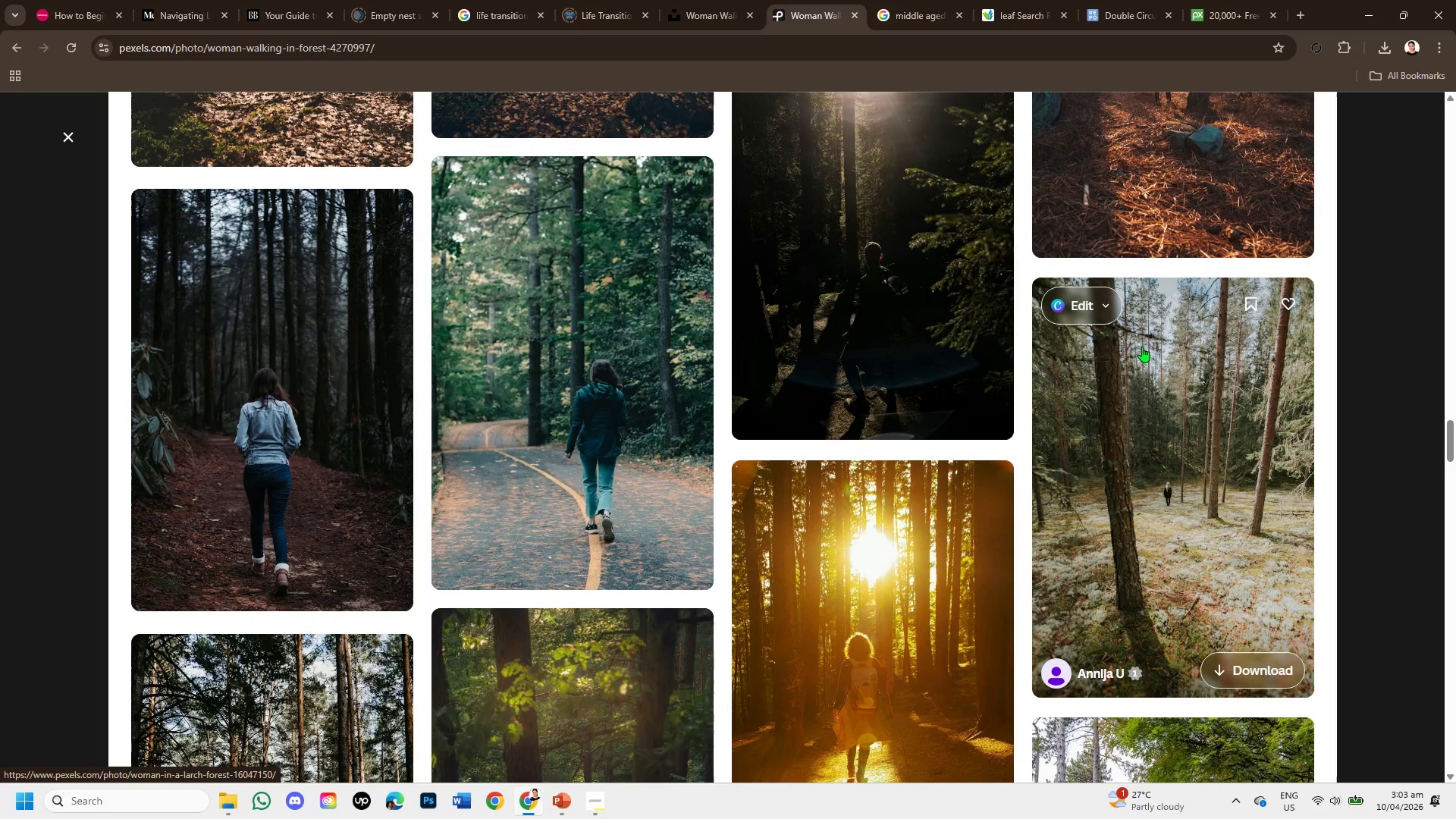 
left_click([344, 384])
 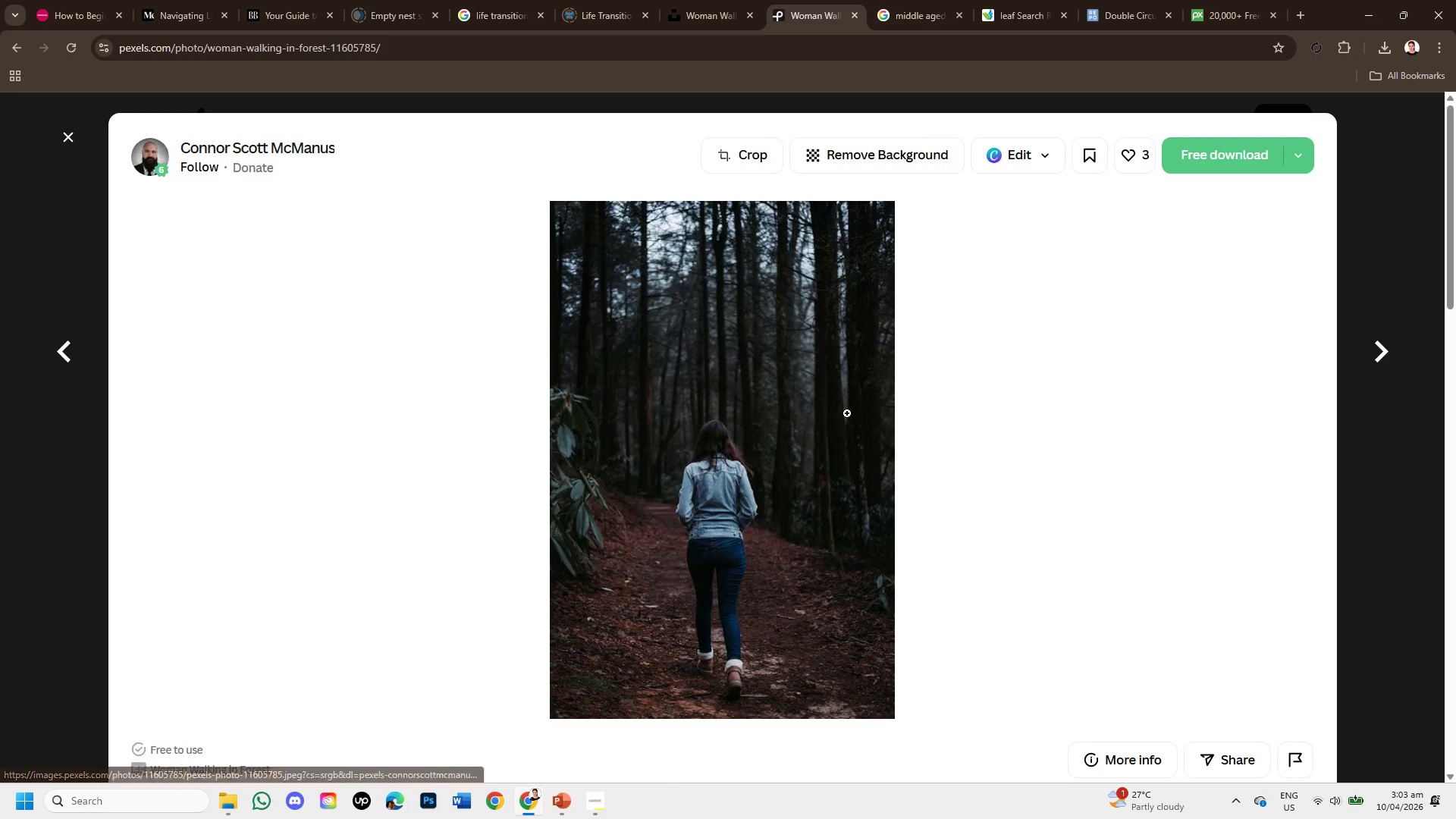 
scroll: coordinate [903, 447], scroll_direction: down, amount: 3.0
 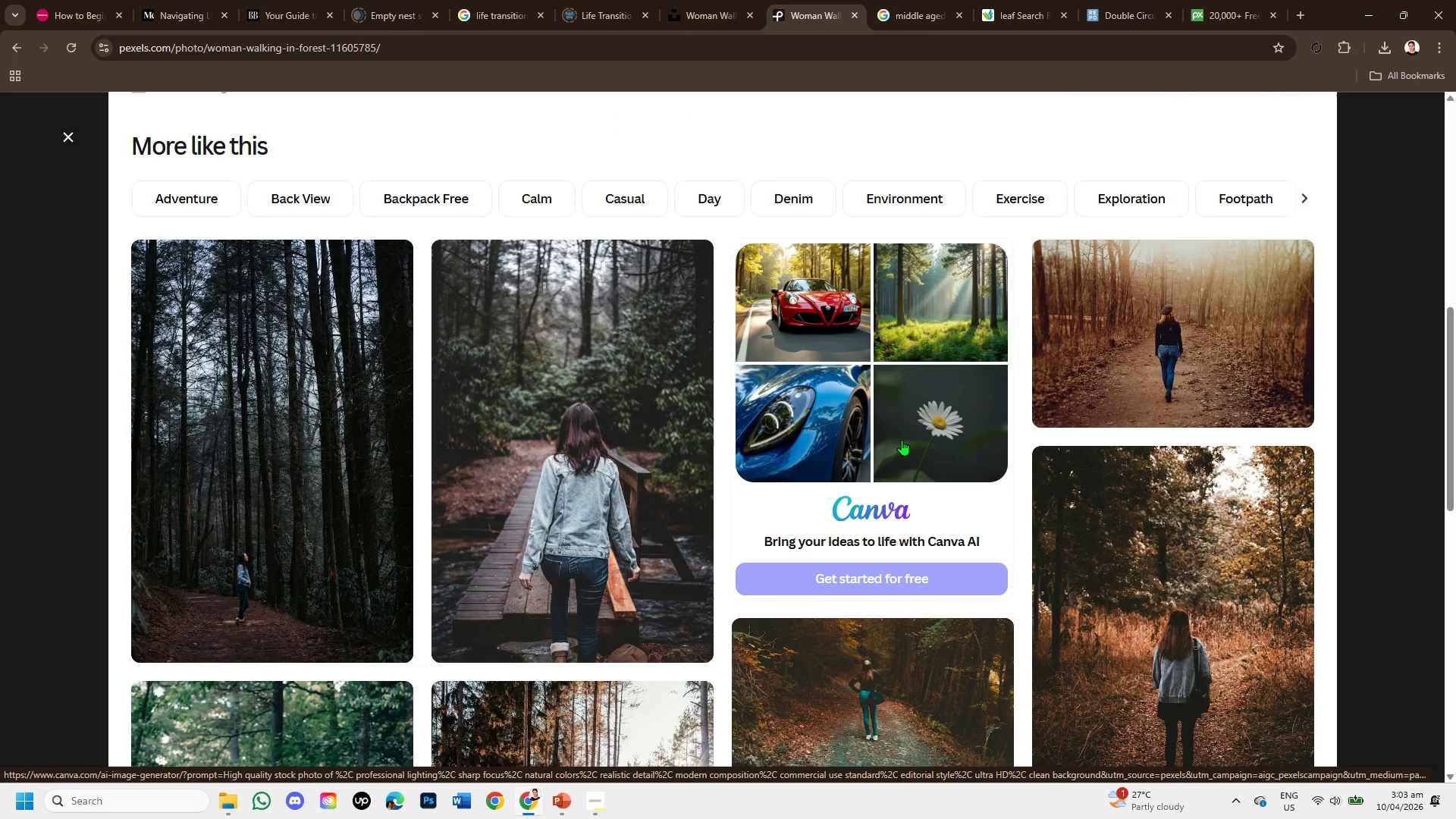 
scroll: coordinate [902, 440], scroll_direction: up, amount: 4.0
 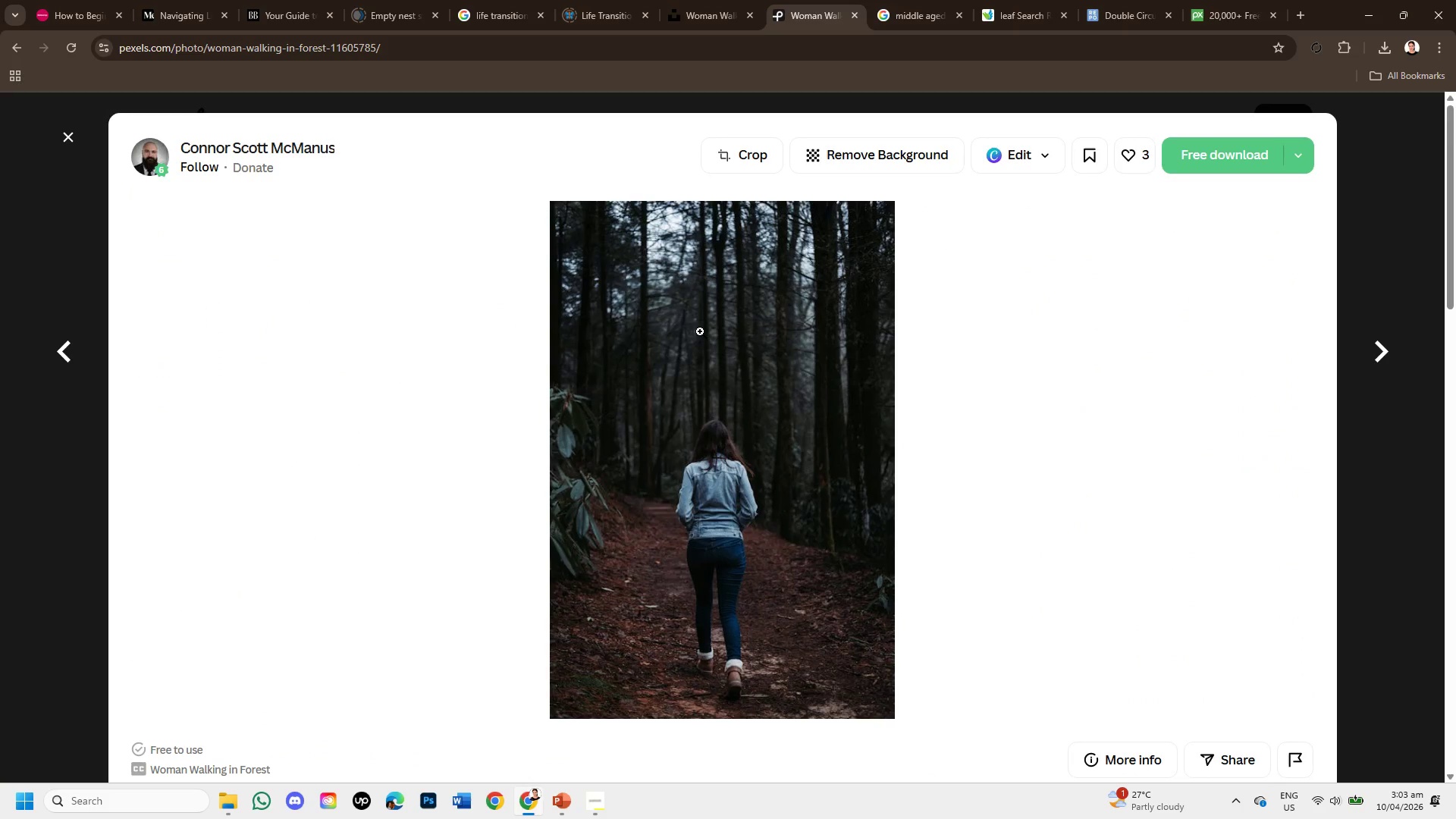 
right_click([700, 331])
 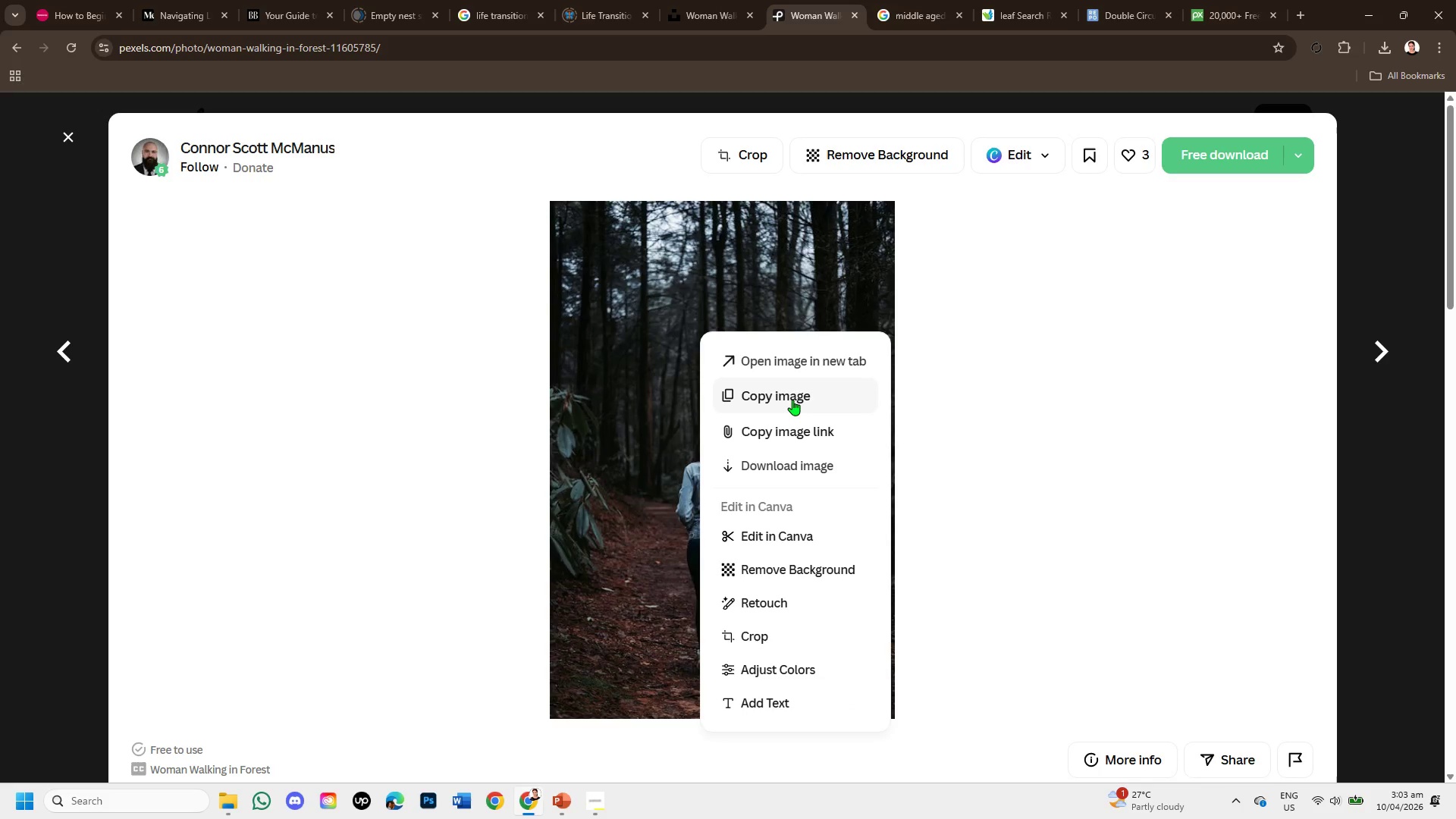 
left_click([792, 400])
 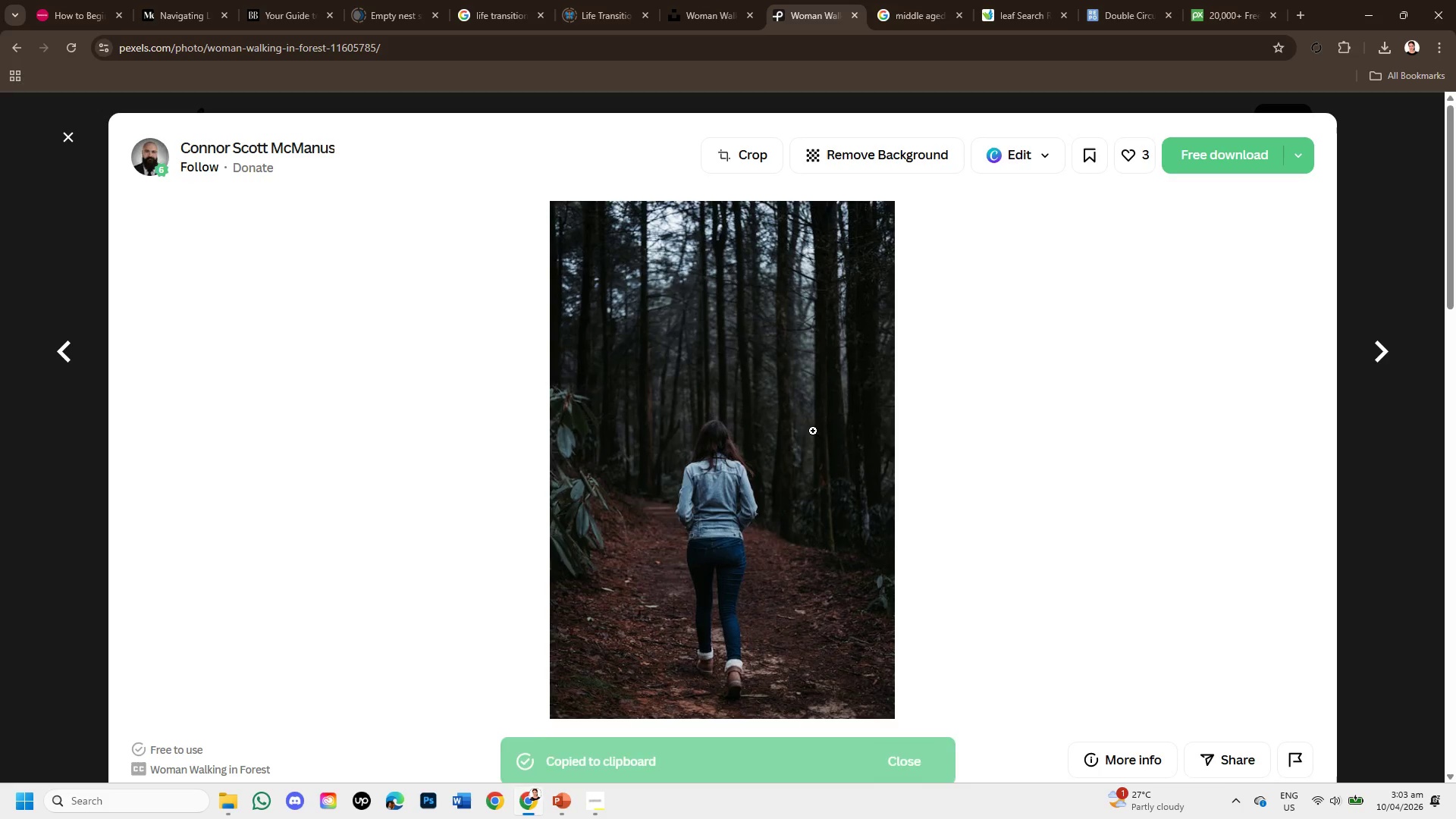 
scroll: coordinate [811, 436], scroll_direction: down, amount: 4.0
 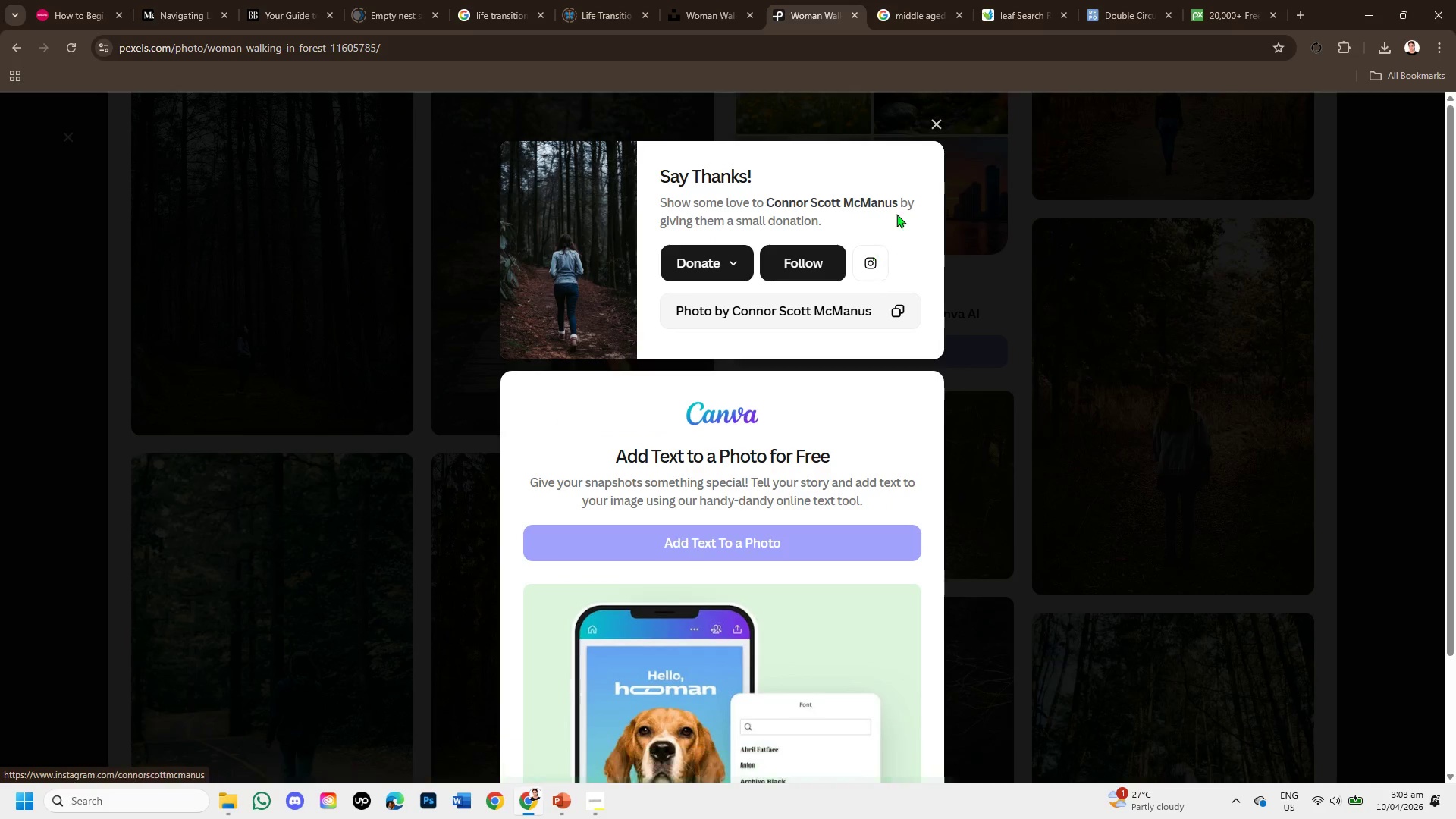 
left_click([940, 127])
 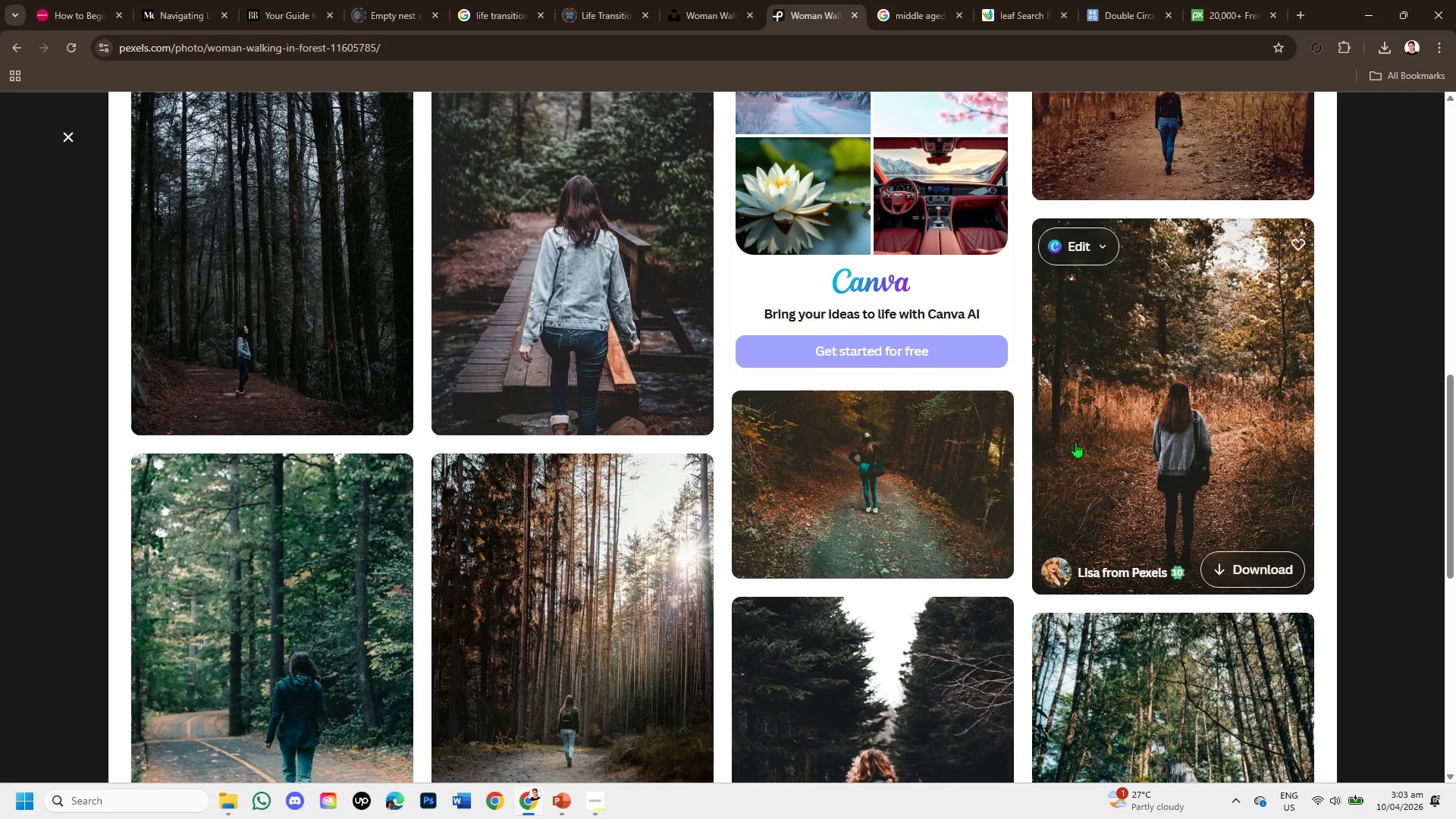 
scroll: coordinate [1072, 435], scroll_direction: up, amount: 1.0
 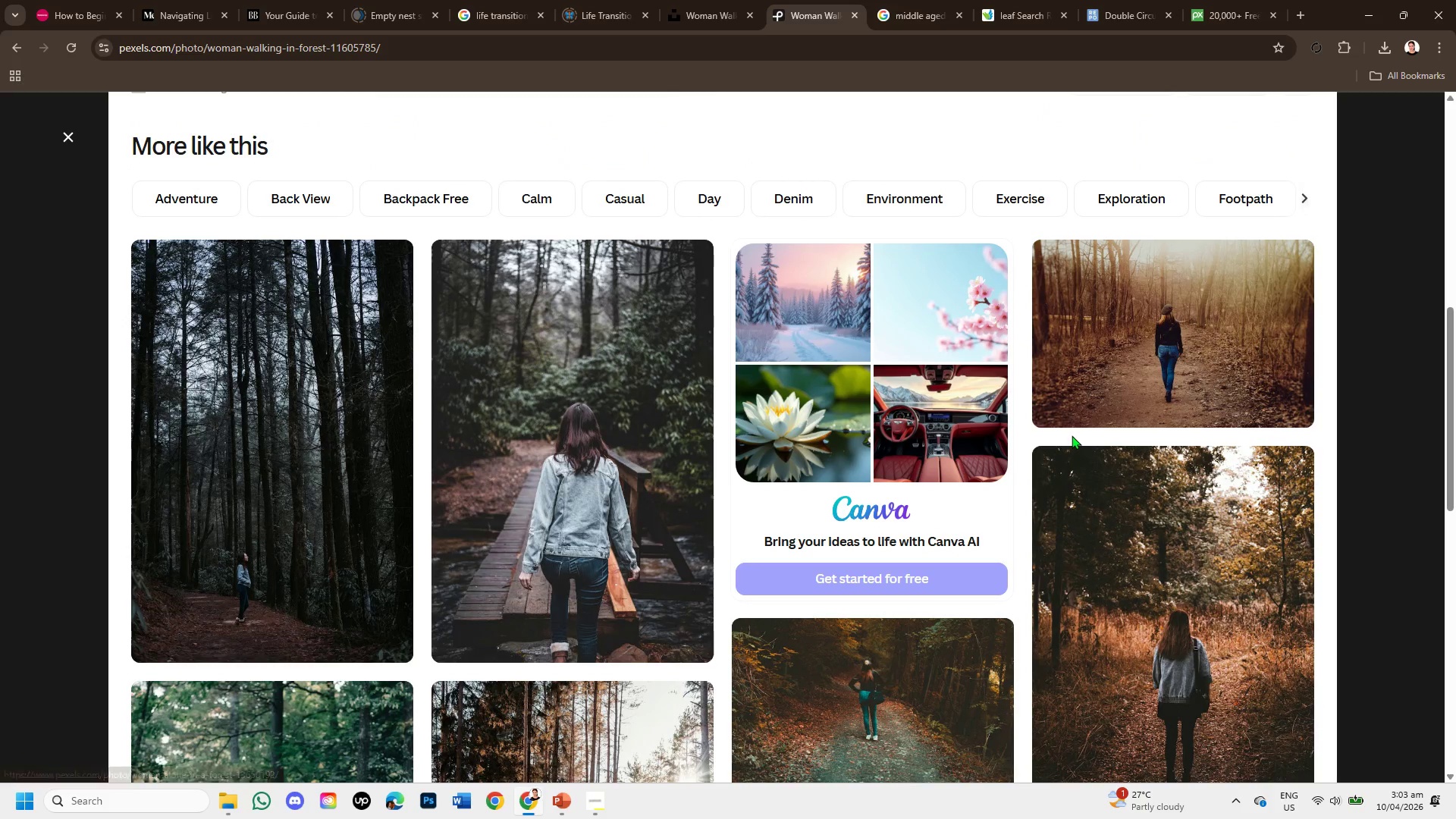 
scroll: coordinate [1072, 435], scroll_direction: down, amount: 3.0
 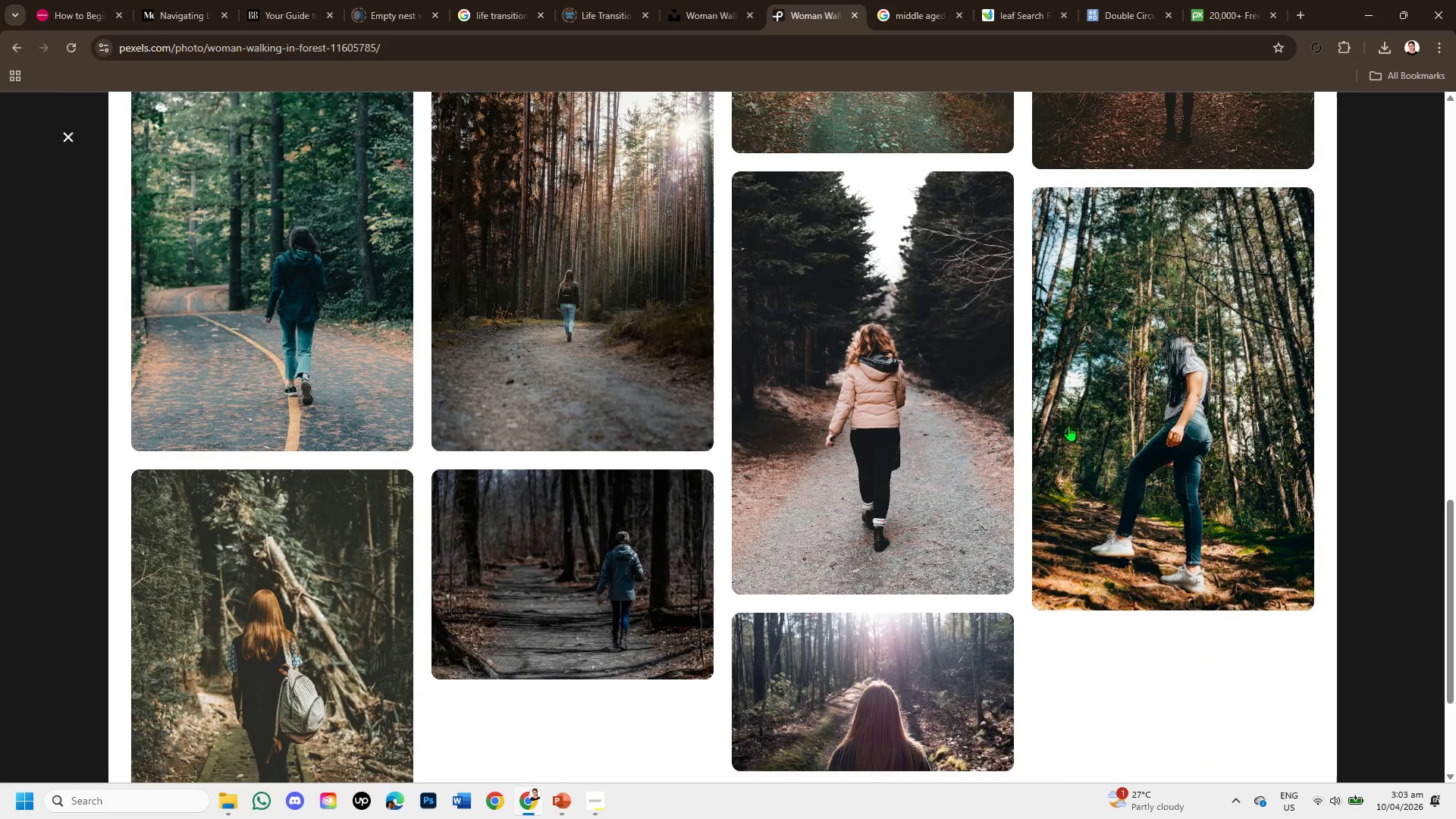 
mouse_move([1050, 420])
 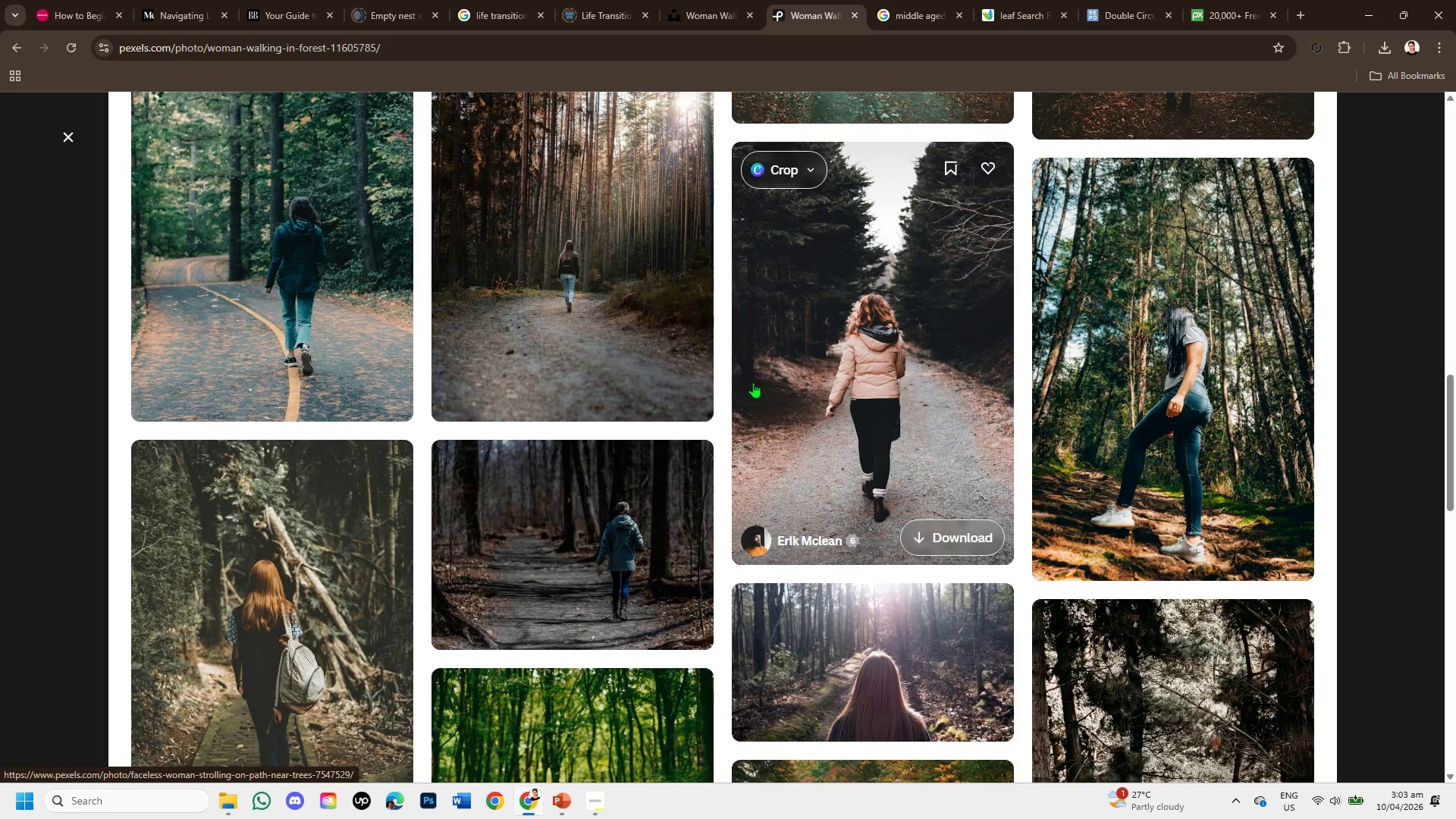 
mouse_move([651, 360])
 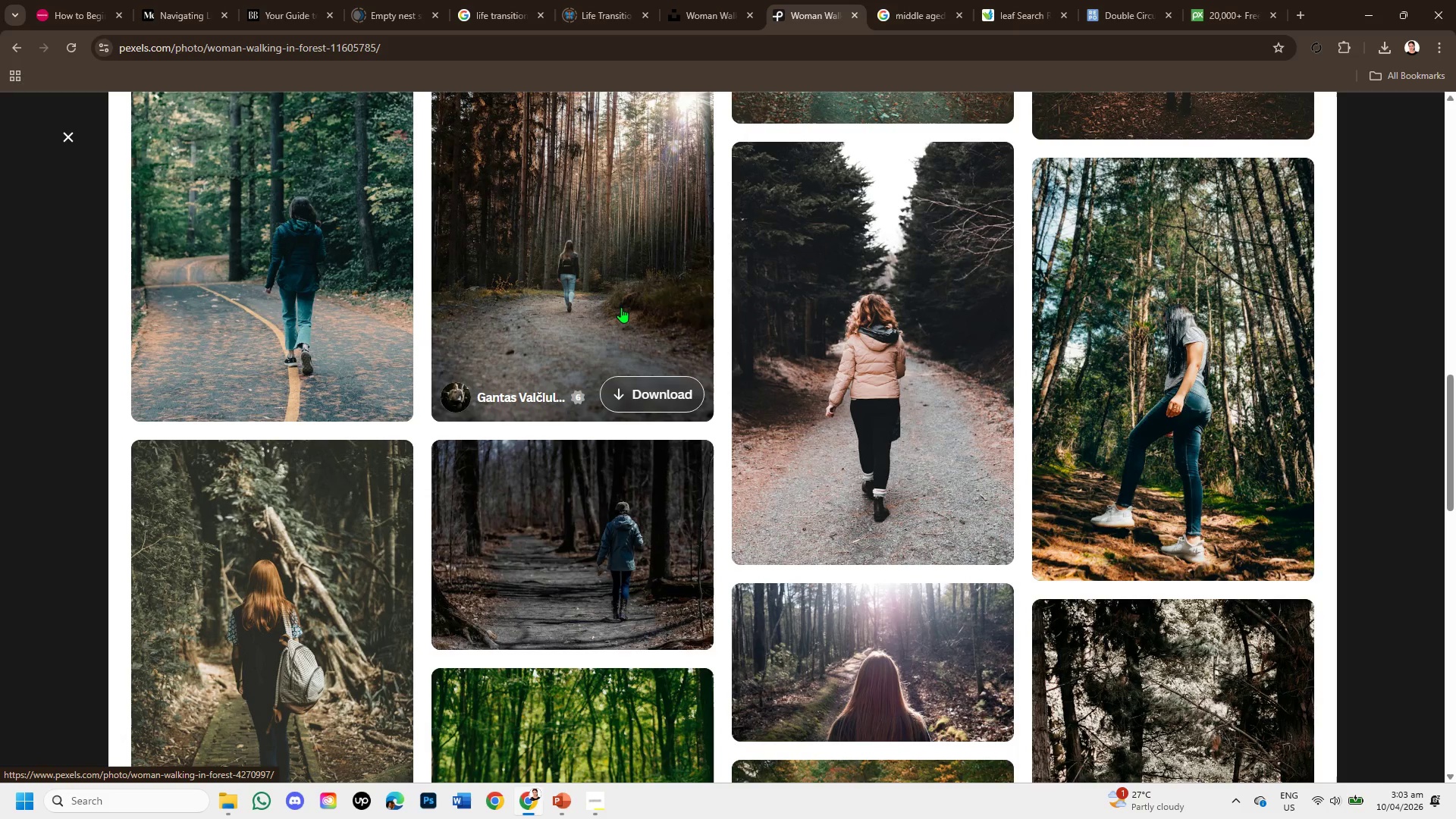 
left_click([621, 307])
 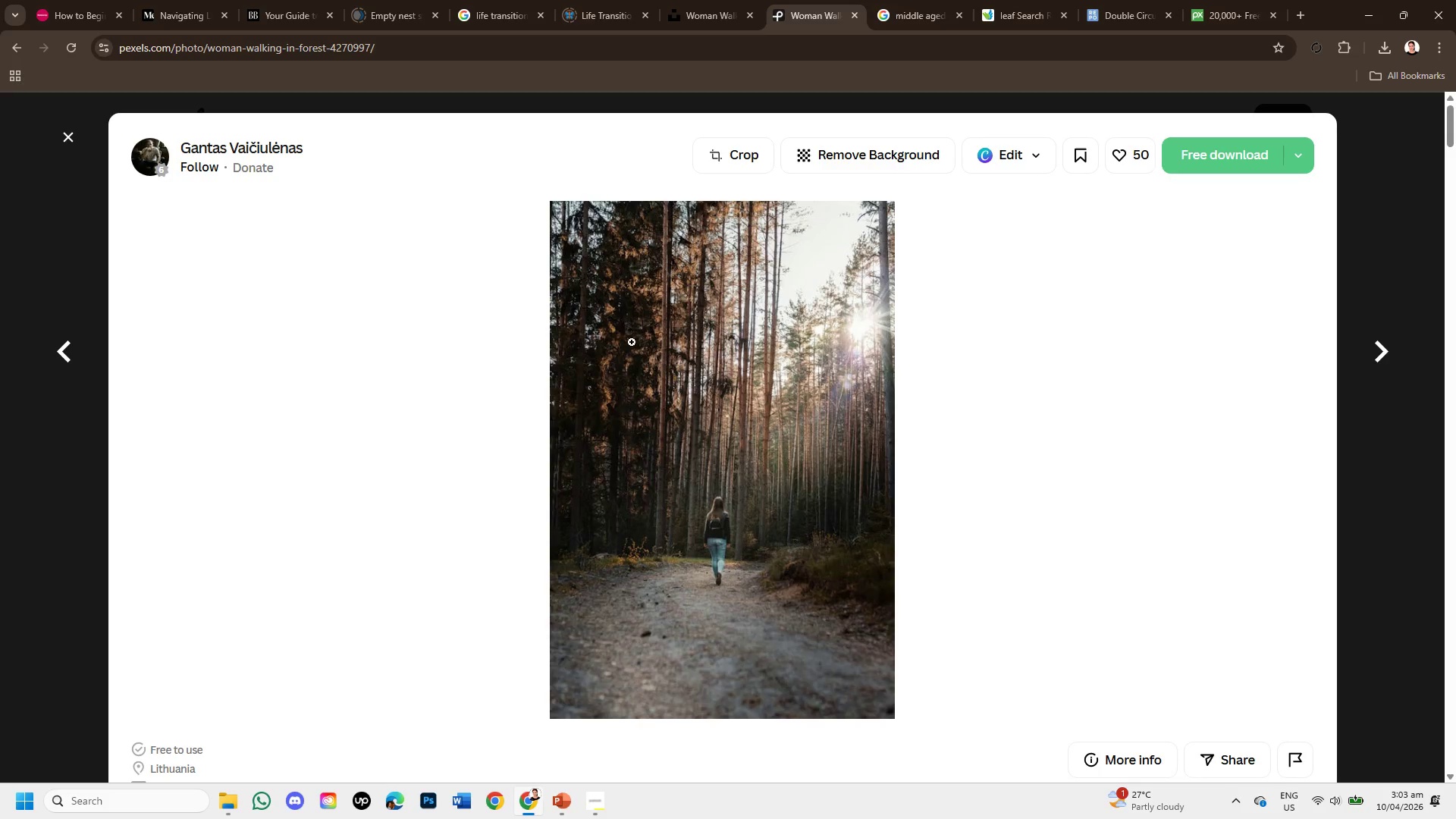 
scroll: coordinate [768, 560], scroll_direction: down, amount: 6.0
 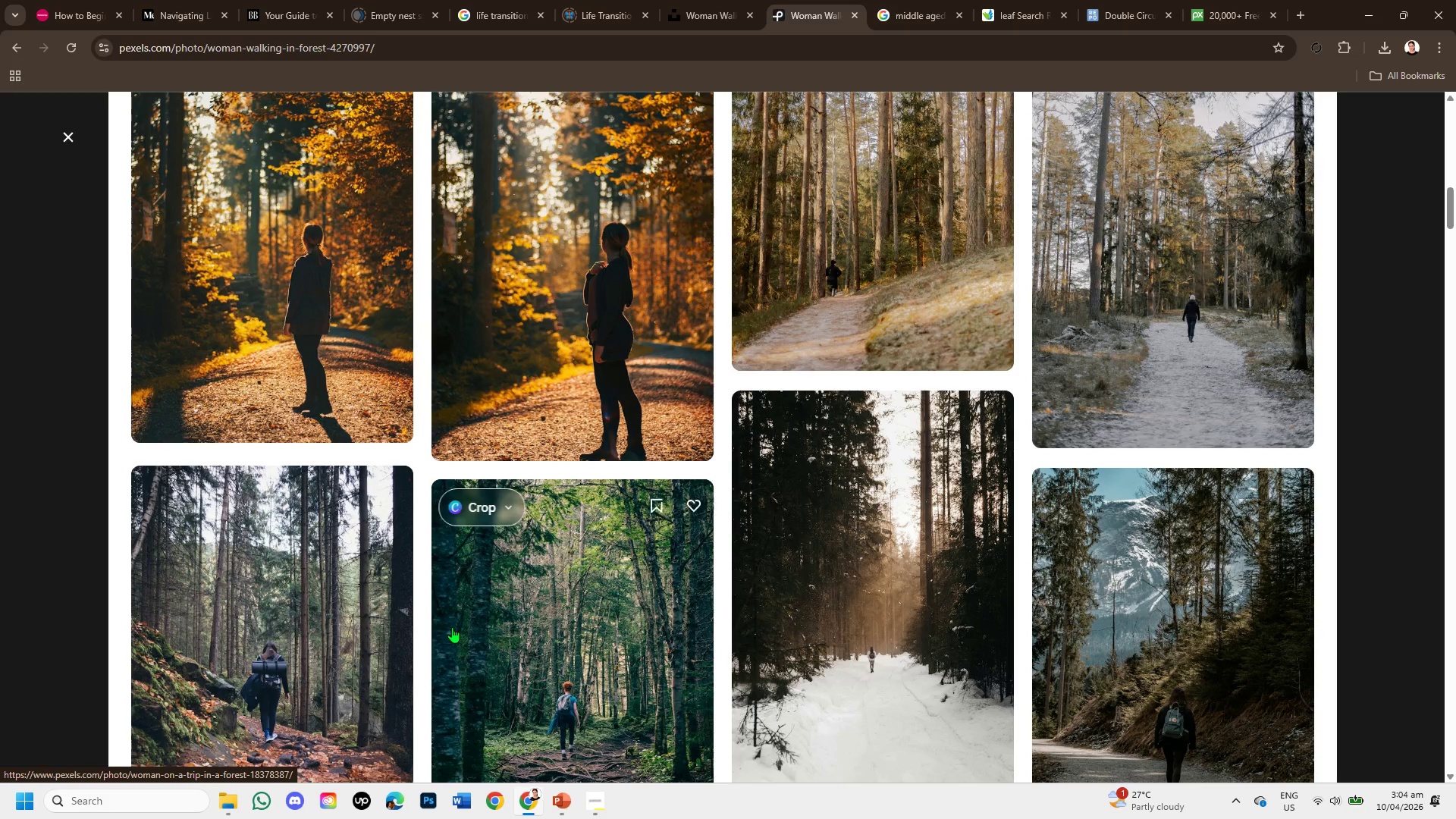 
wait(5.01)
 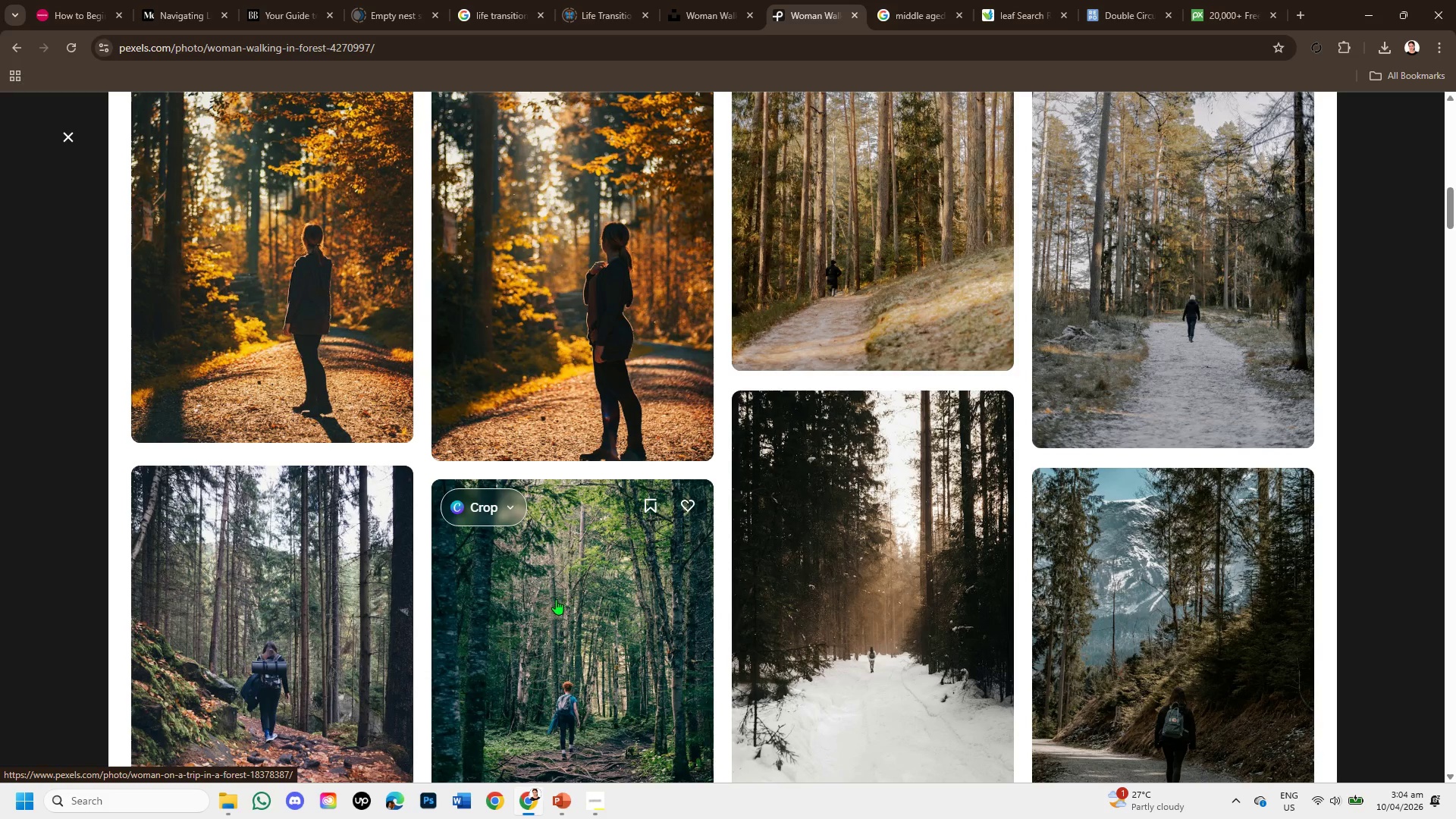 
left_click([337, 256])
 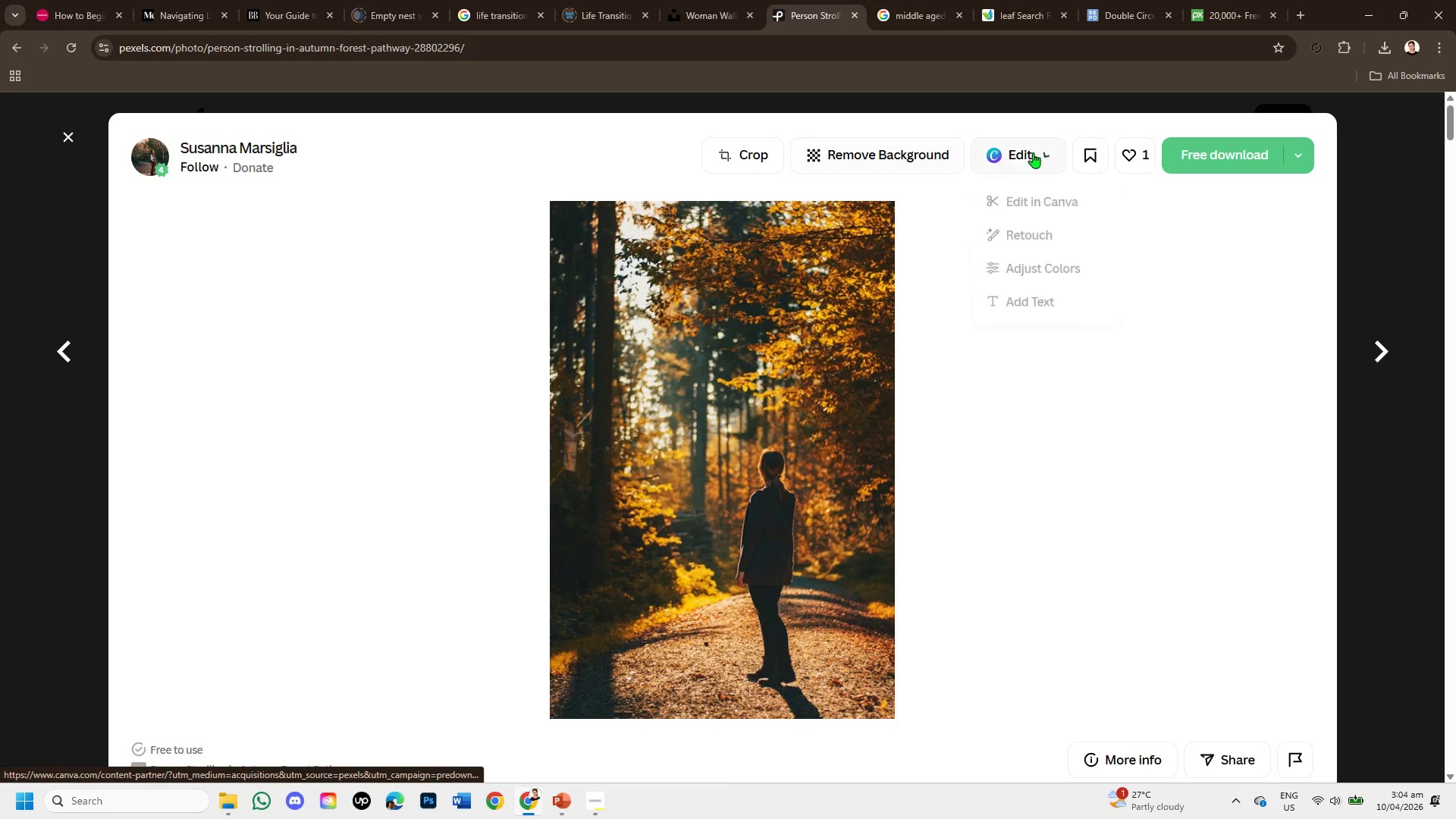 
left_click([1188, 157])
 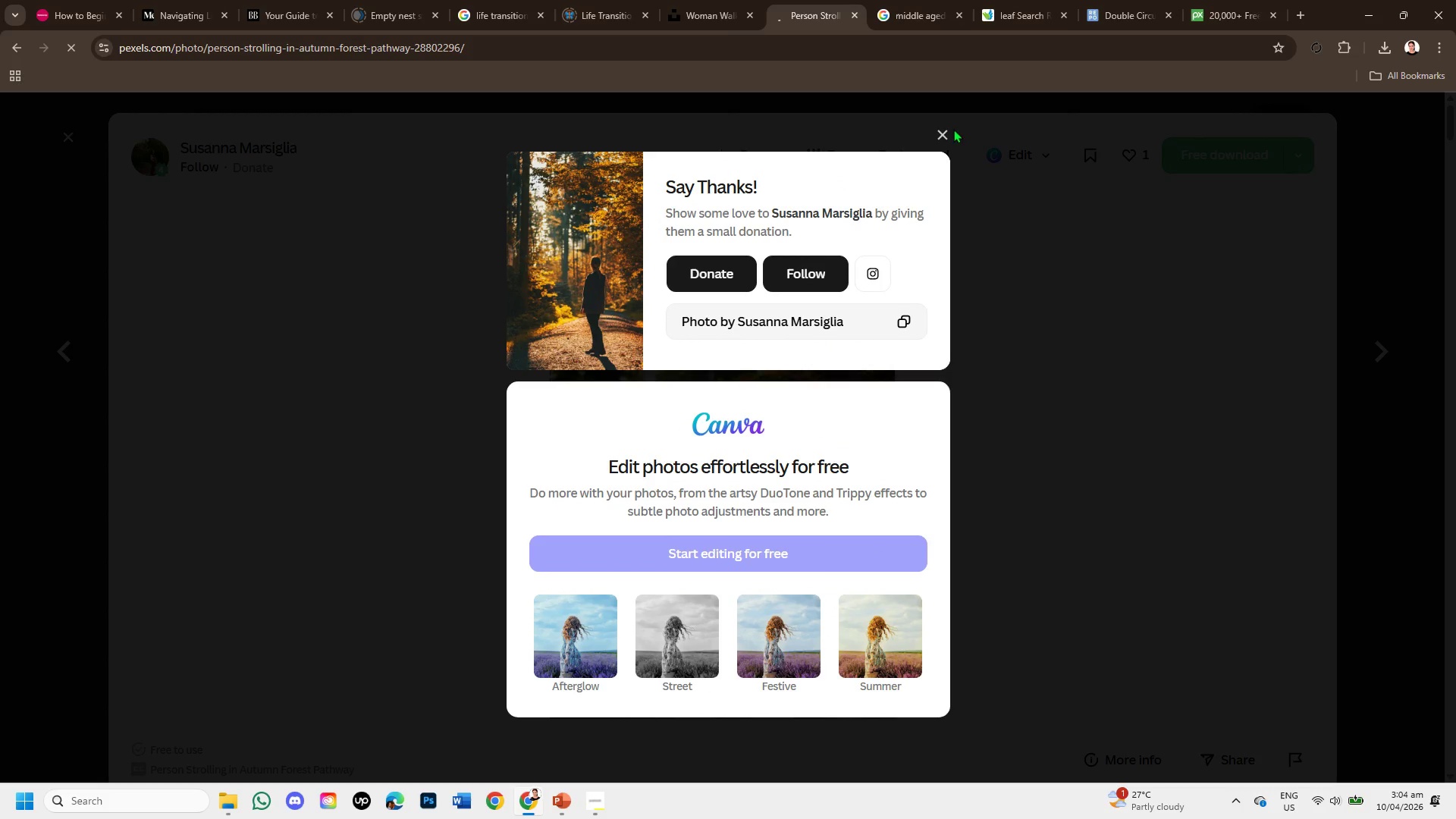 
left_click([940, 136])
 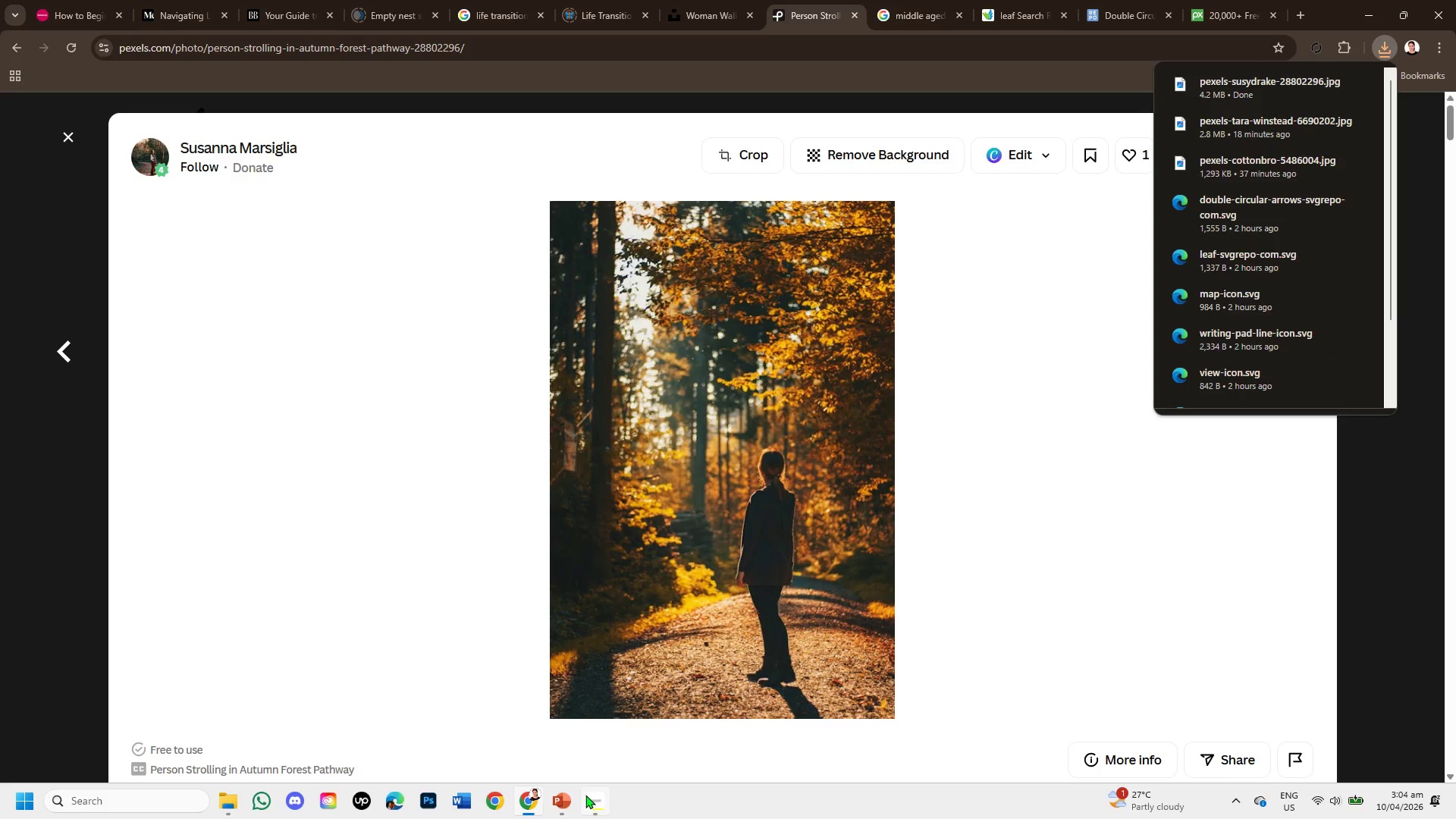 
left_click([556, 801])
 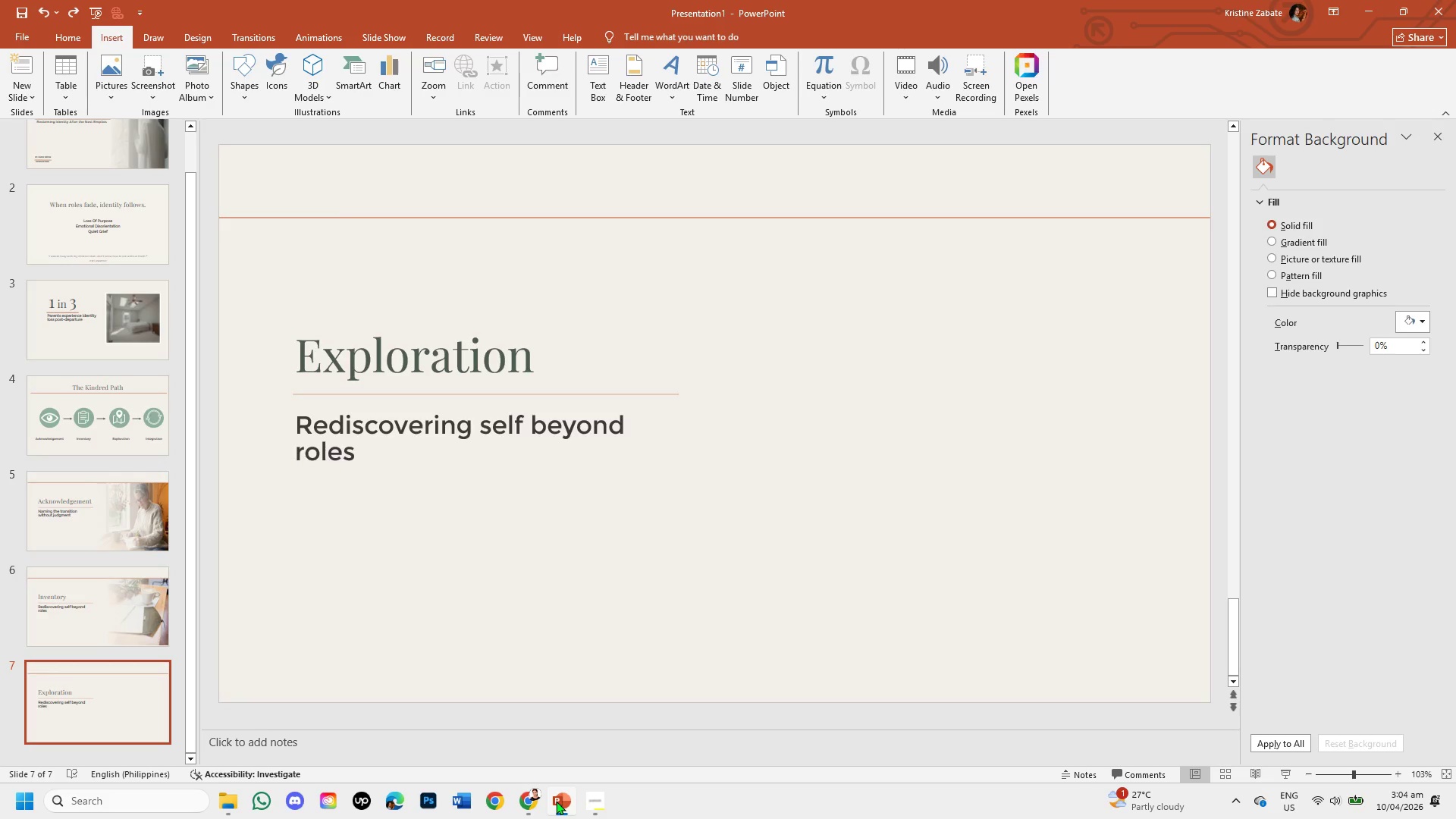 
key(Control+V)
 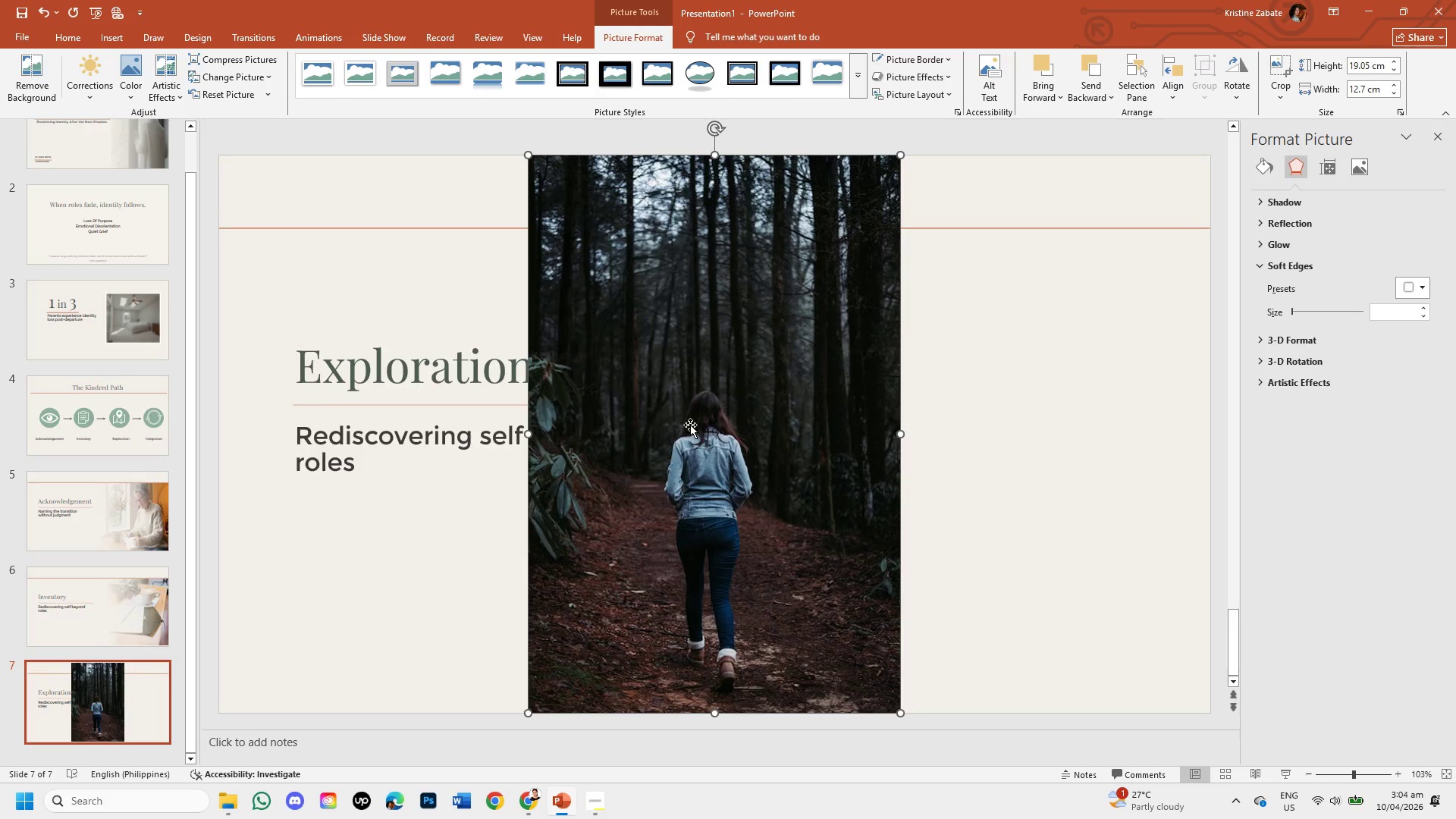 
left_click_drag(start_coordinate=[741, 316], to_coordinate=[1050, 315])
 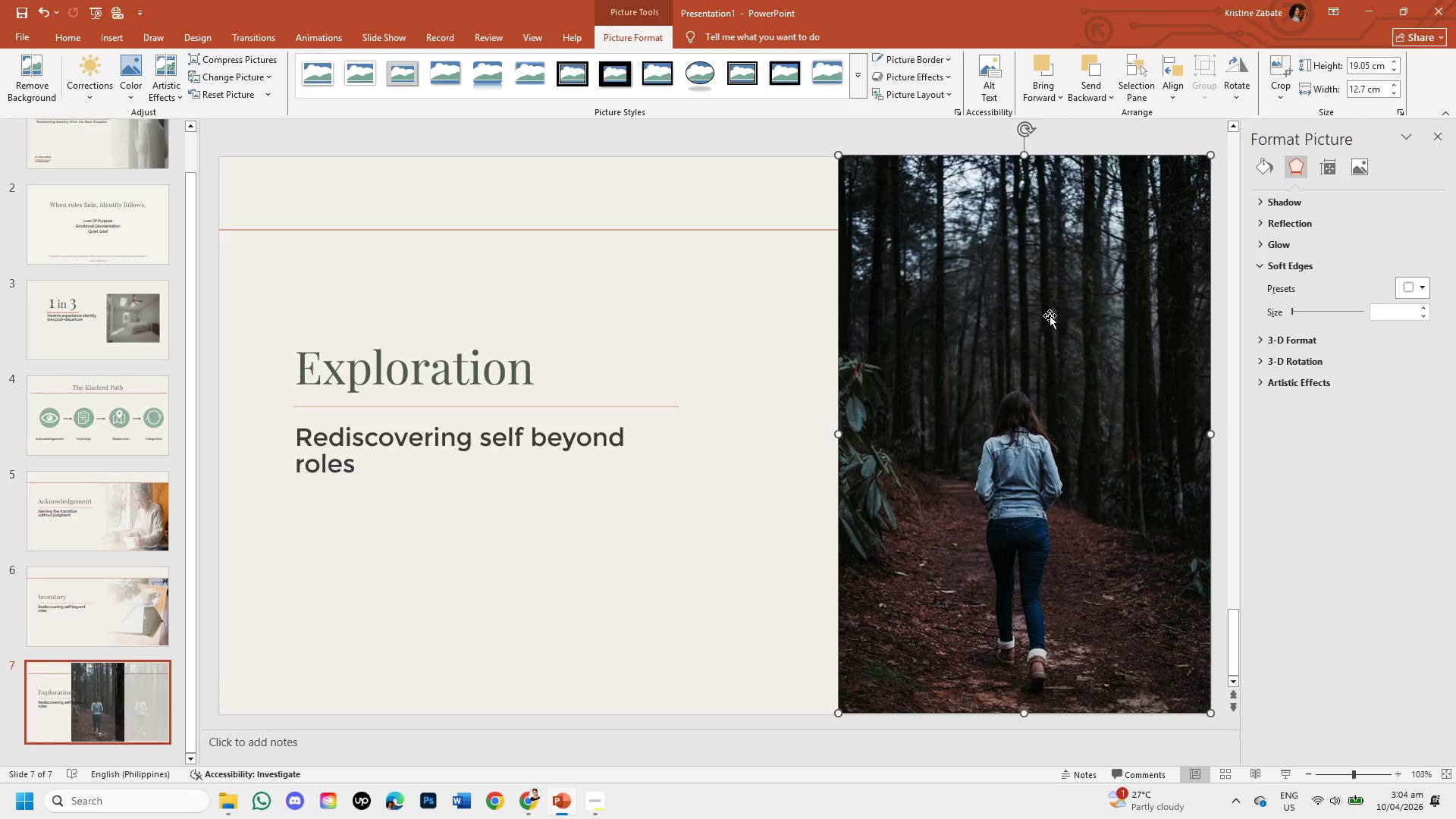 
double_click([1050, 315])
 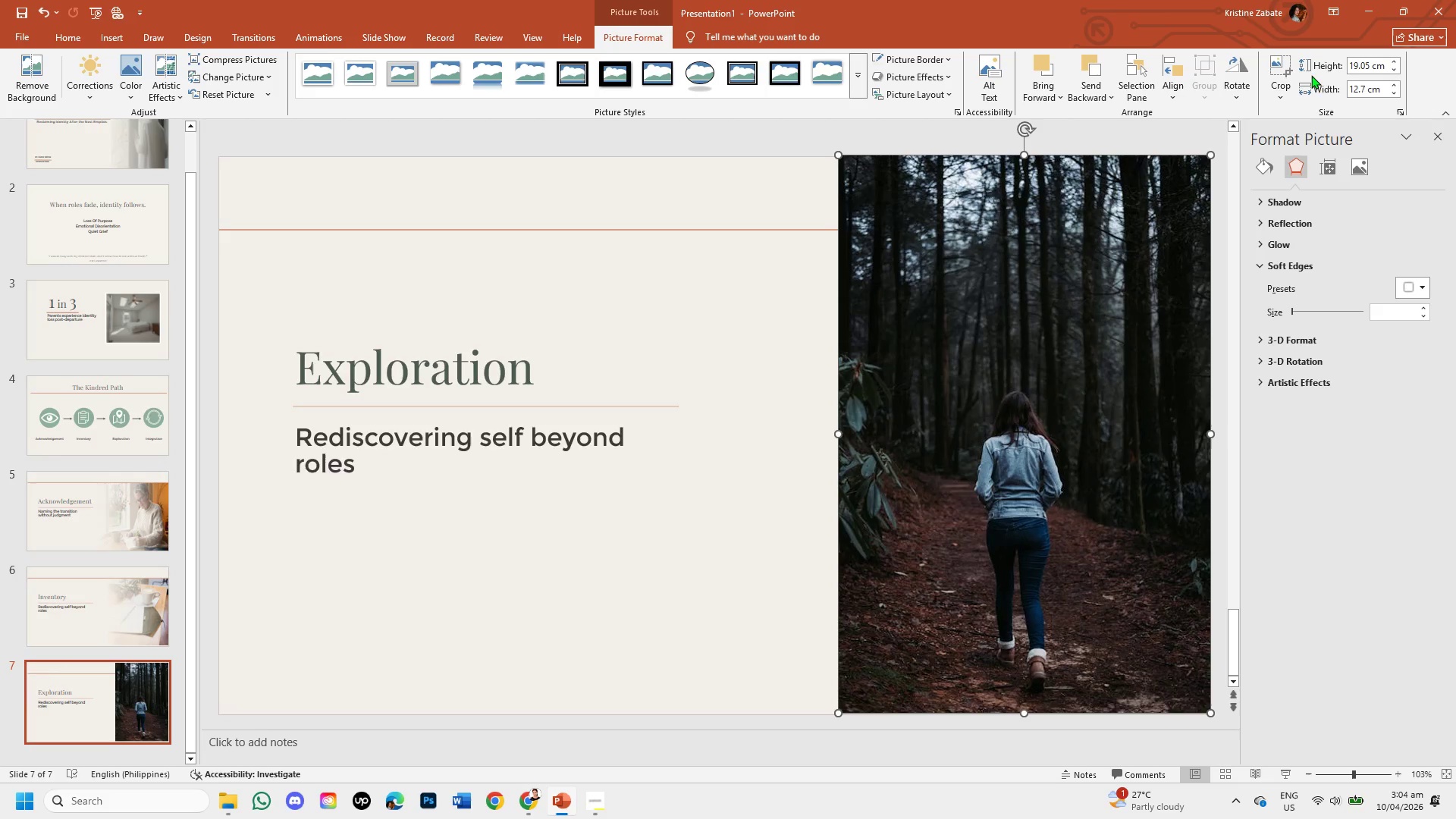 
left_click([1291, 92])
 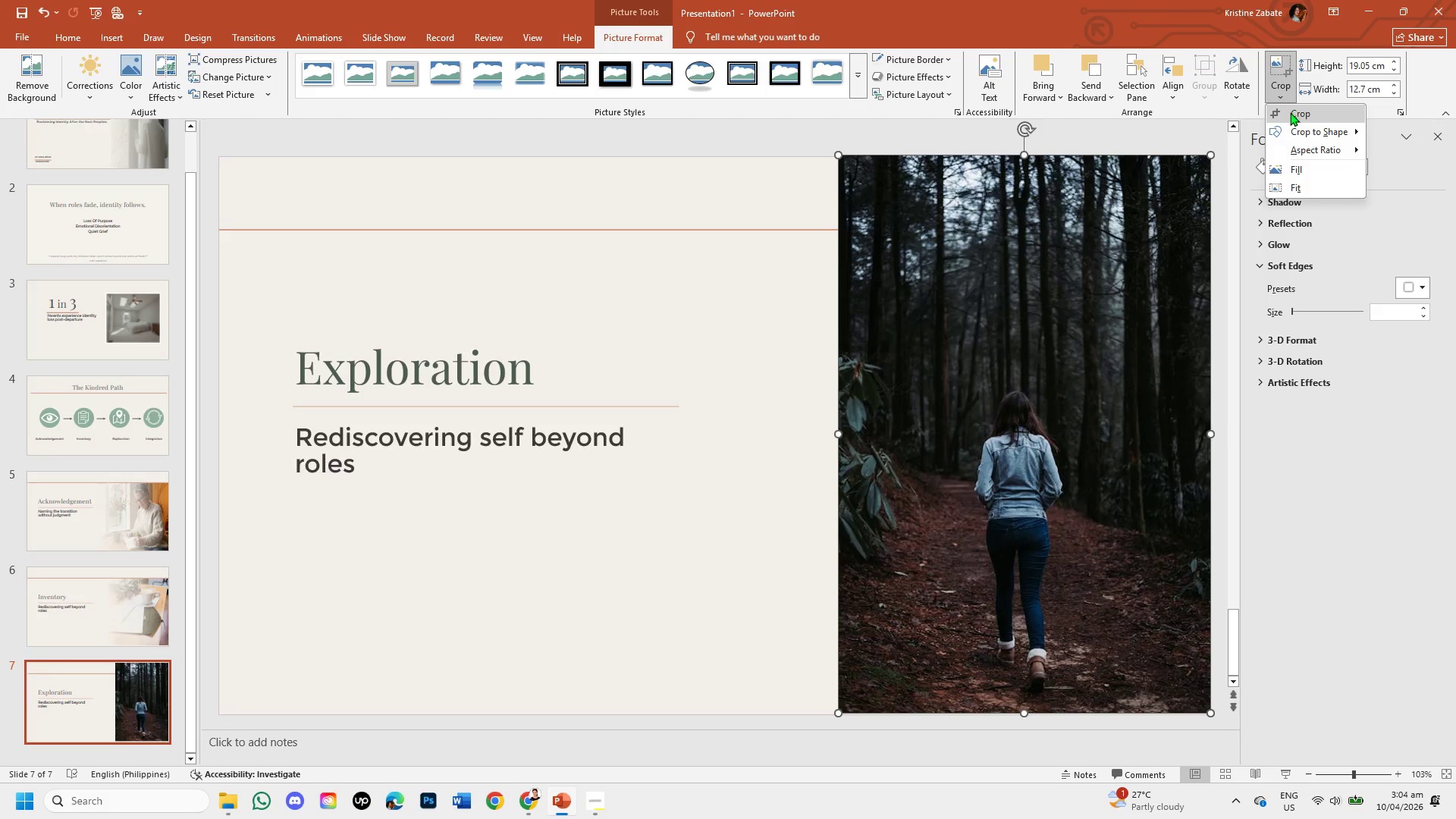 
left_click([1290, 112])
 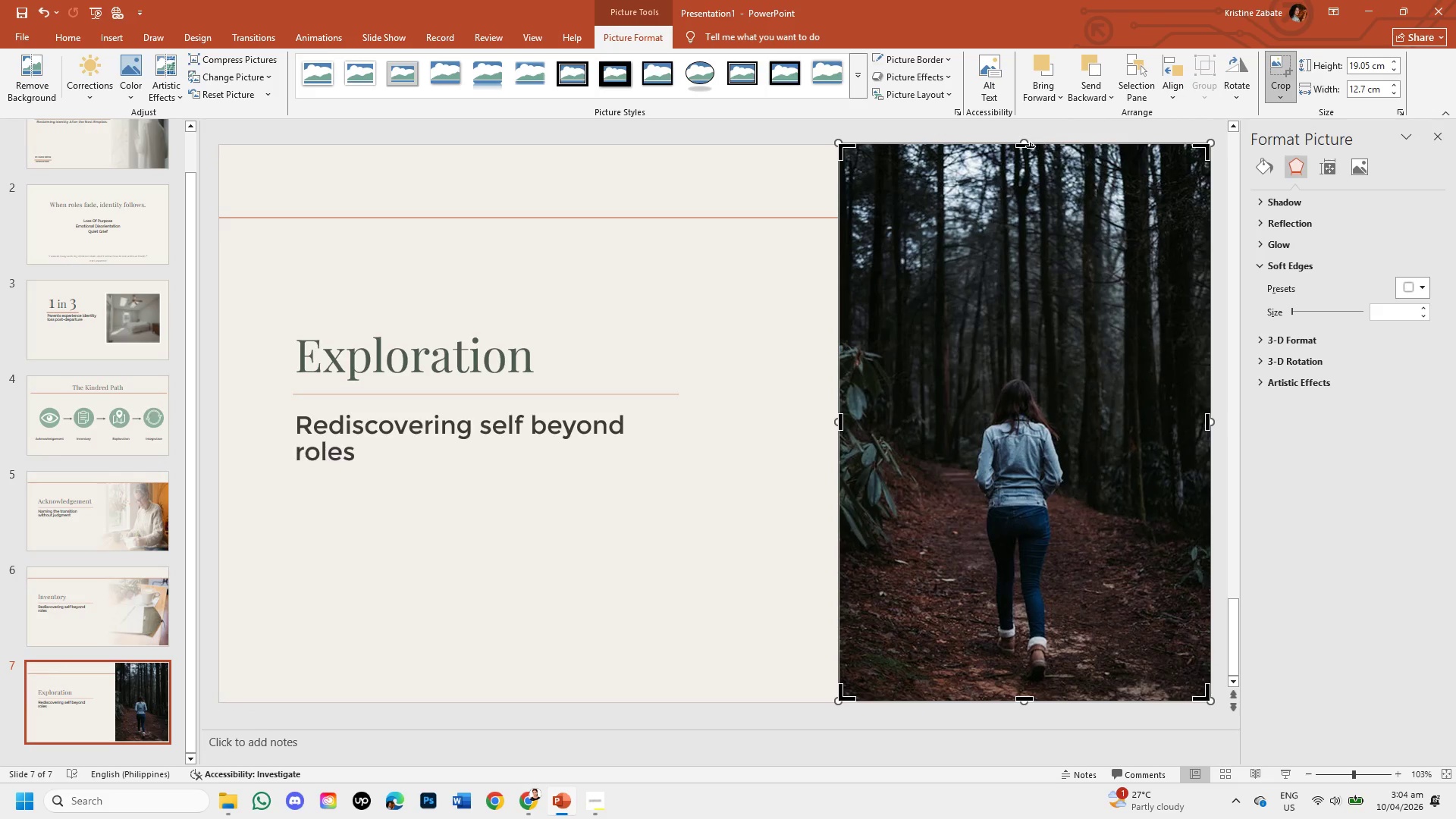 
left_click_drag(start_coordinate=[1030, 146], to_coordinate=[1037, 226])
 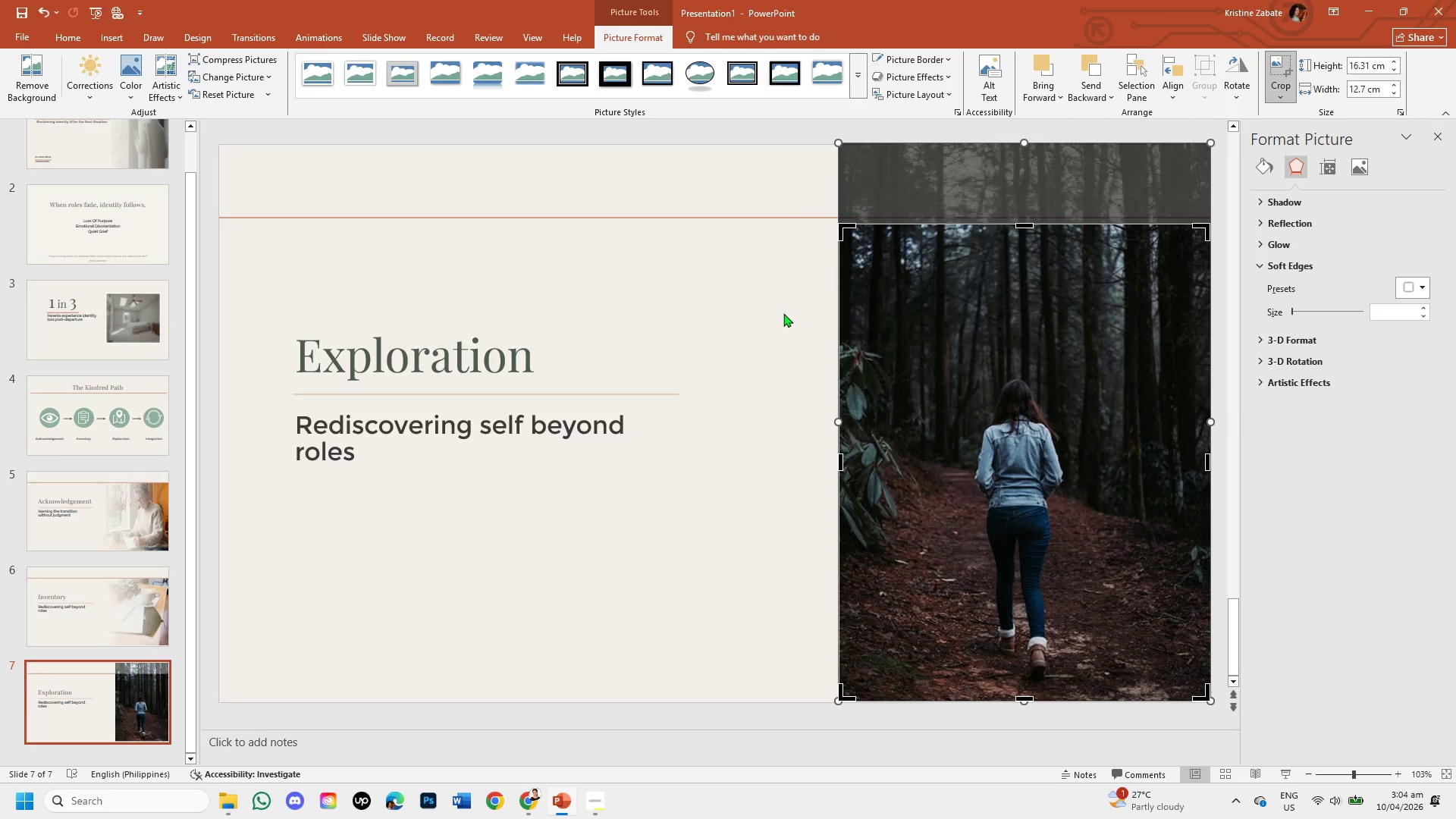 
left_click([783, 313])
 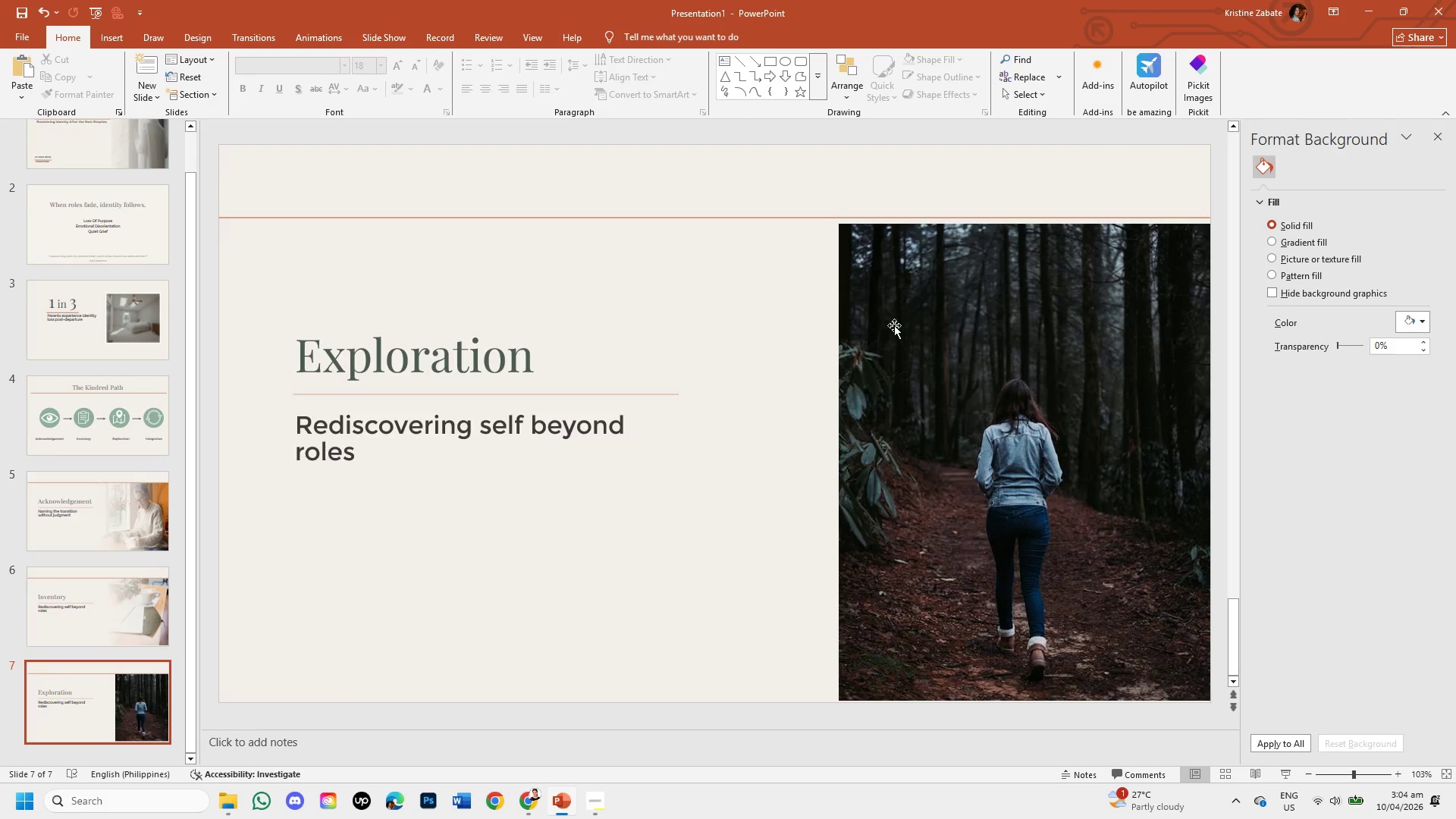 
wait(7.81)
 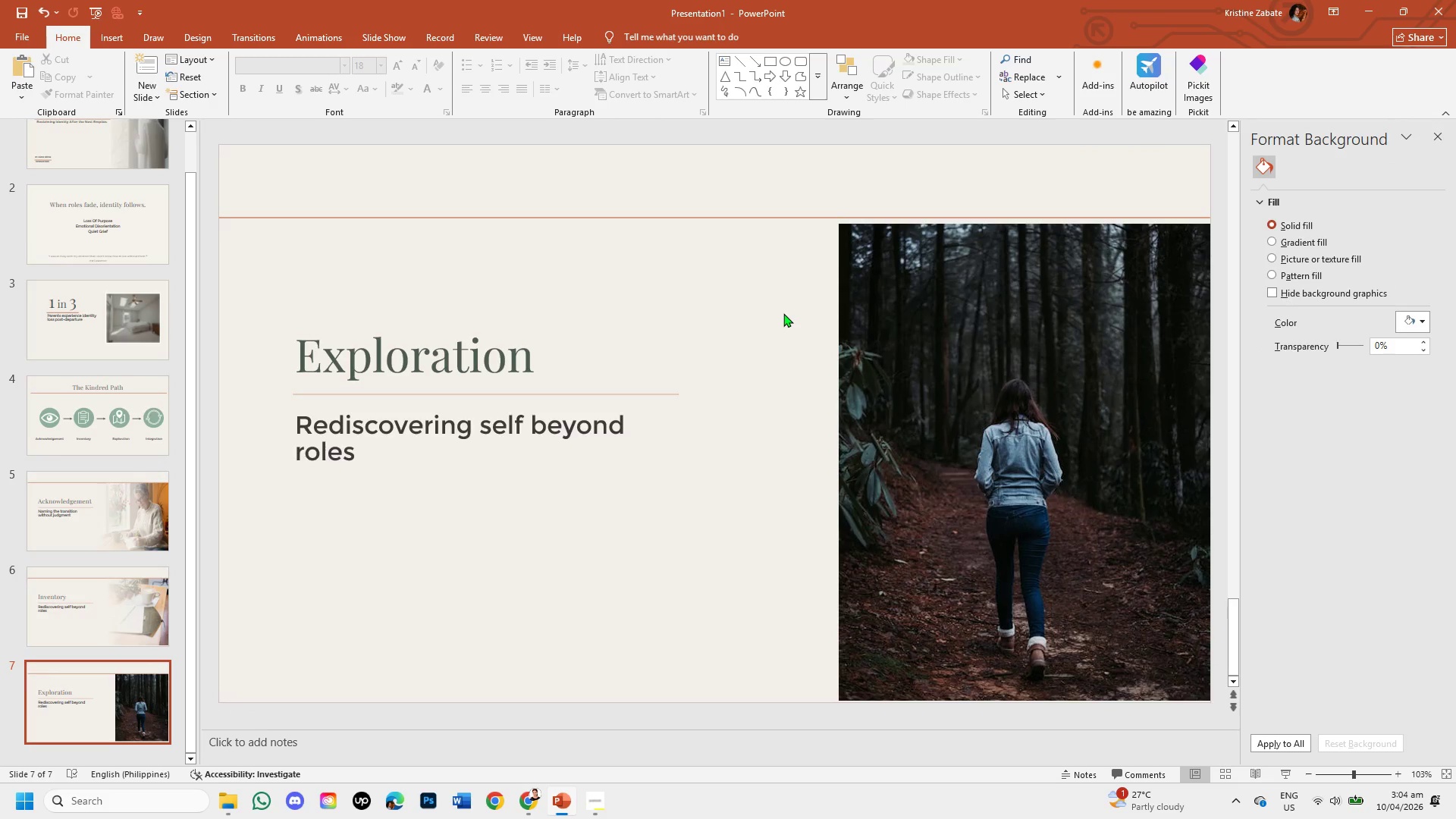 
double_click([1080, 286])
 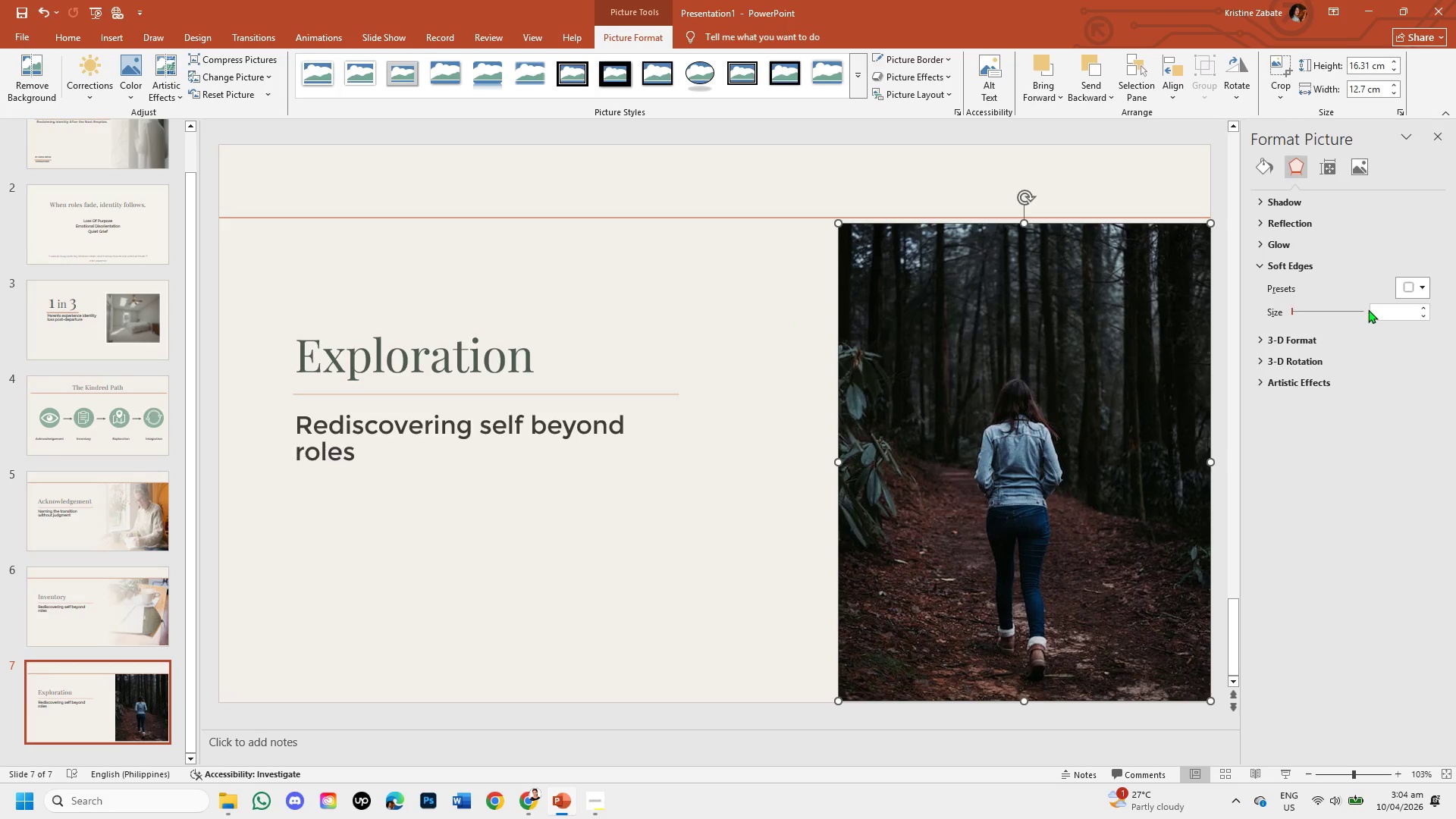 
left_click([1389, 314])
 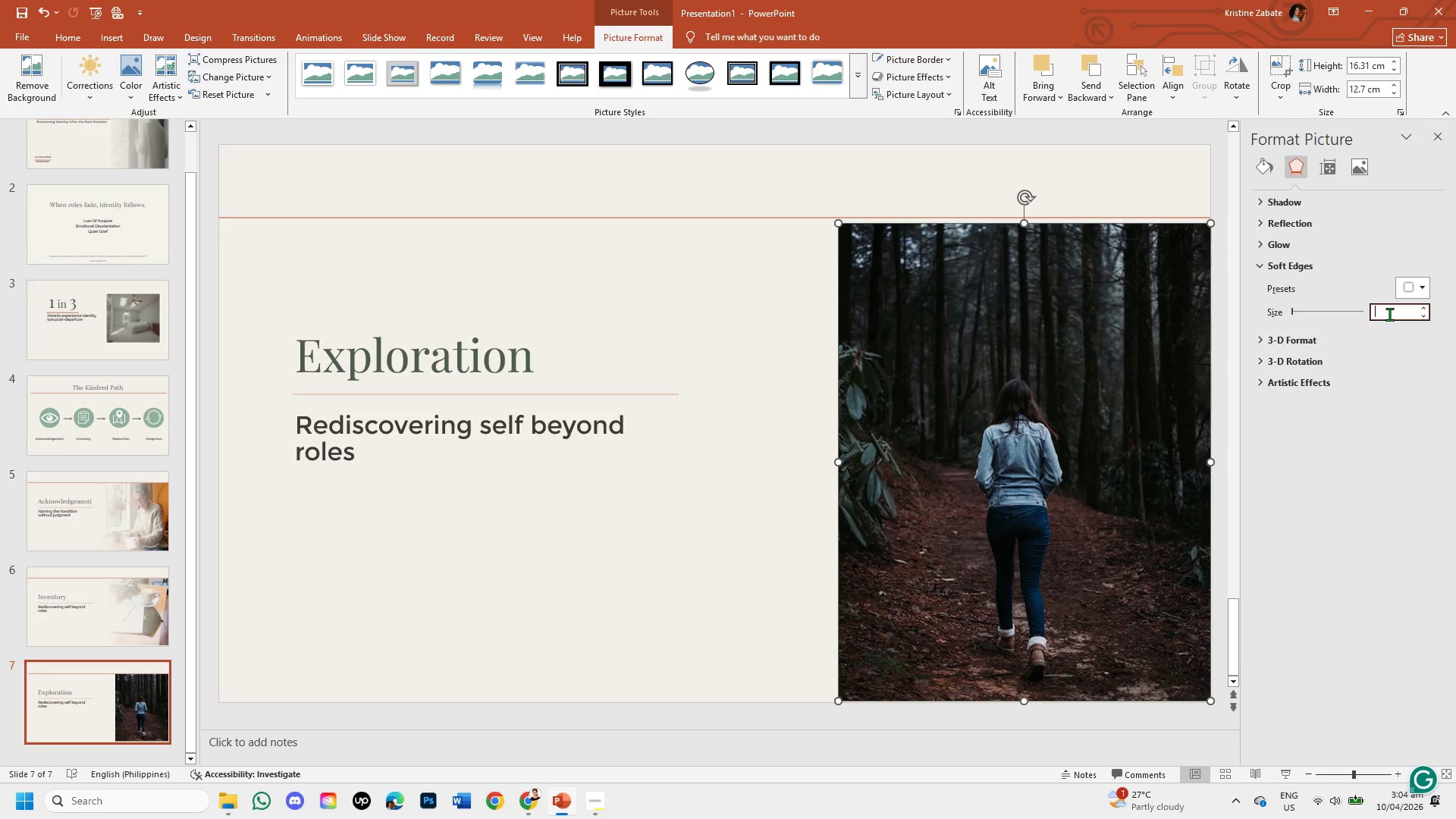 
key(Numpad3)
 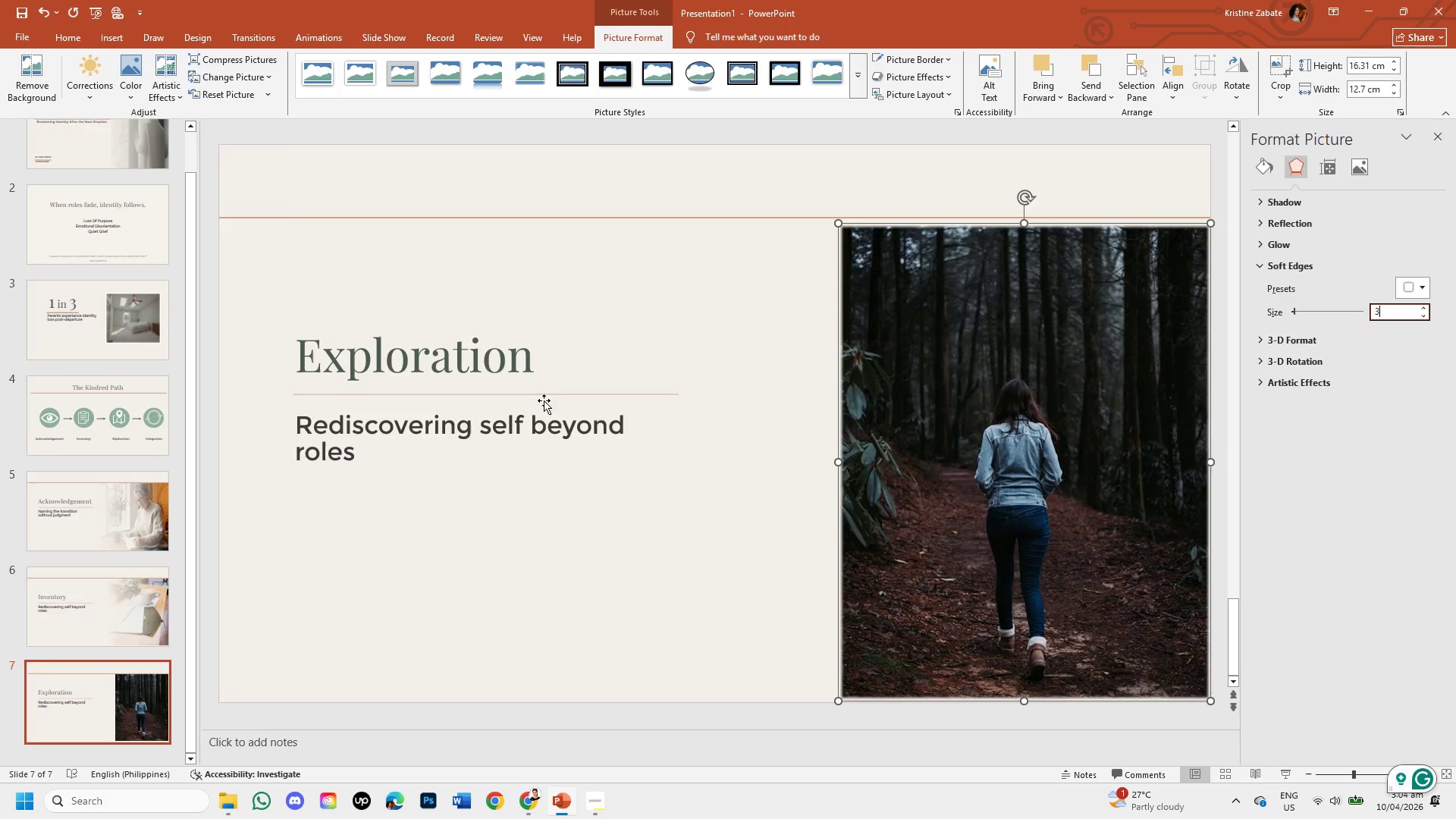 
left_click([689, 626])
 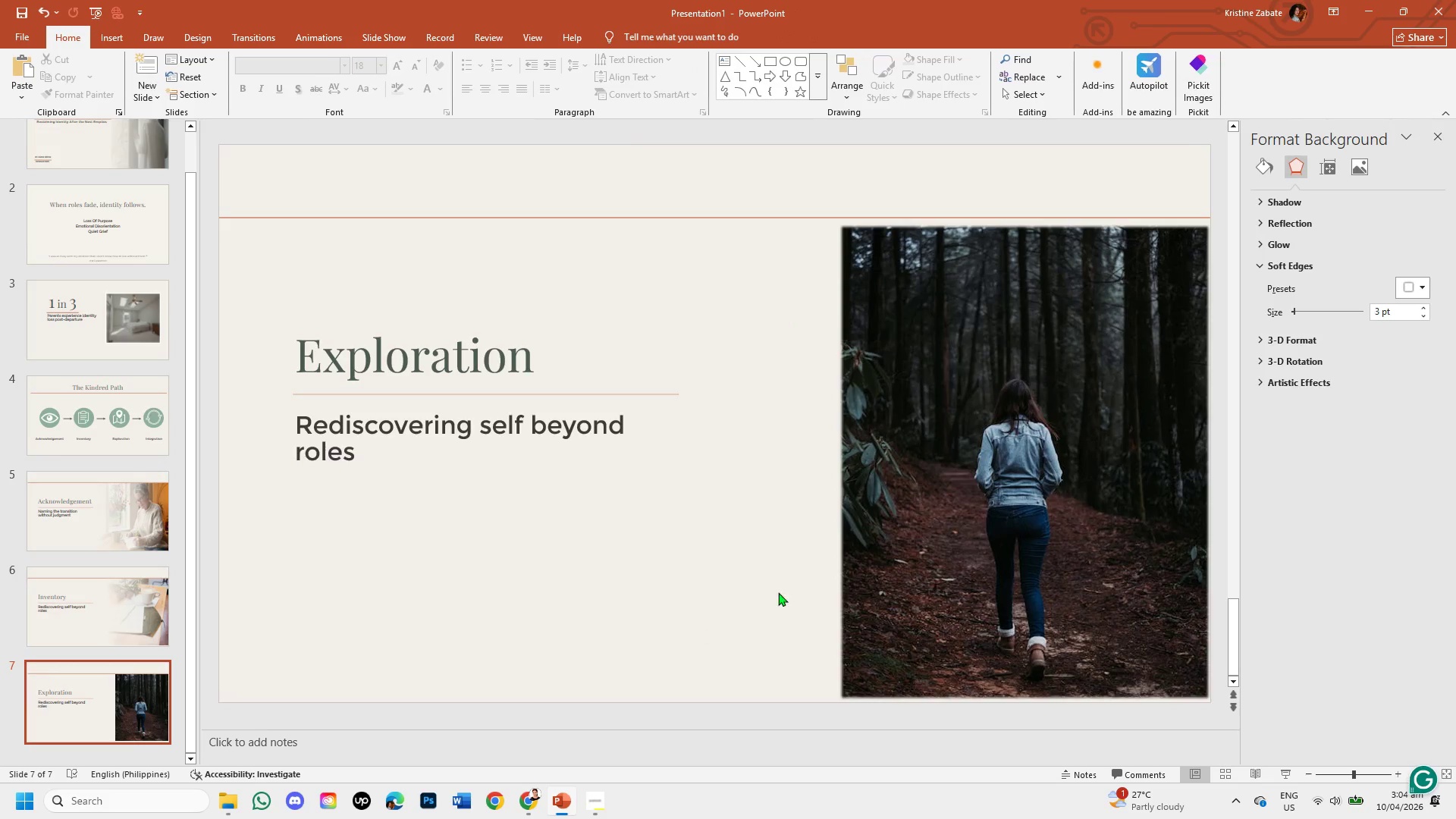 
left_click([781, 569])
 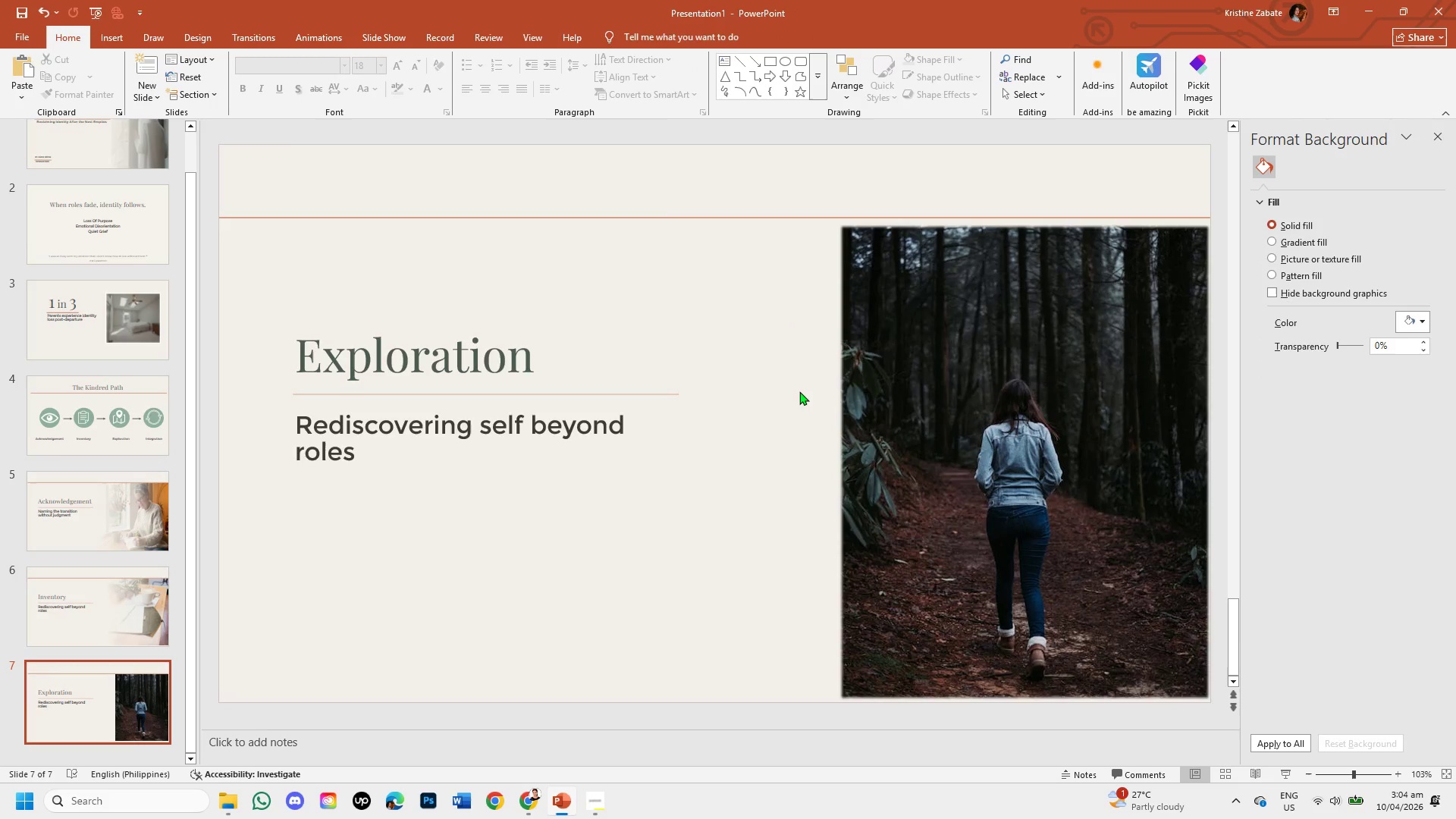 
double_click([821, 391])
 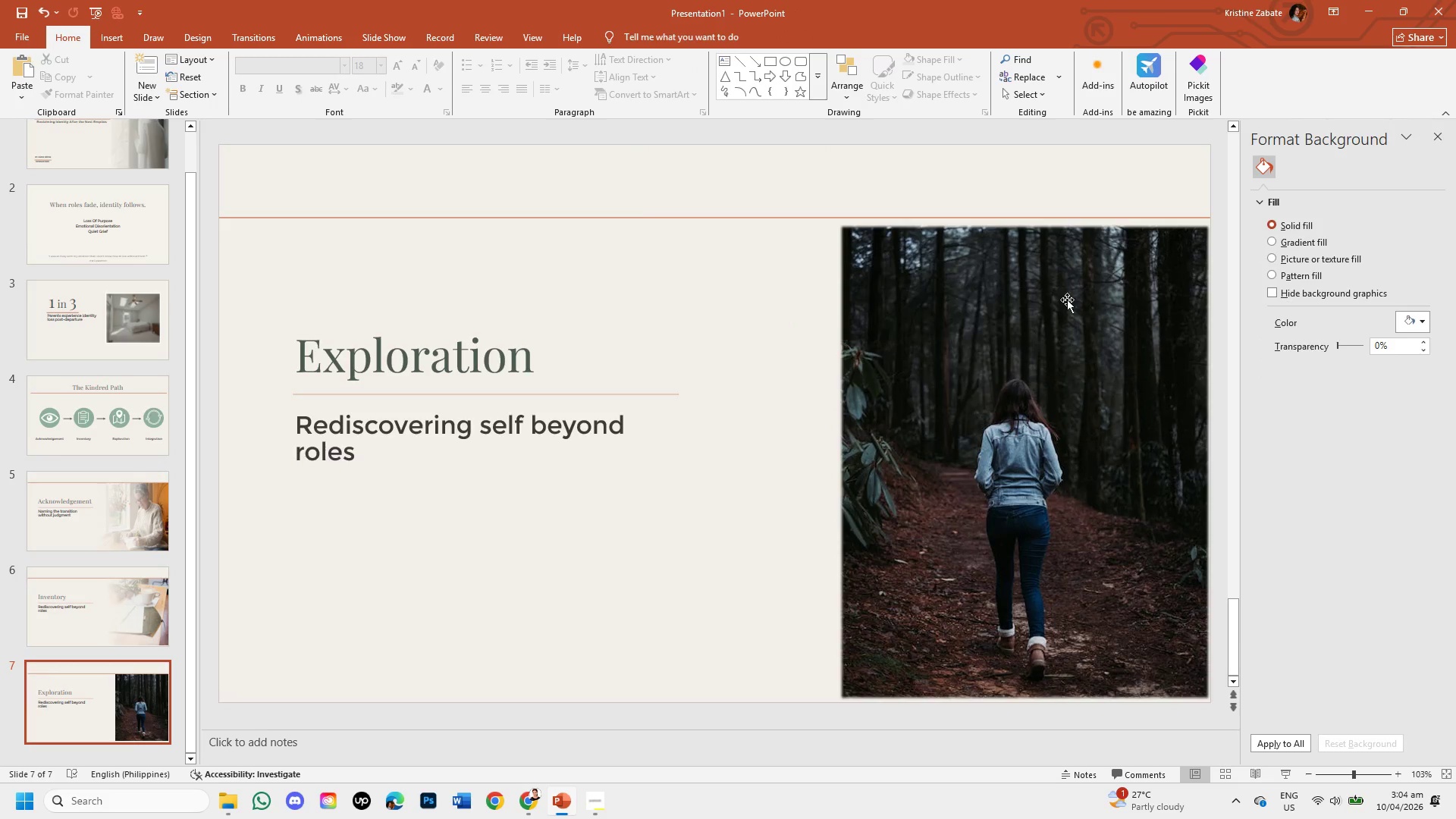 
left_click([1094, 284])
 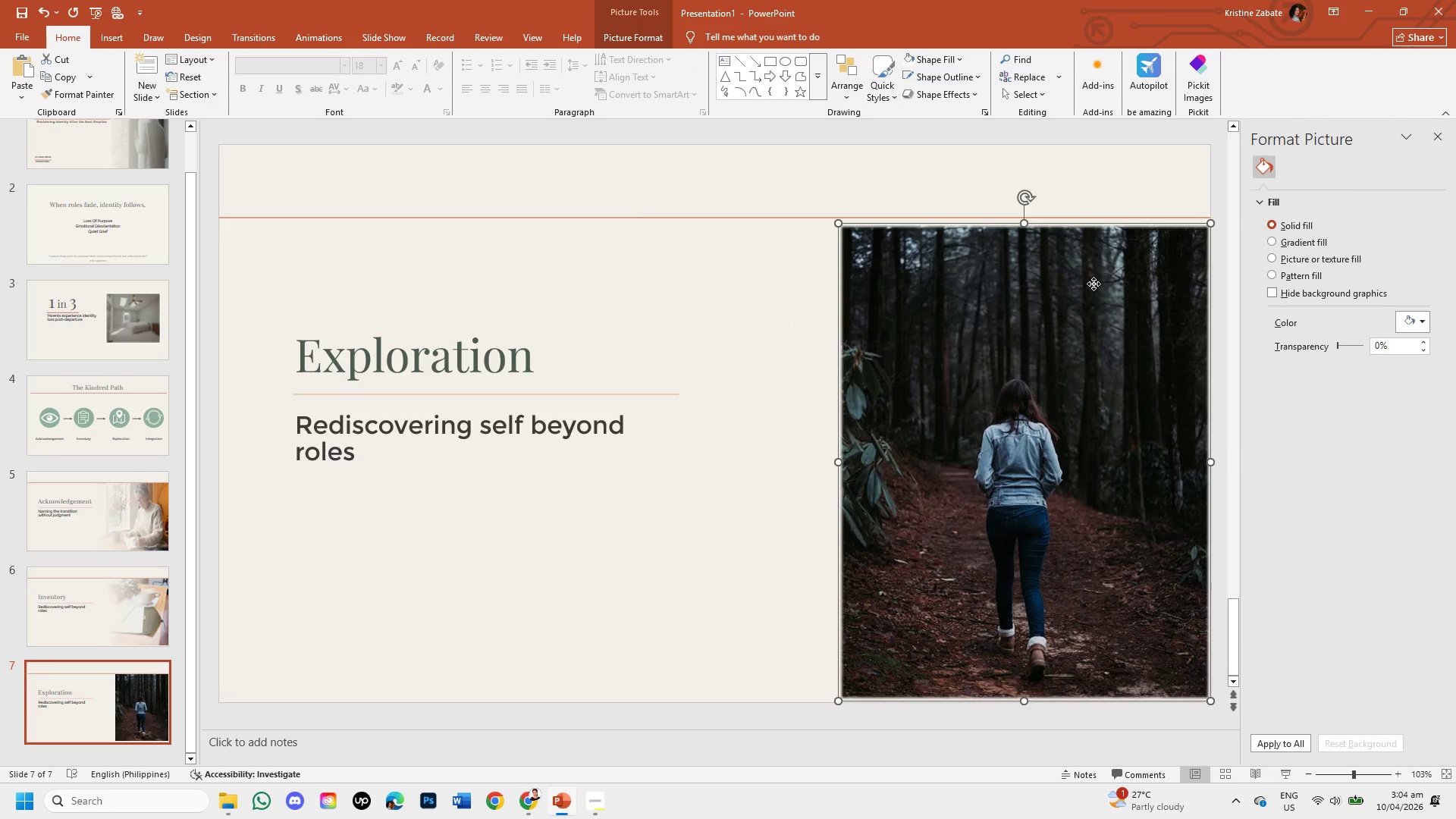 
right_click([1094, 284])
 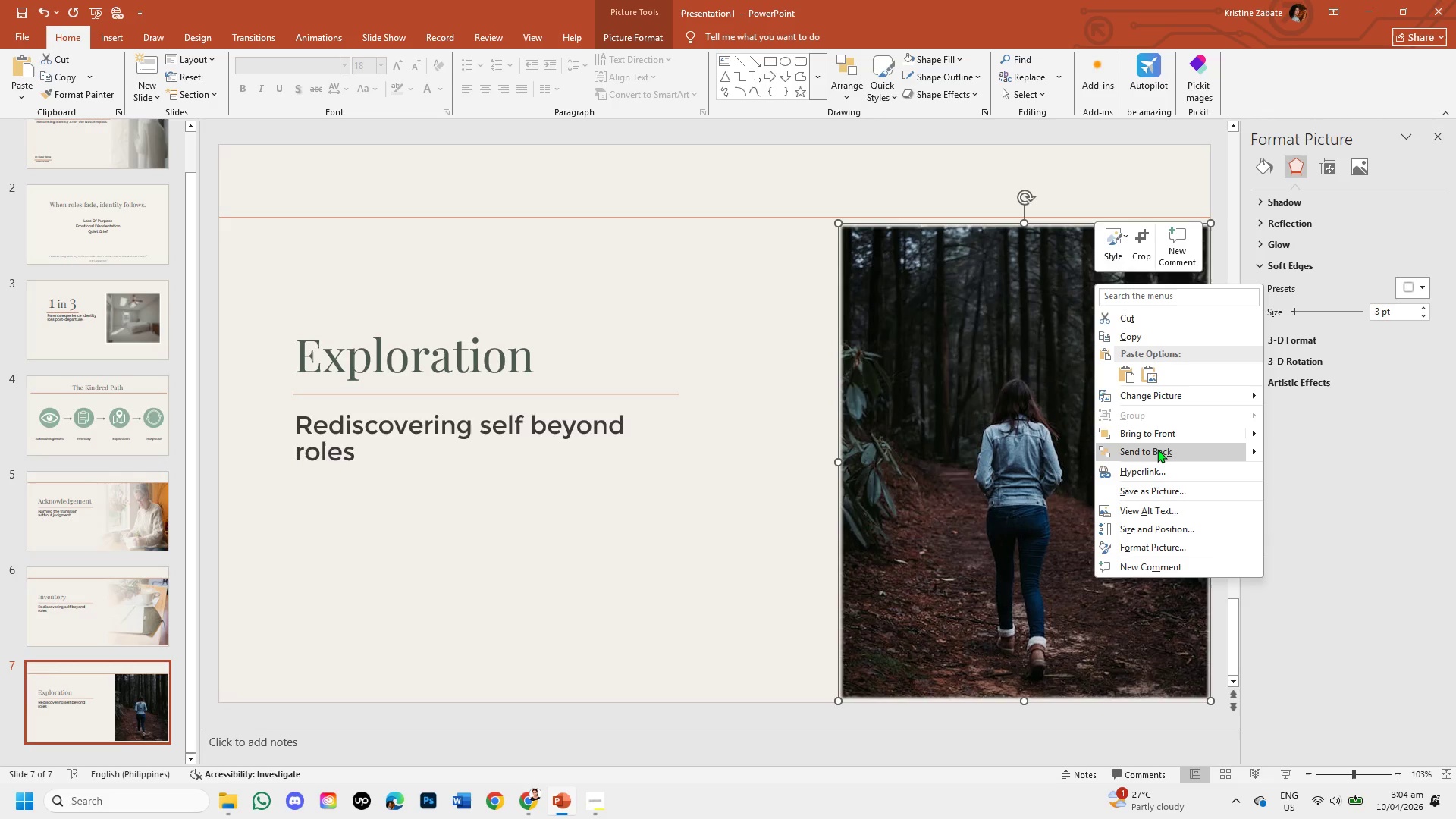 
left_click([1157, 449])
 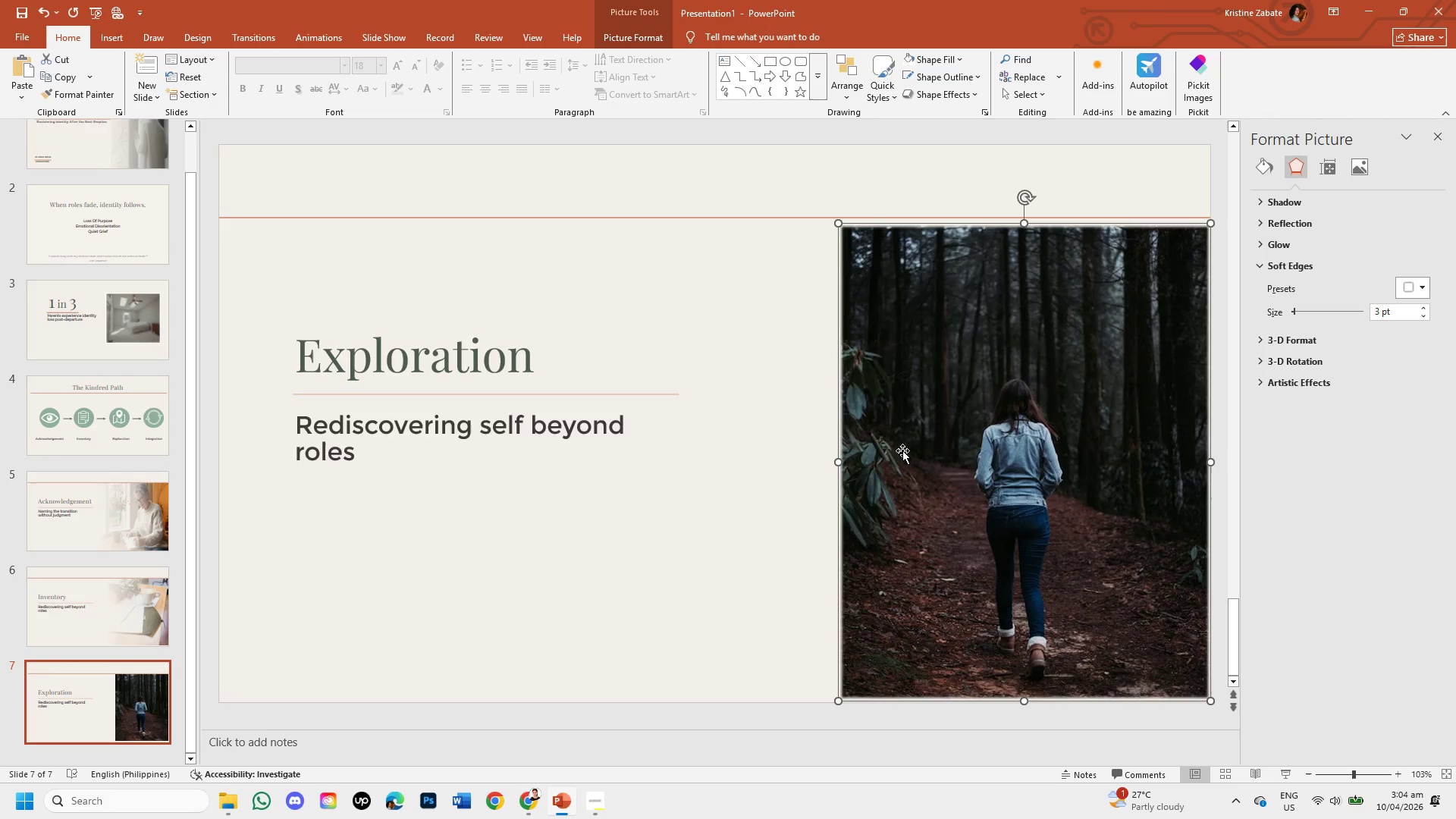 
left_click([730, 510])
 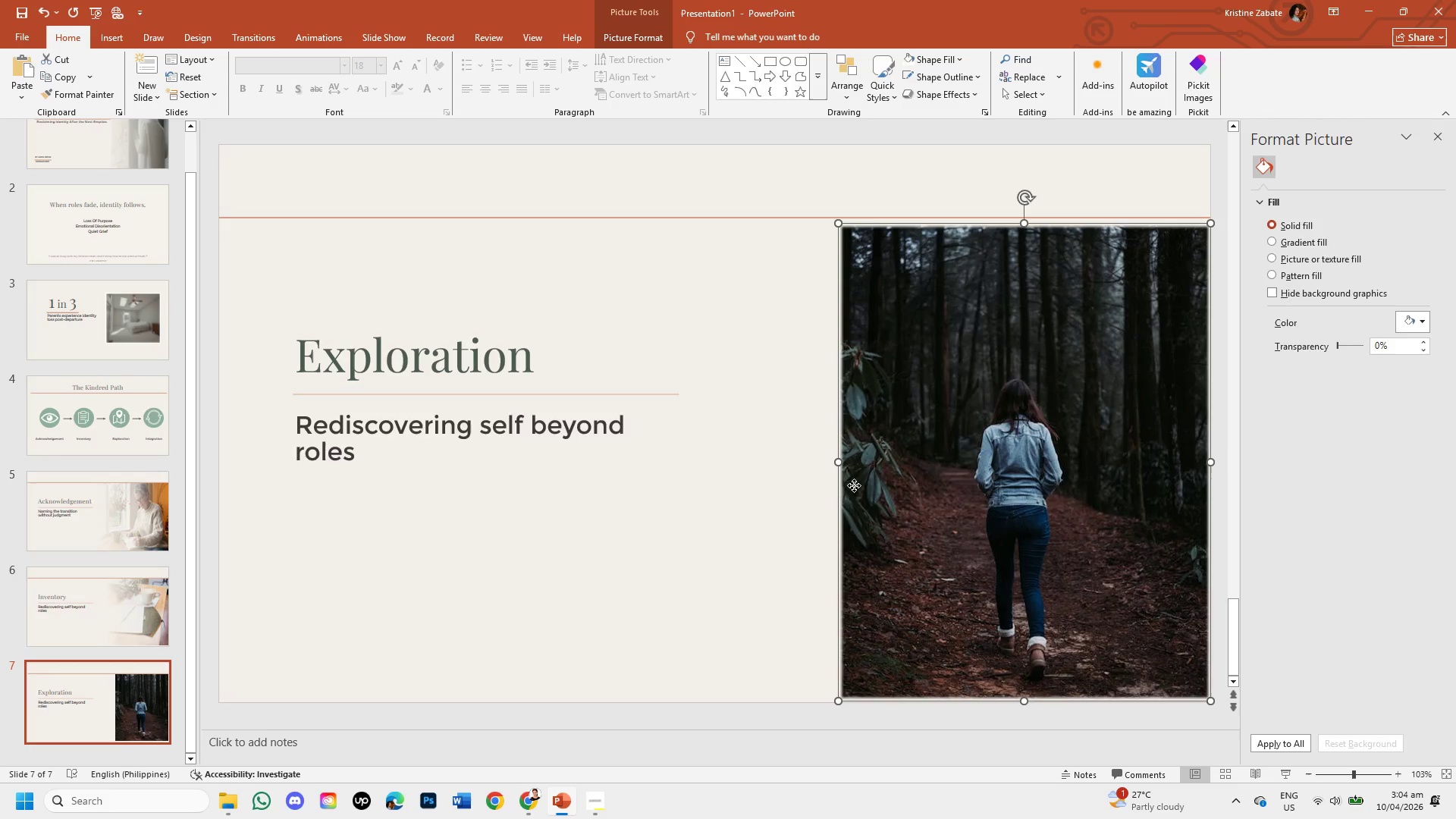 
left_click([722, 441])
 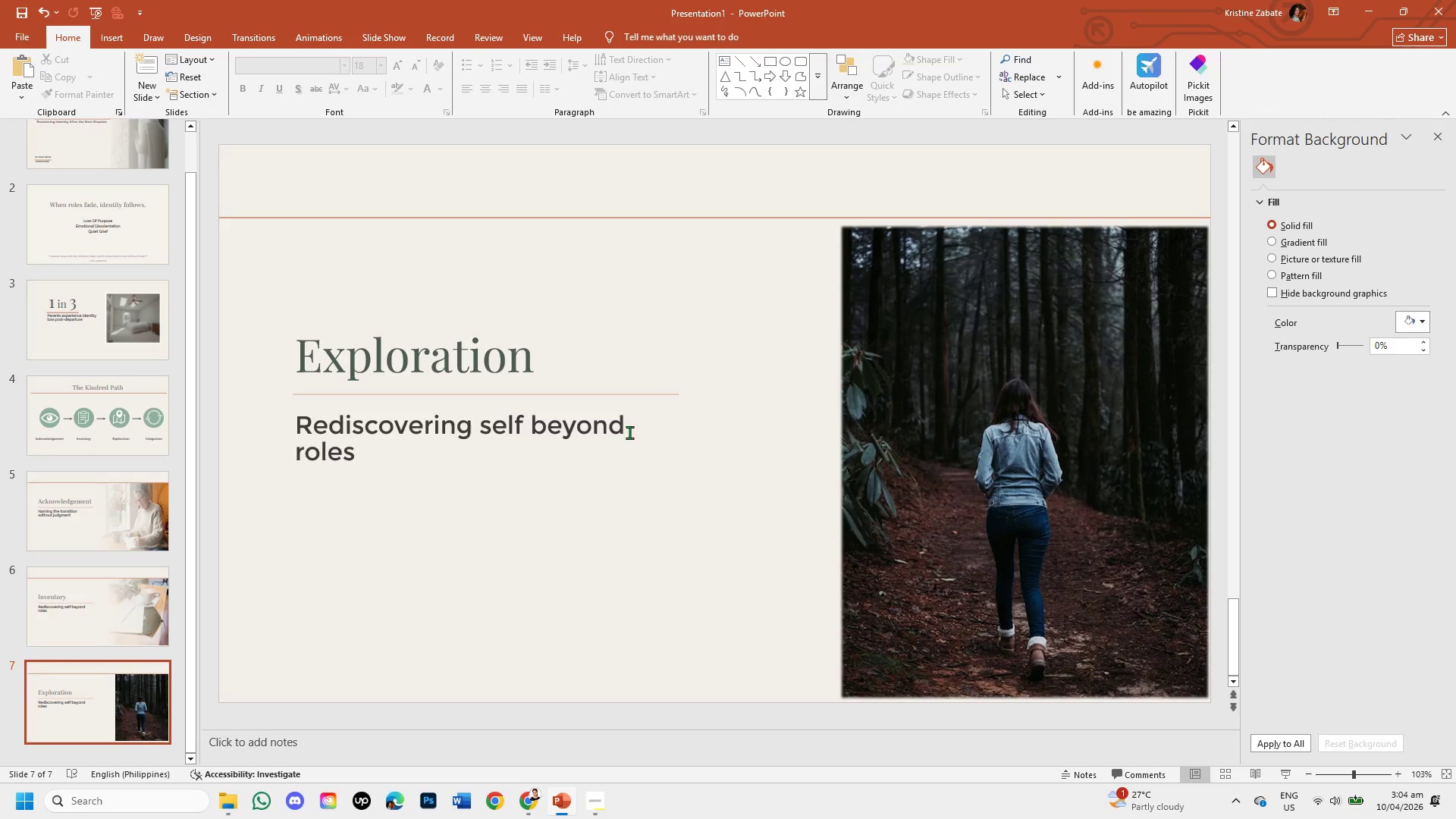 
left_click([106, 588])
 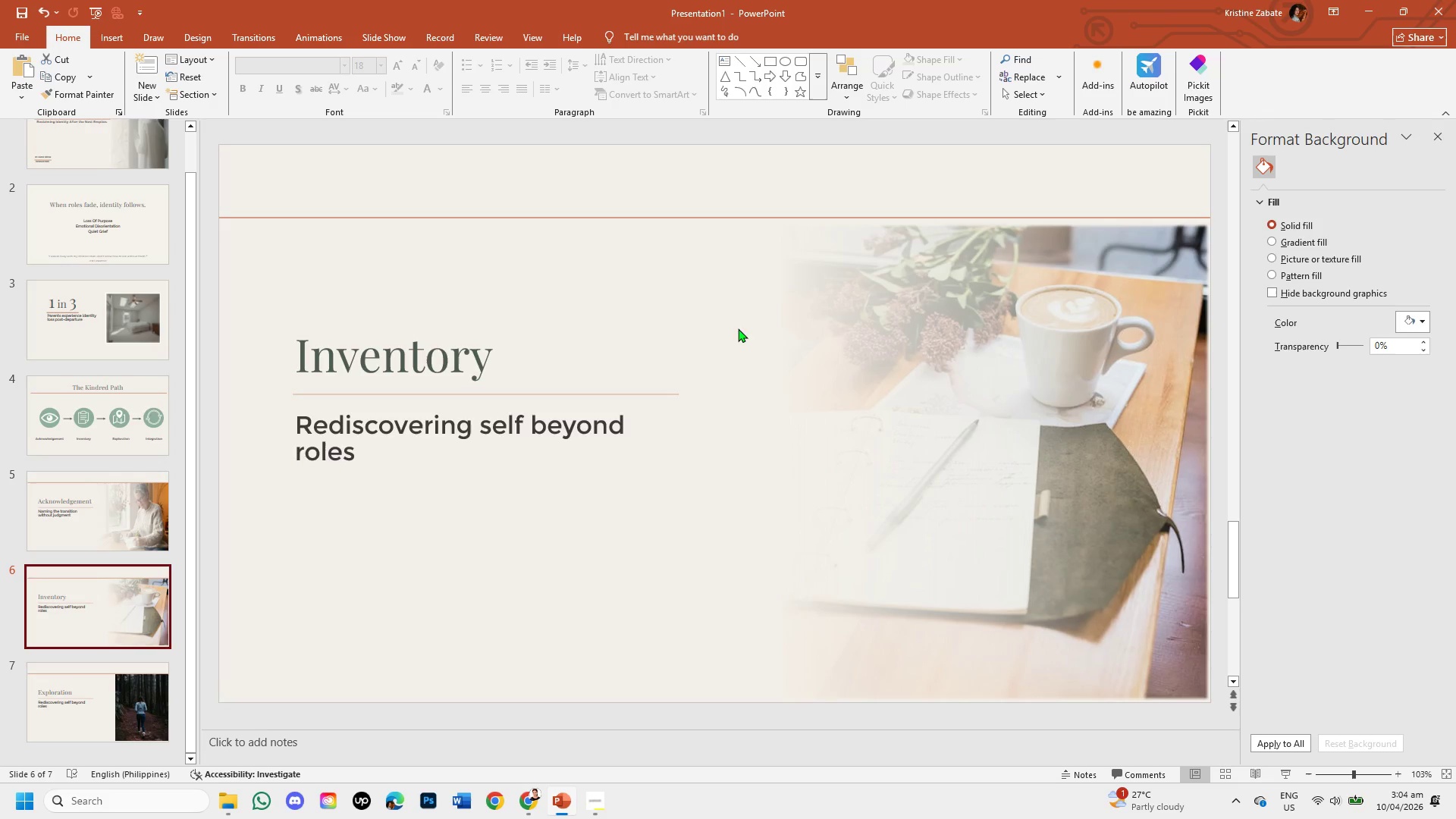 
left_click([748, 340])
 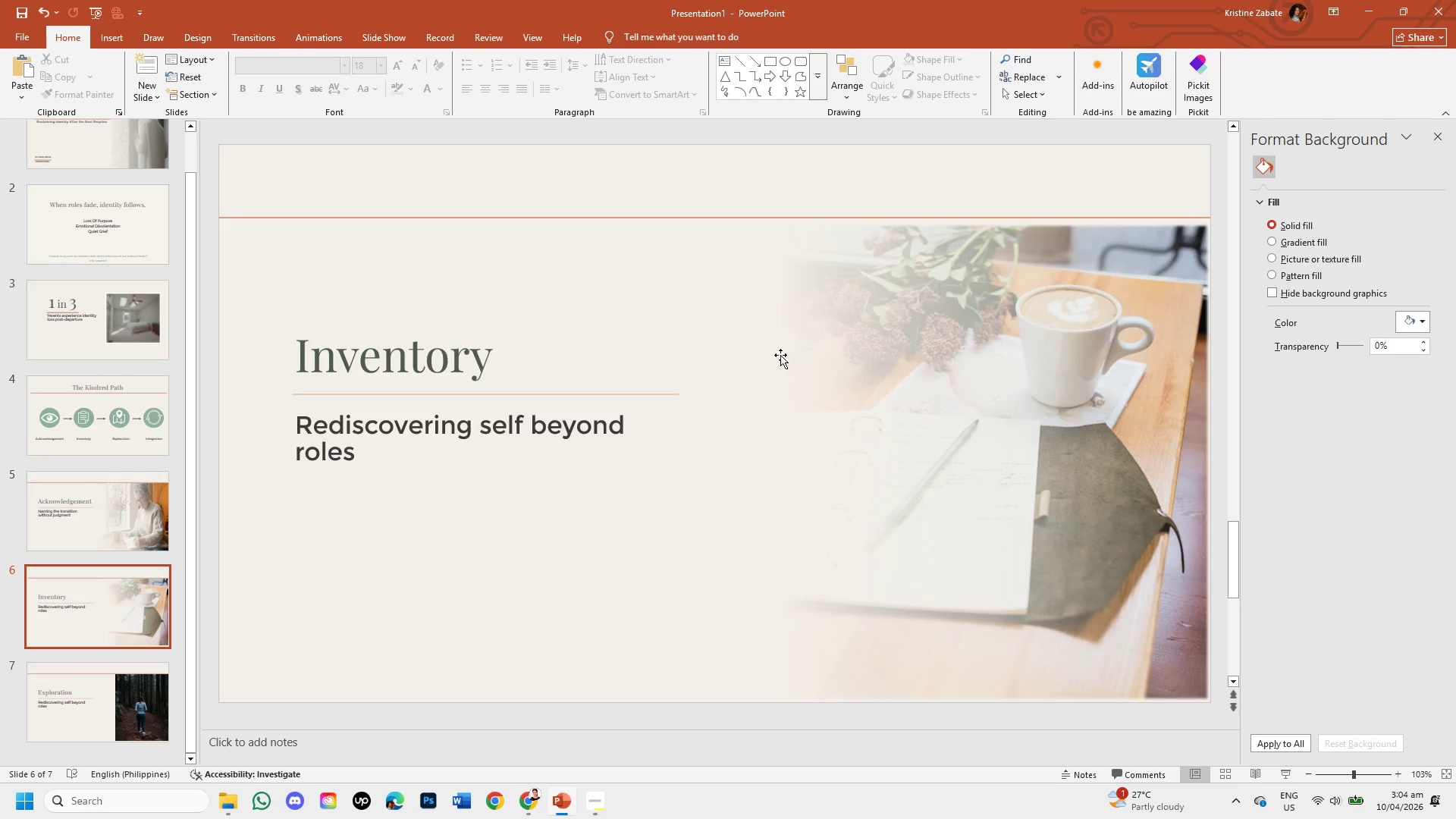 
left_click([781, 355])
 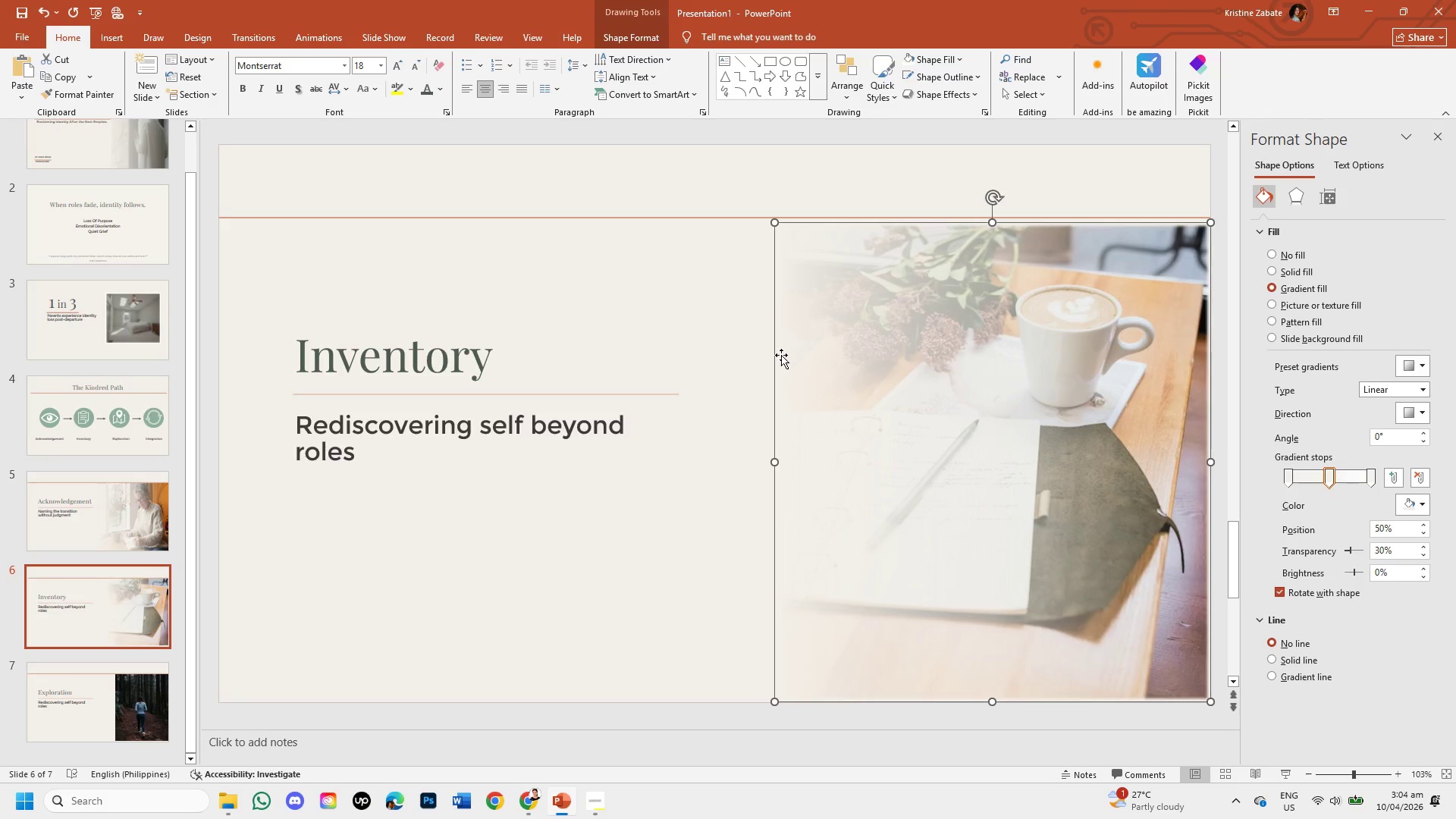 
wait(6.47)
 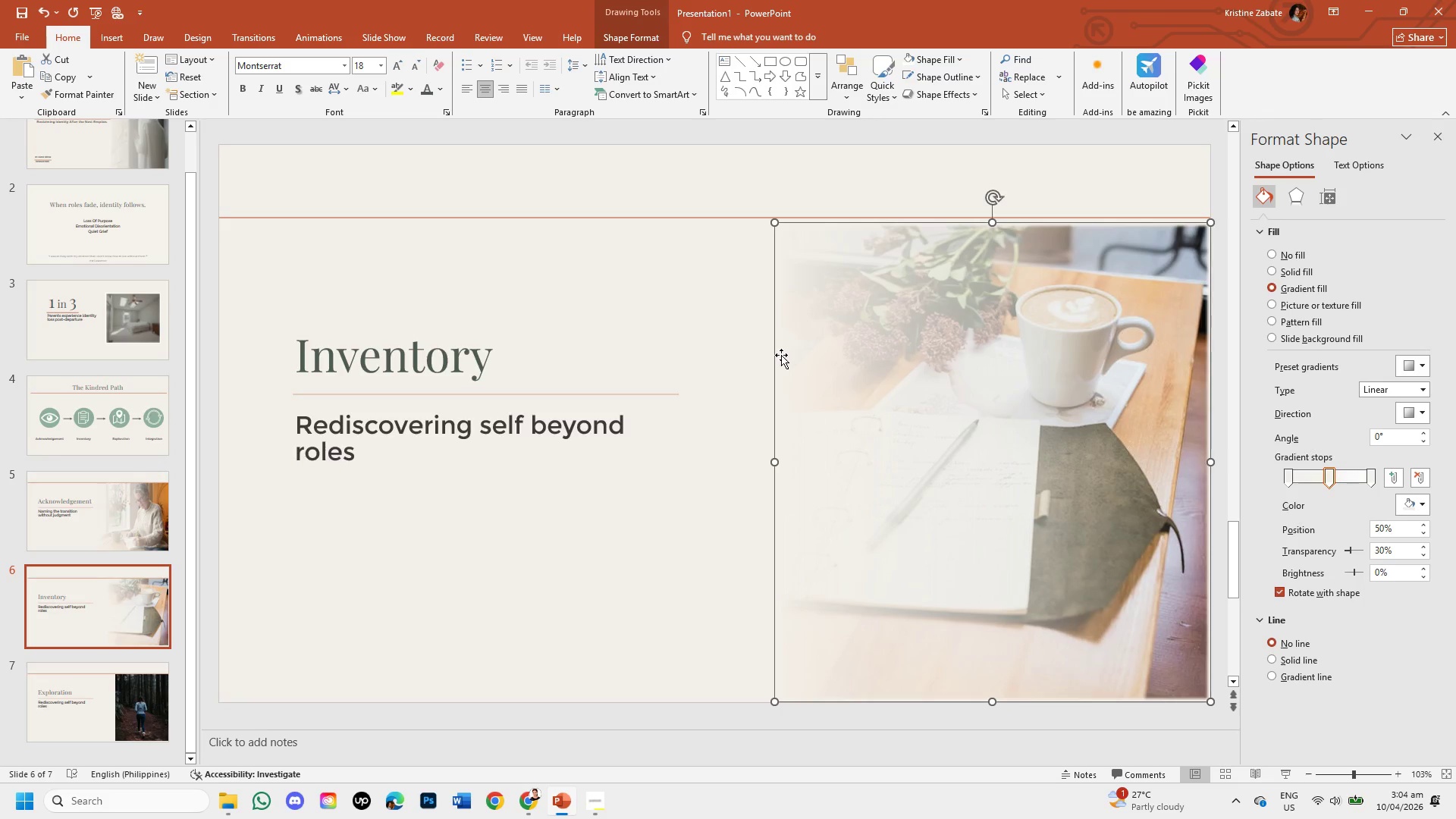 
key(Control+C)
 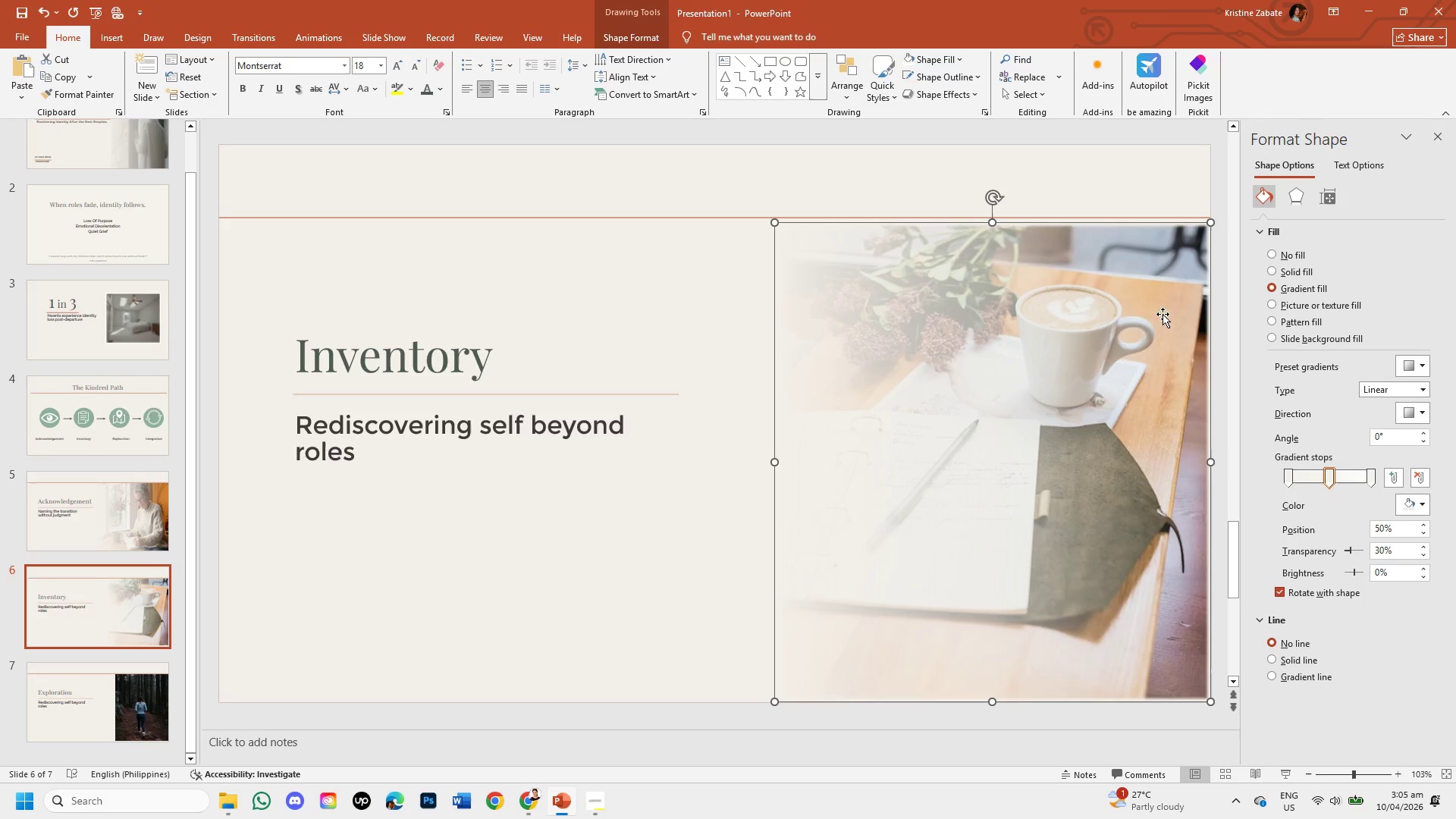 
left_click_drag(start_coordinate=[1105, 324], to_coordinate=[946, 323])
 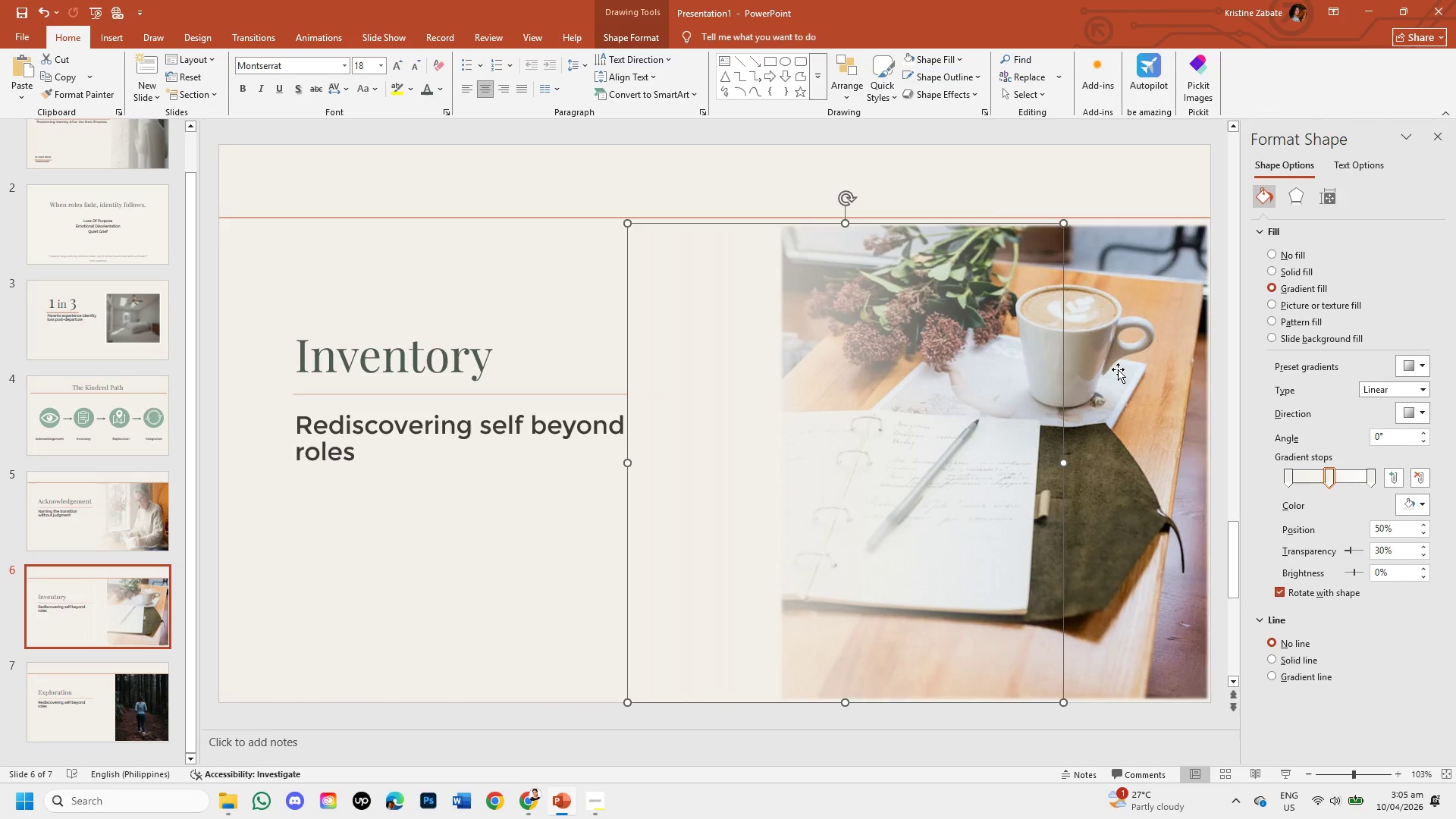 
left_click([1119, 369])
 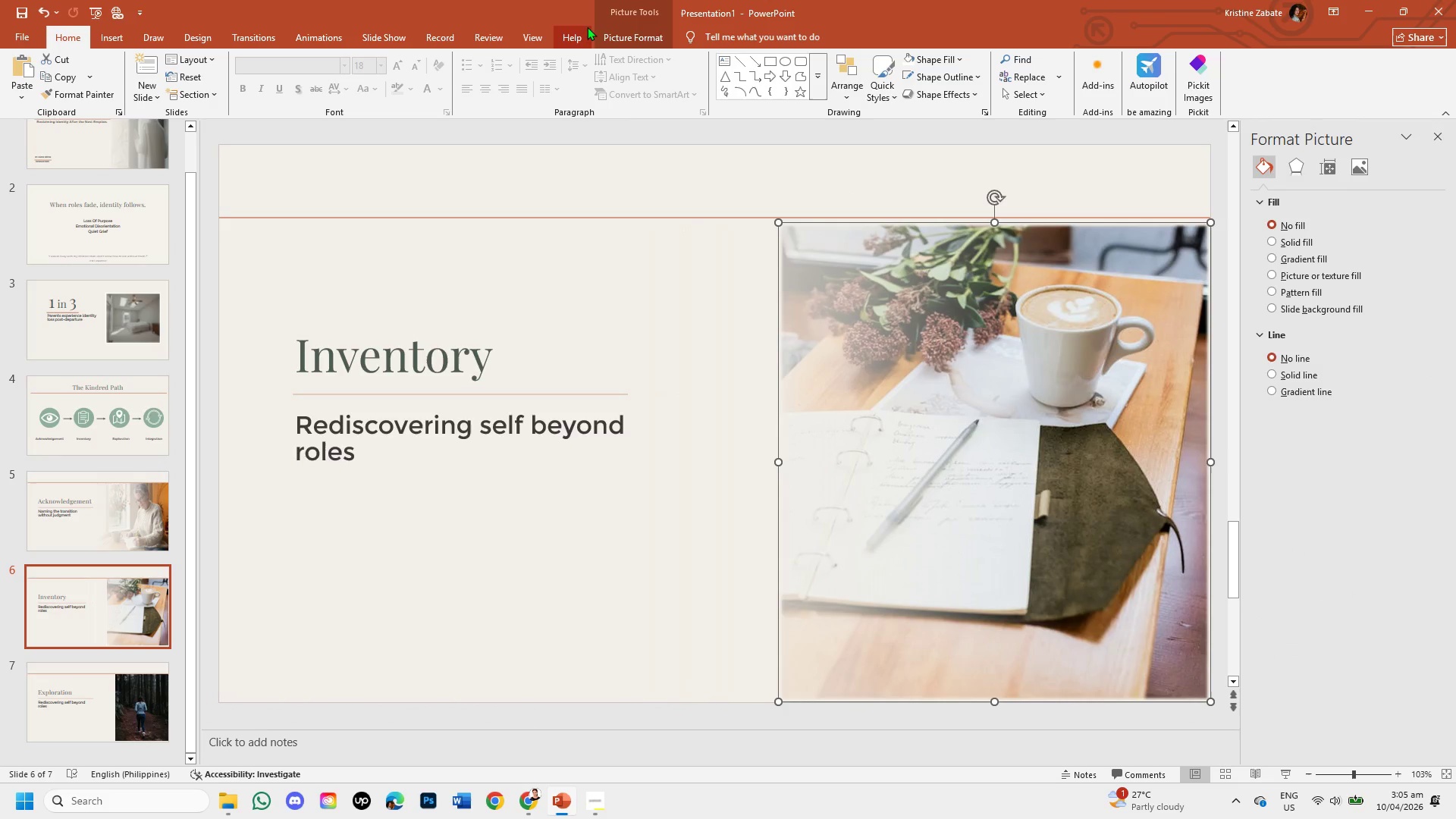 
left_click([609, 38])
 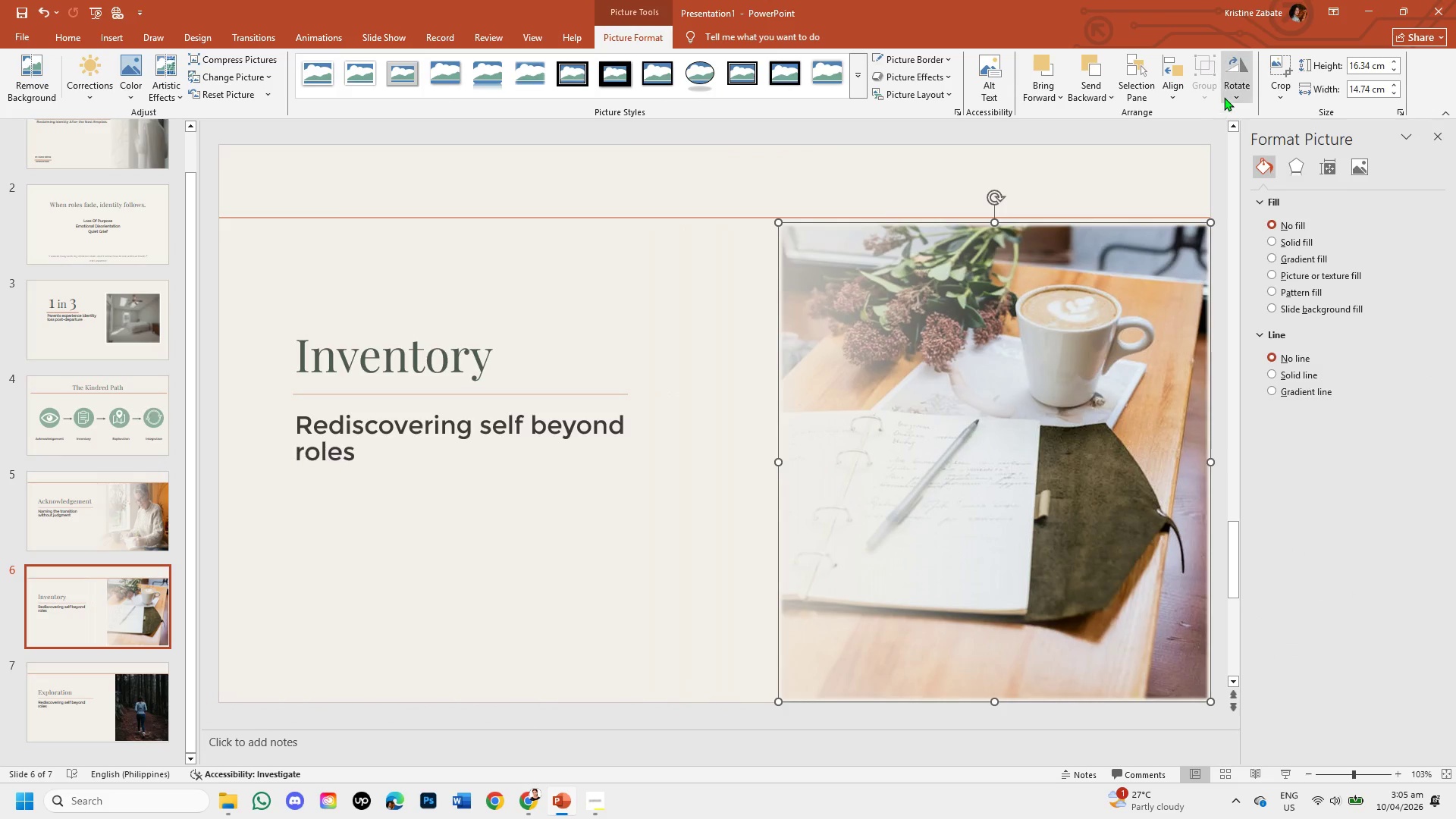 
left_click([1243, 96])
 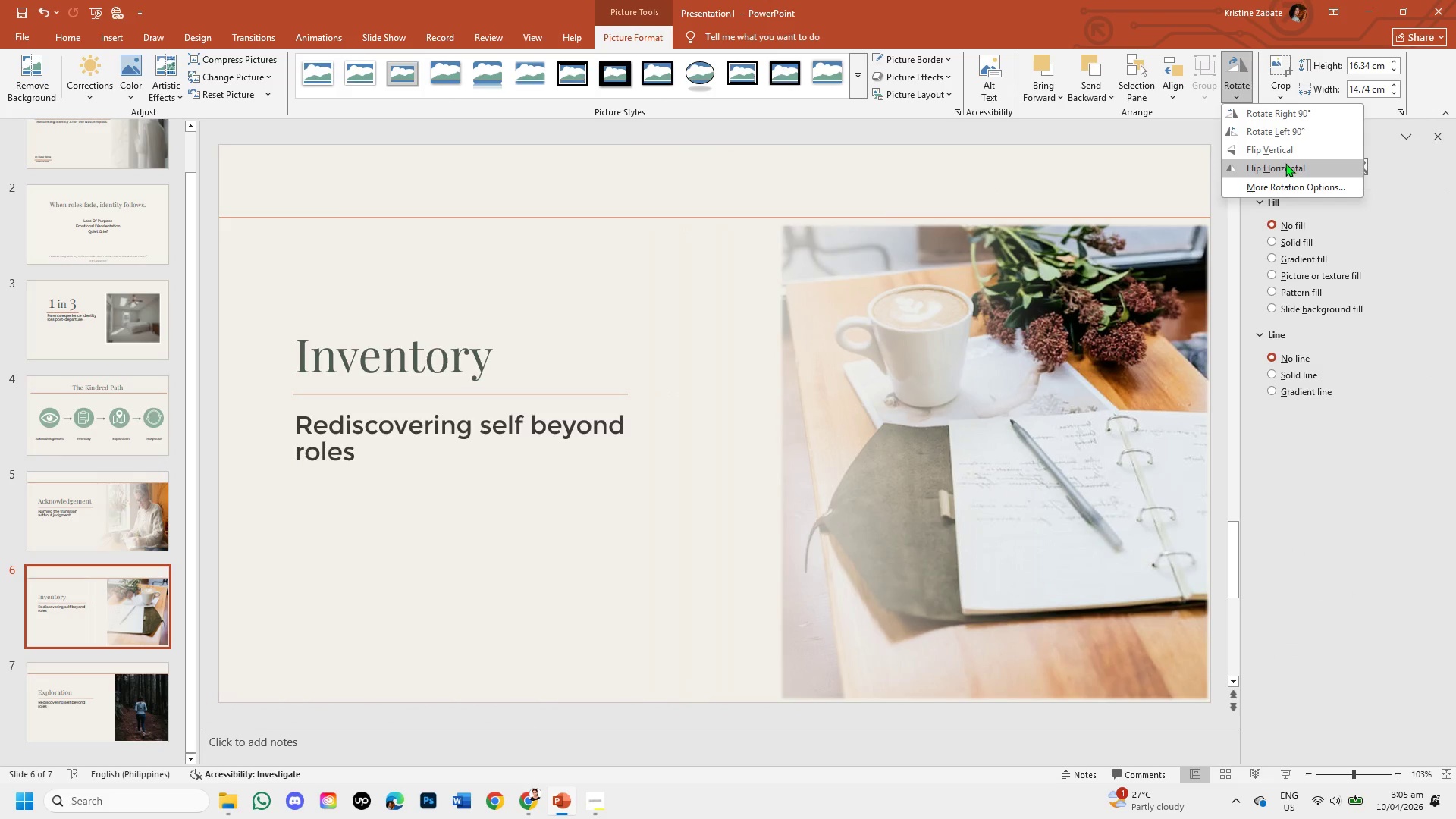 
left_click([1285, 163])
 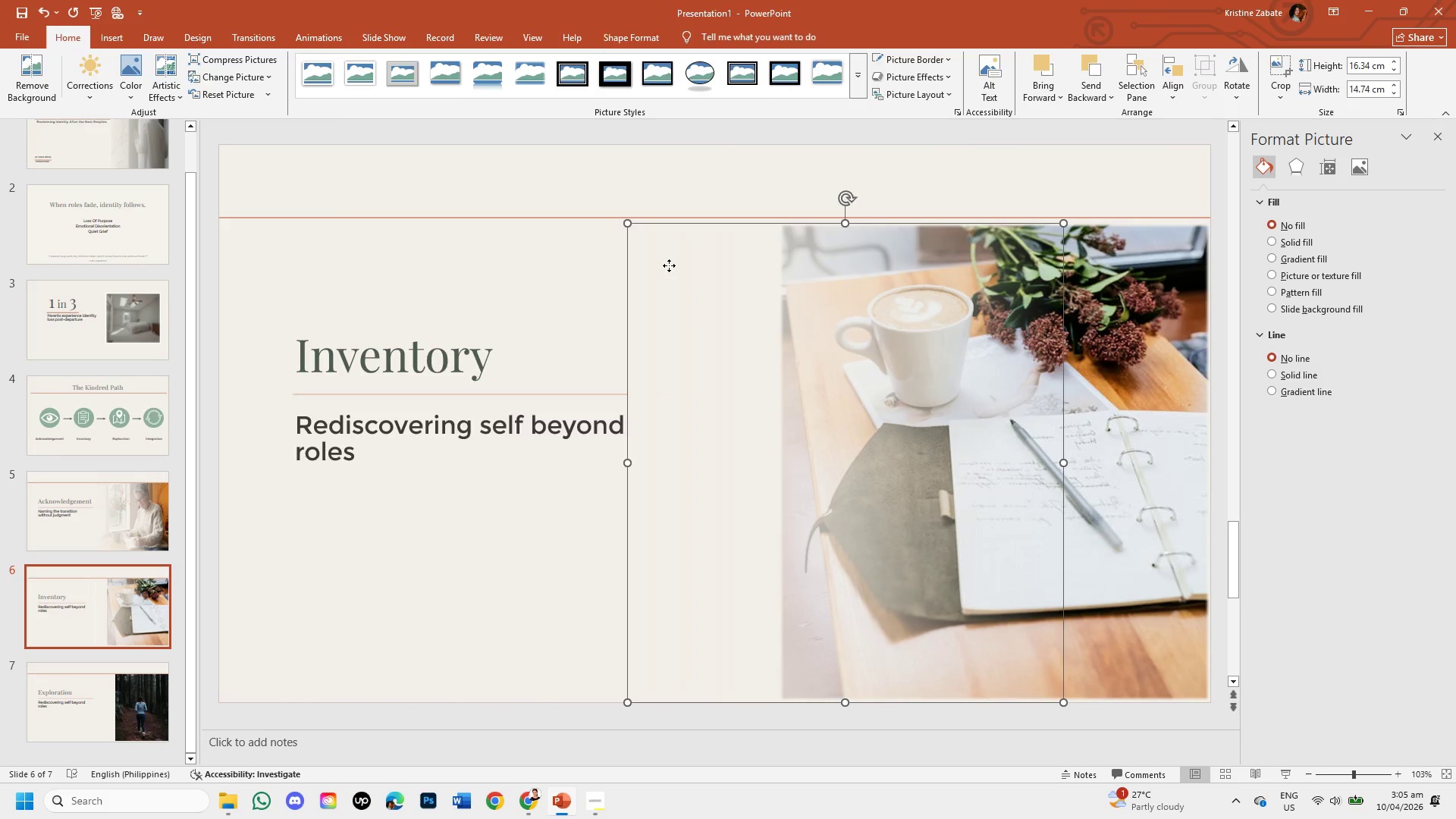 
left_click([693, 447])
 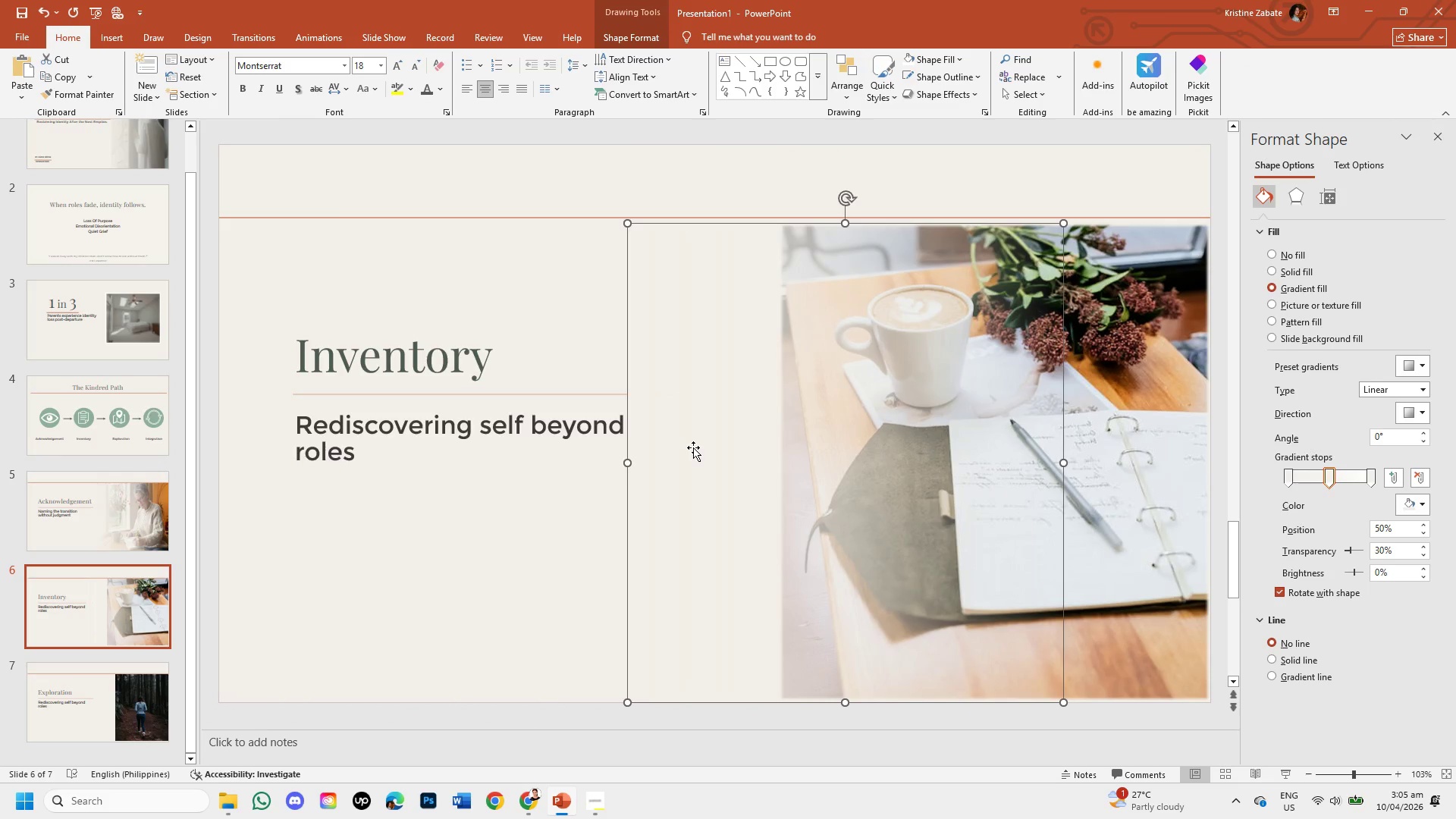 
left_click_drag(start_coordinate=[693, 447], to_coordinate=[817, 427])
 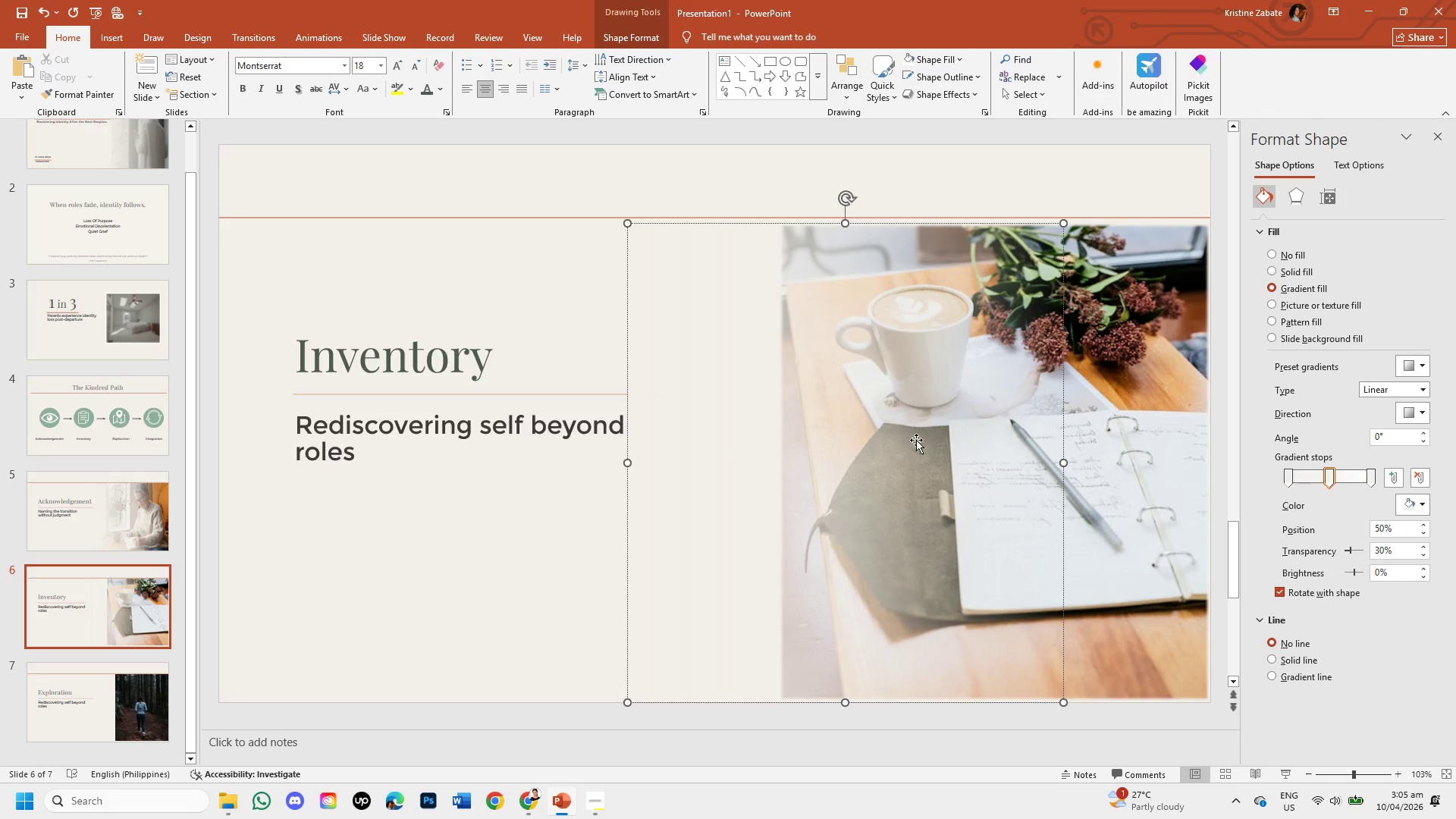 
left_click_drag(start_coordinate=[916, 440], to_coordinate=[1057, 439])
 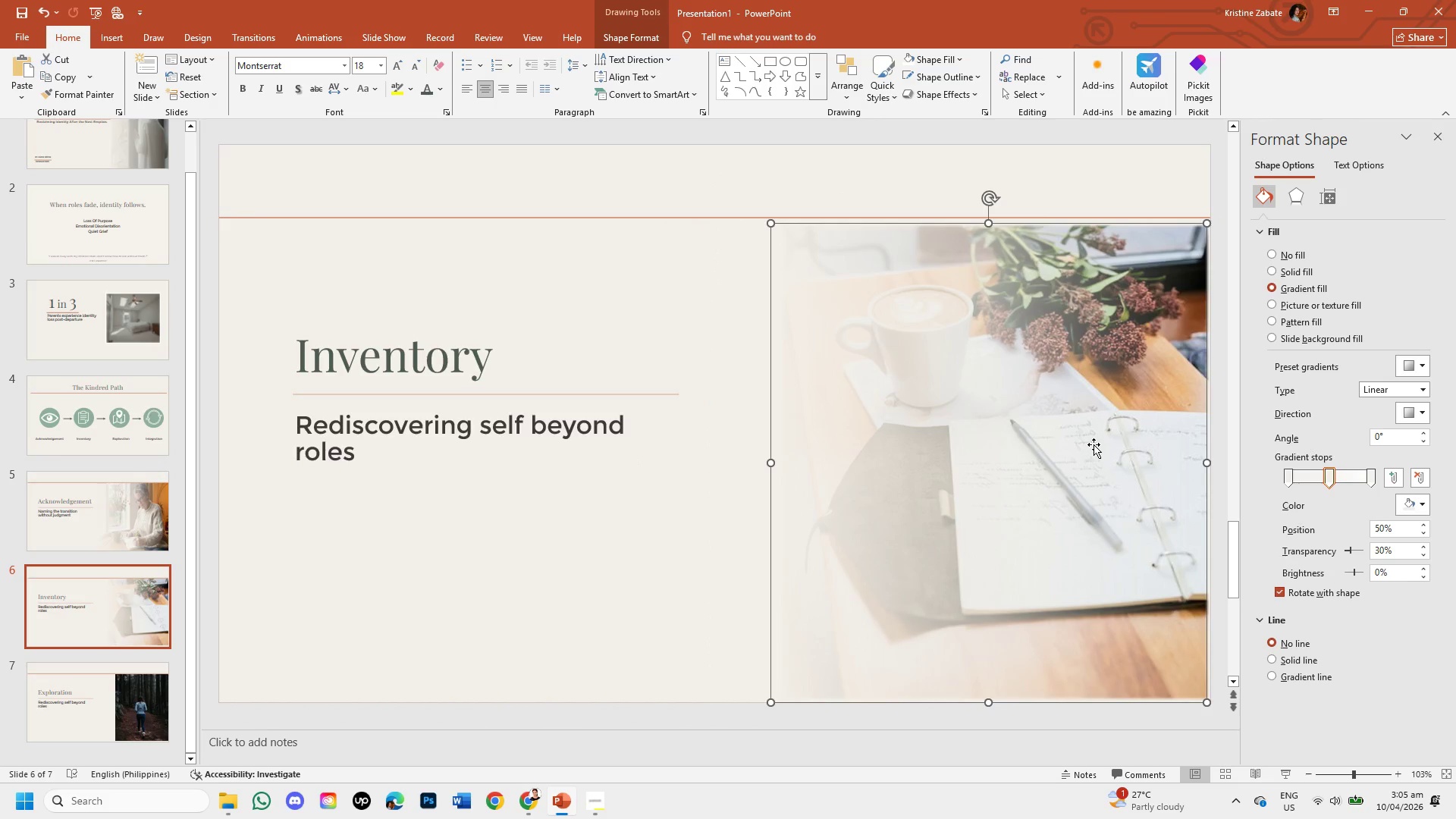 
key(ArrowRight)
 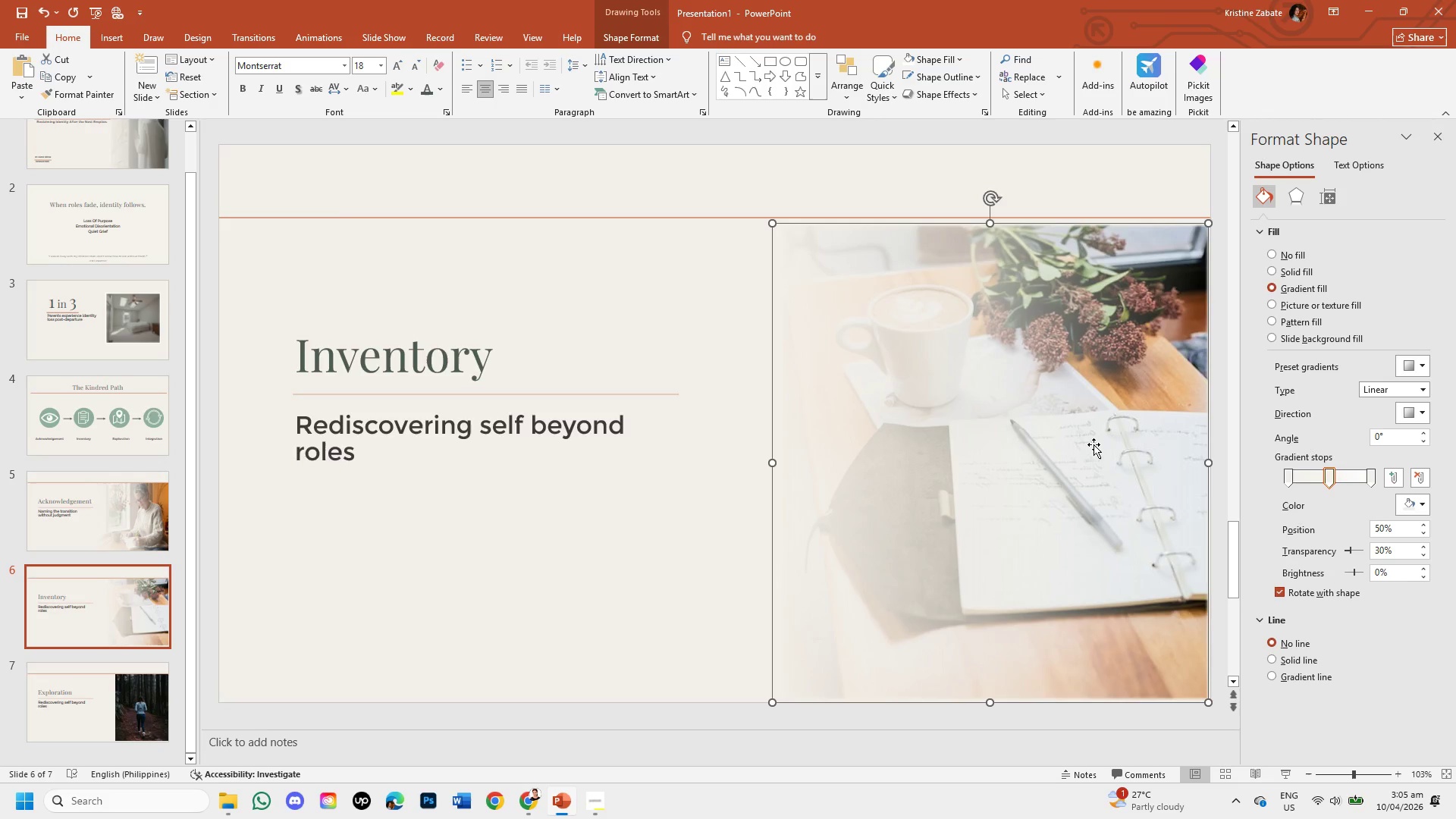 
key(ArrowRight)
 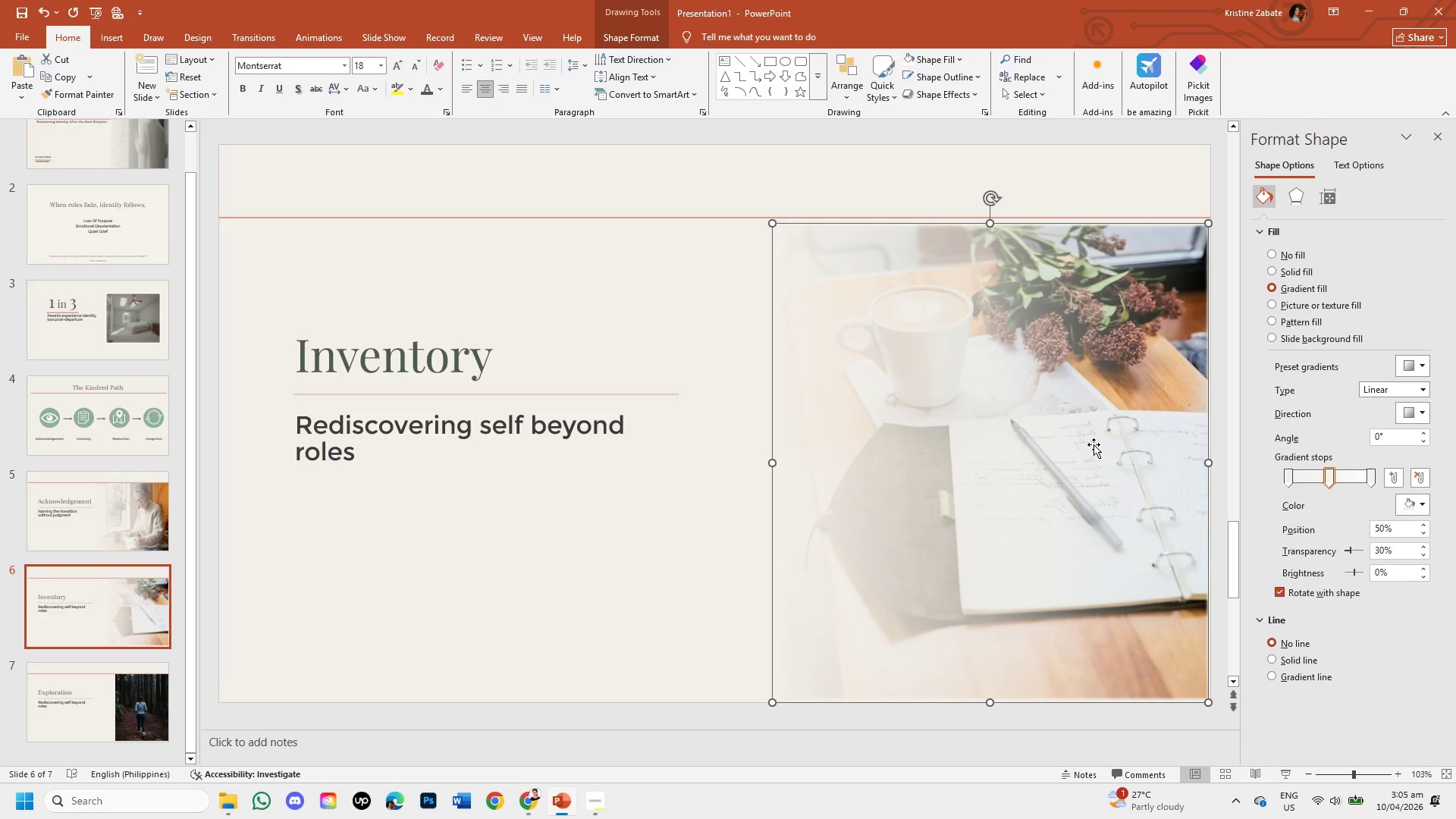 
key(ArrowRight)
 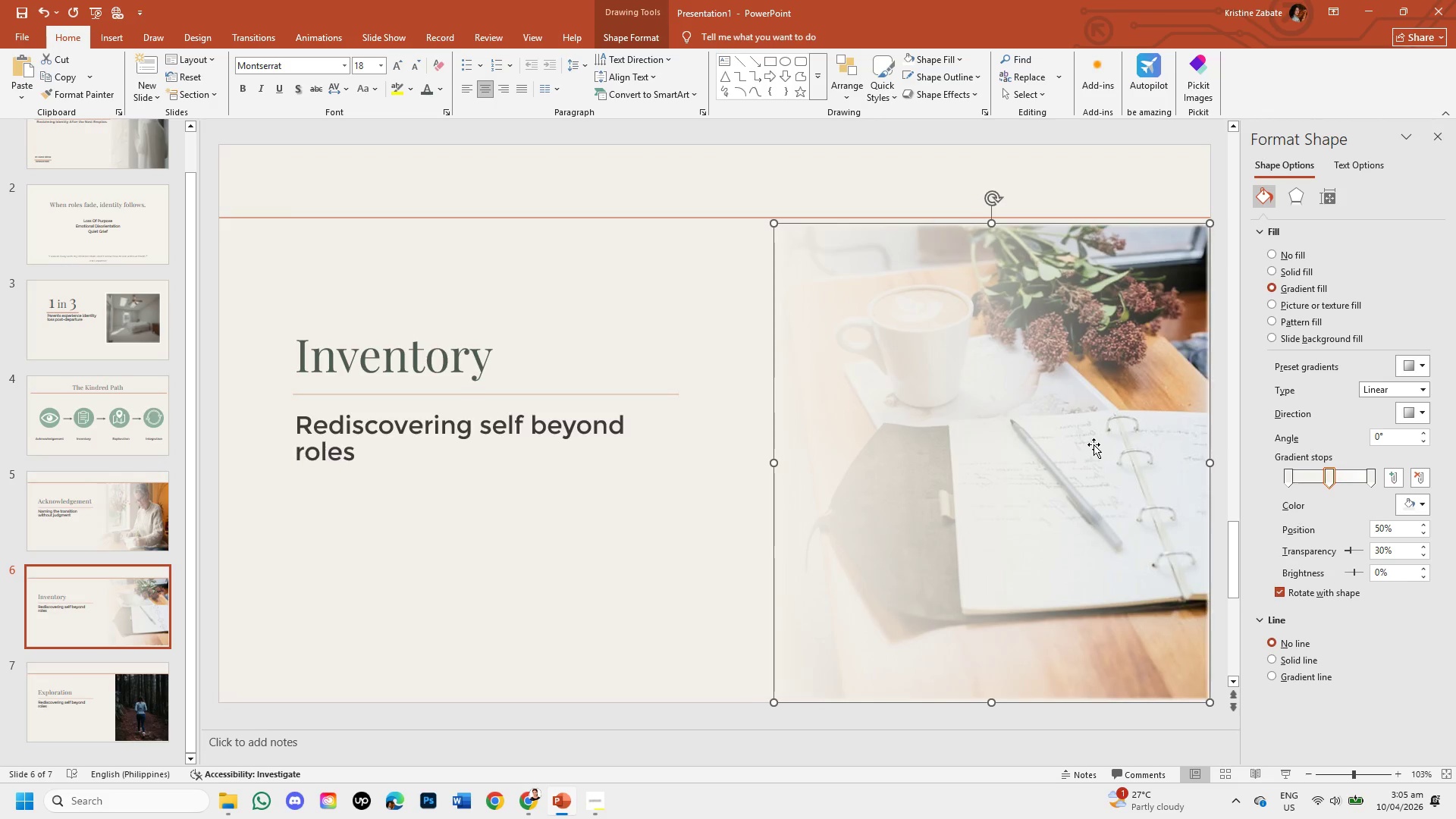 
key(ArrowRight)
 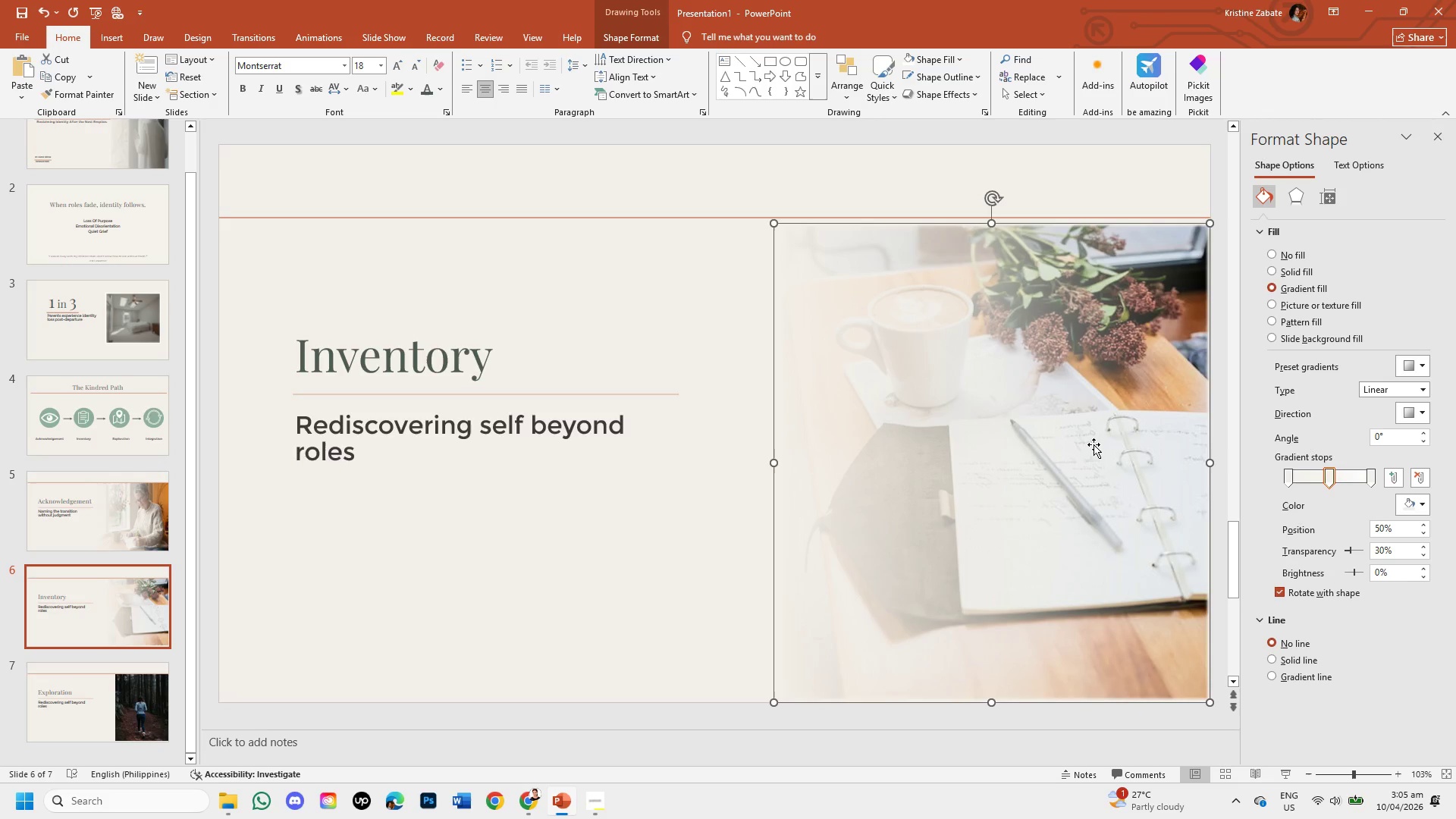 
key(ArrowUp)
 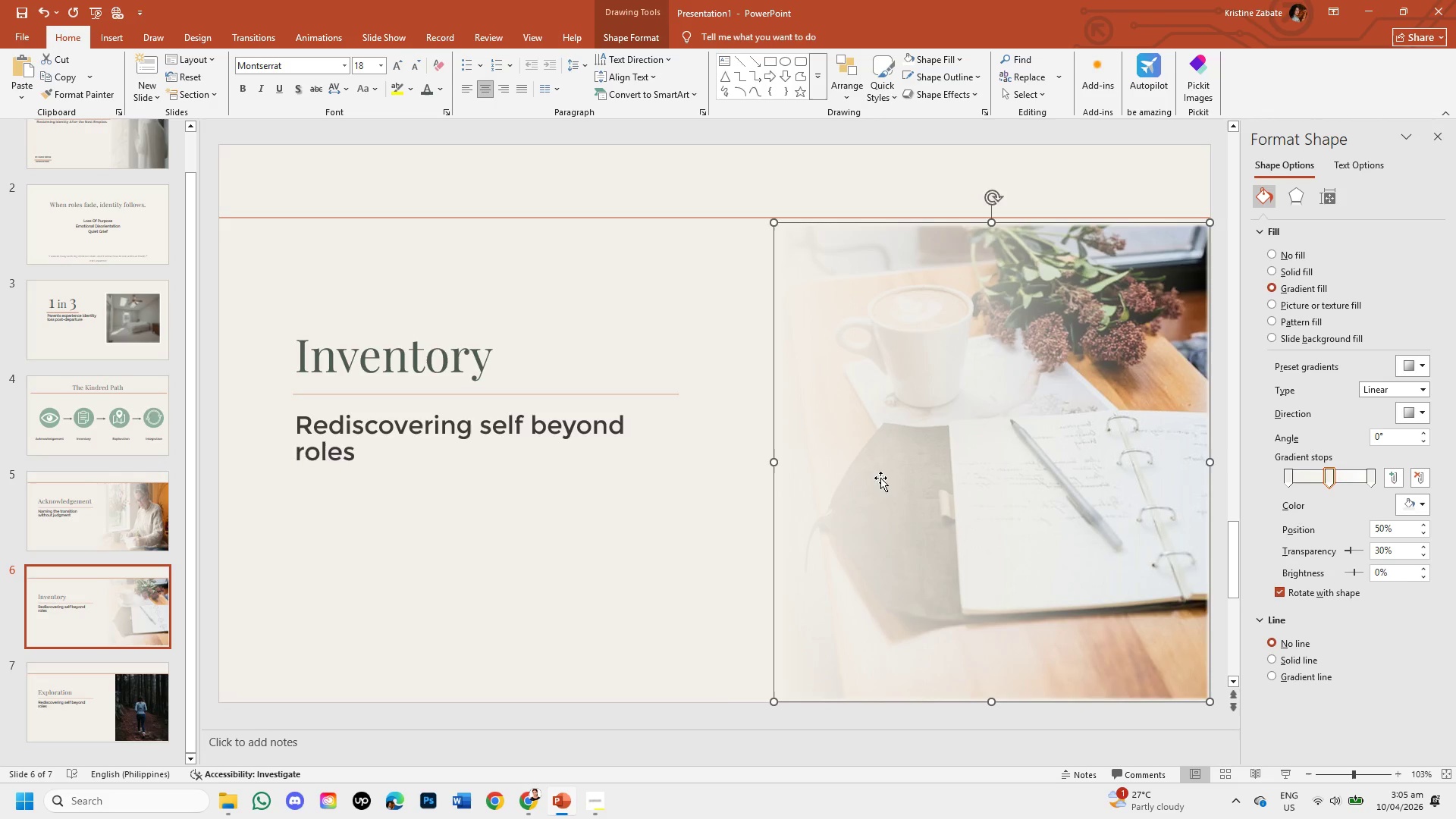 
left_click([679, 476])
 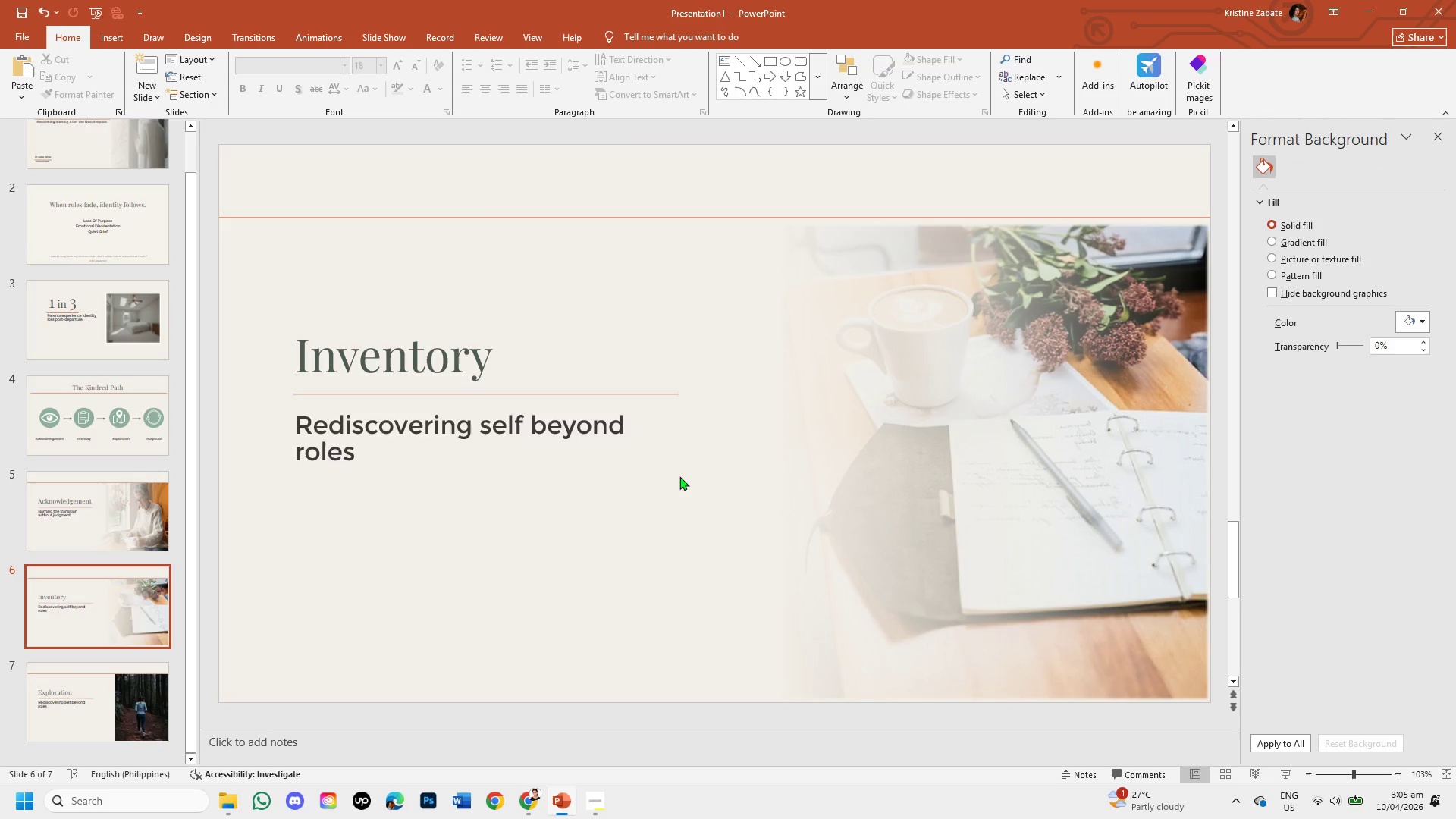 
wait(5.28)
 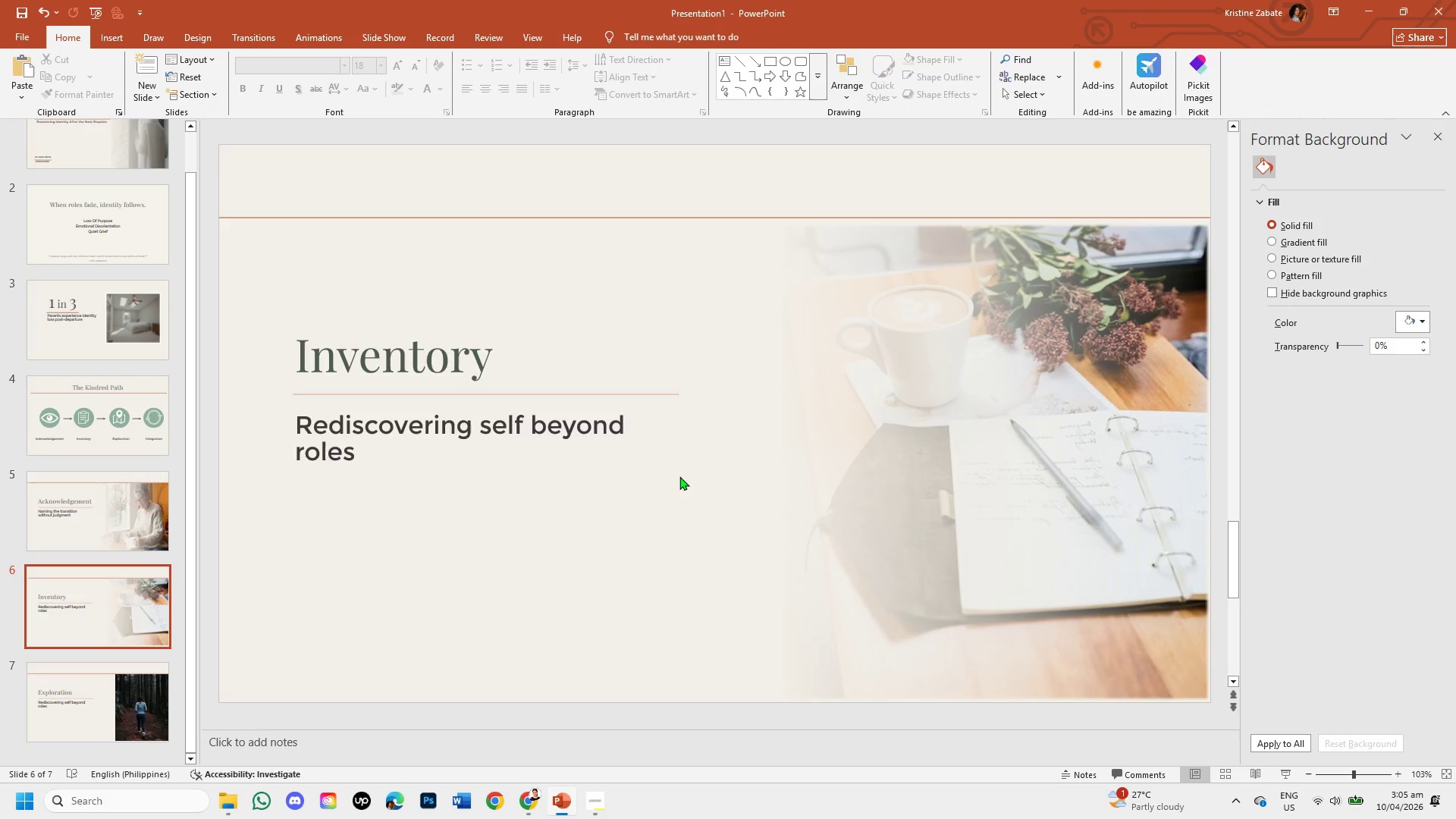 
left_click([102, 686])
 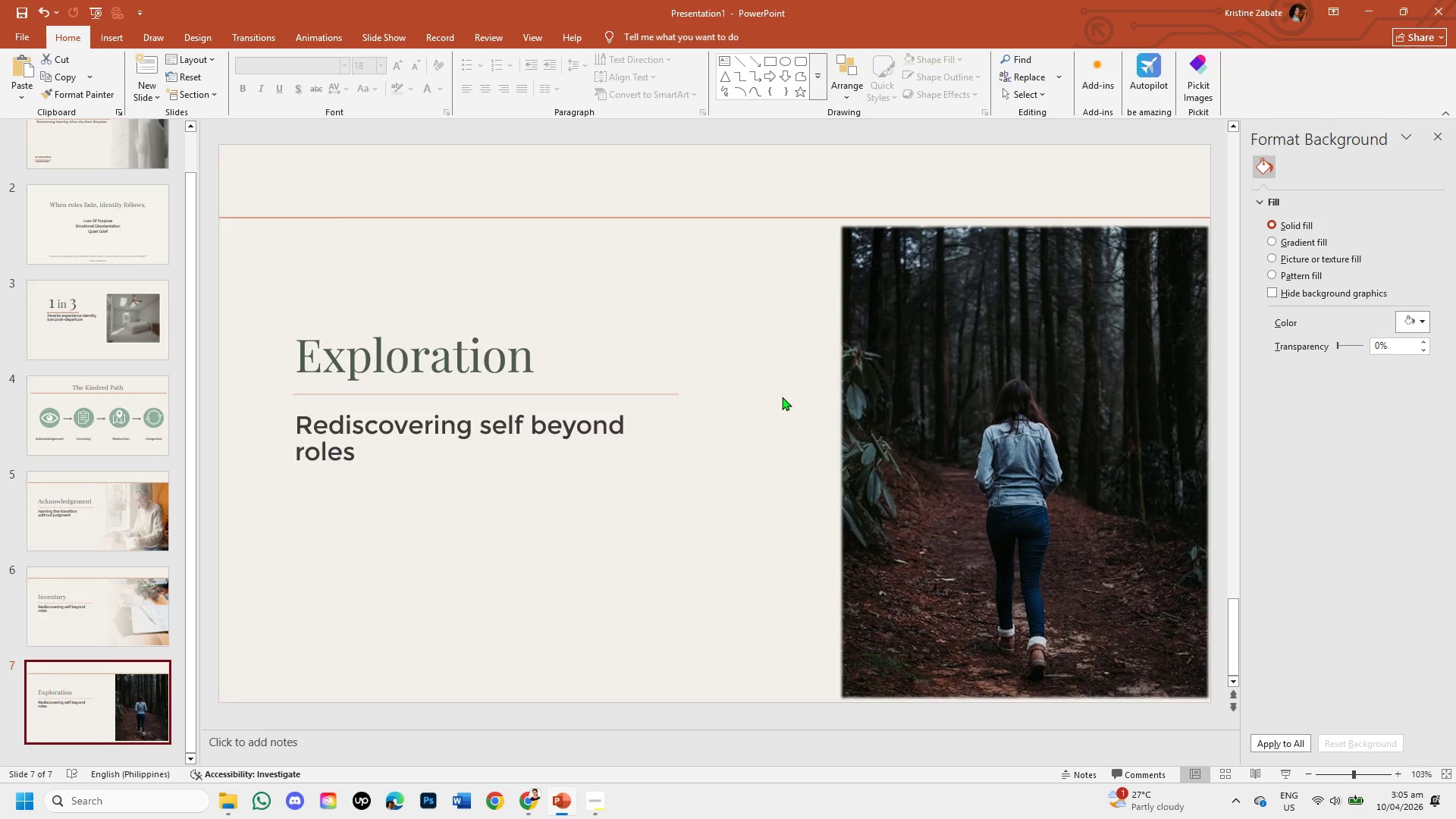 
wait(5.61)
 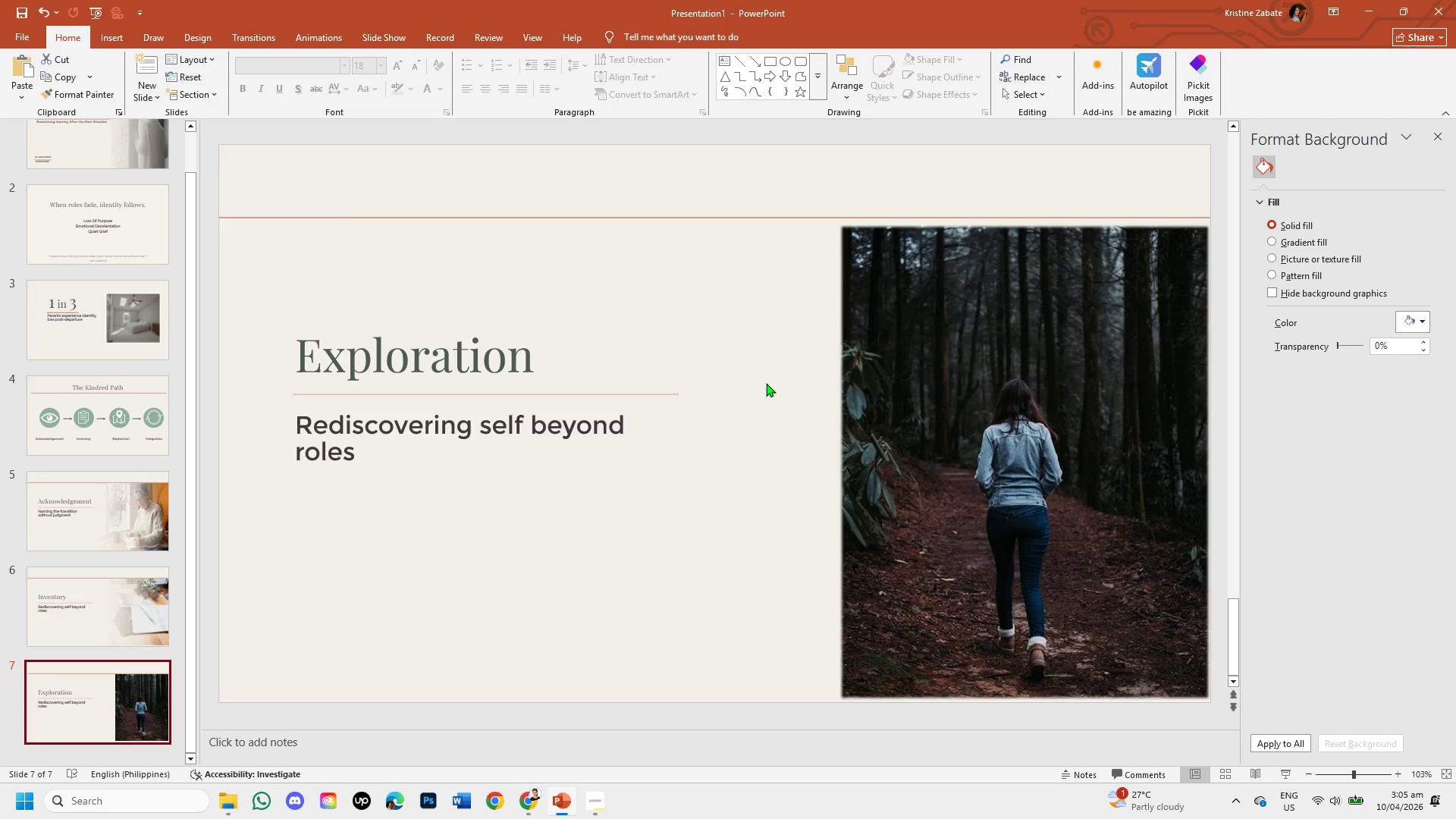 
key(Control+V)
 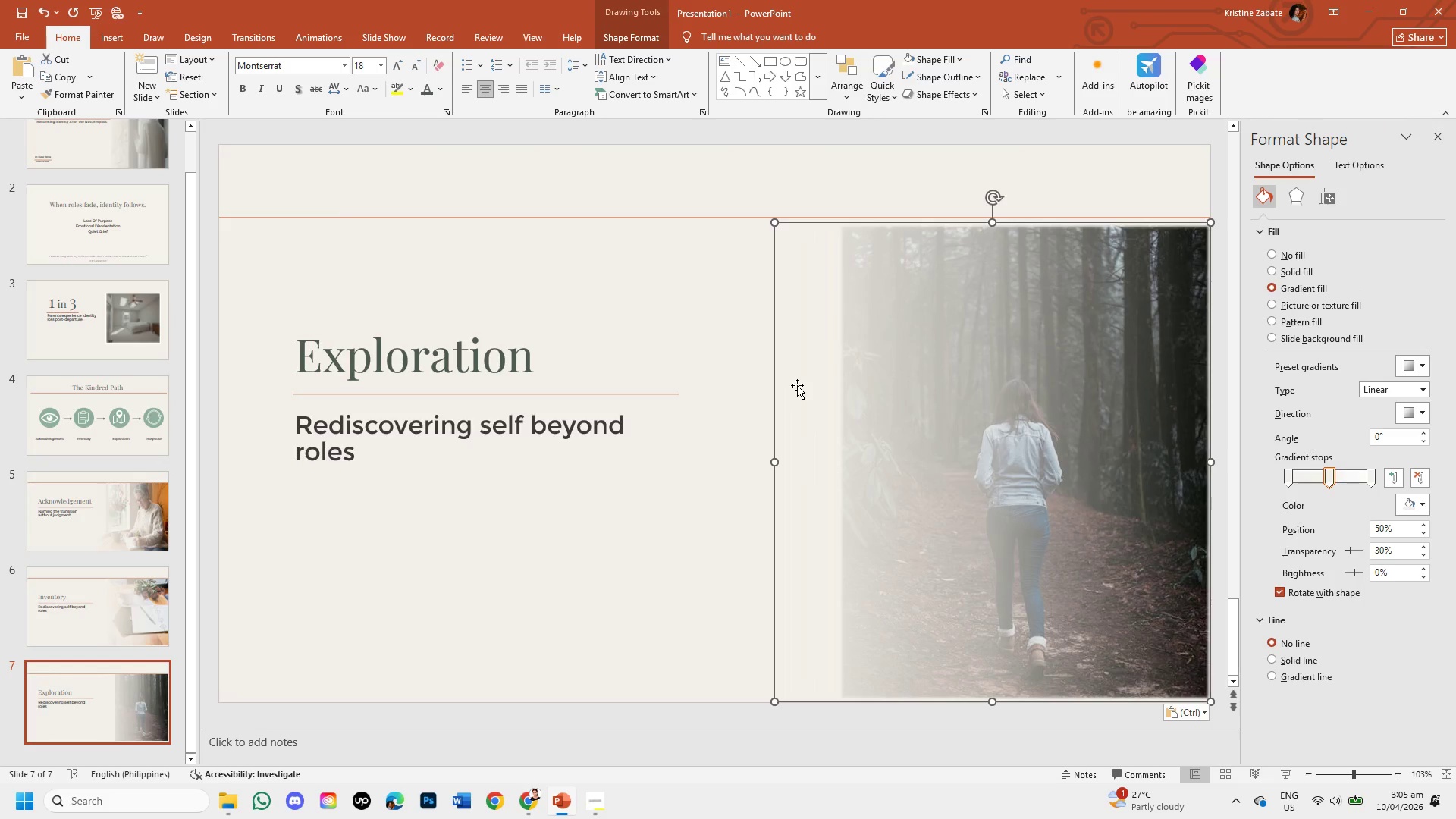 
left_click_drag(start_coordinate=[797, 385], to_coordinate=[853, 385])
 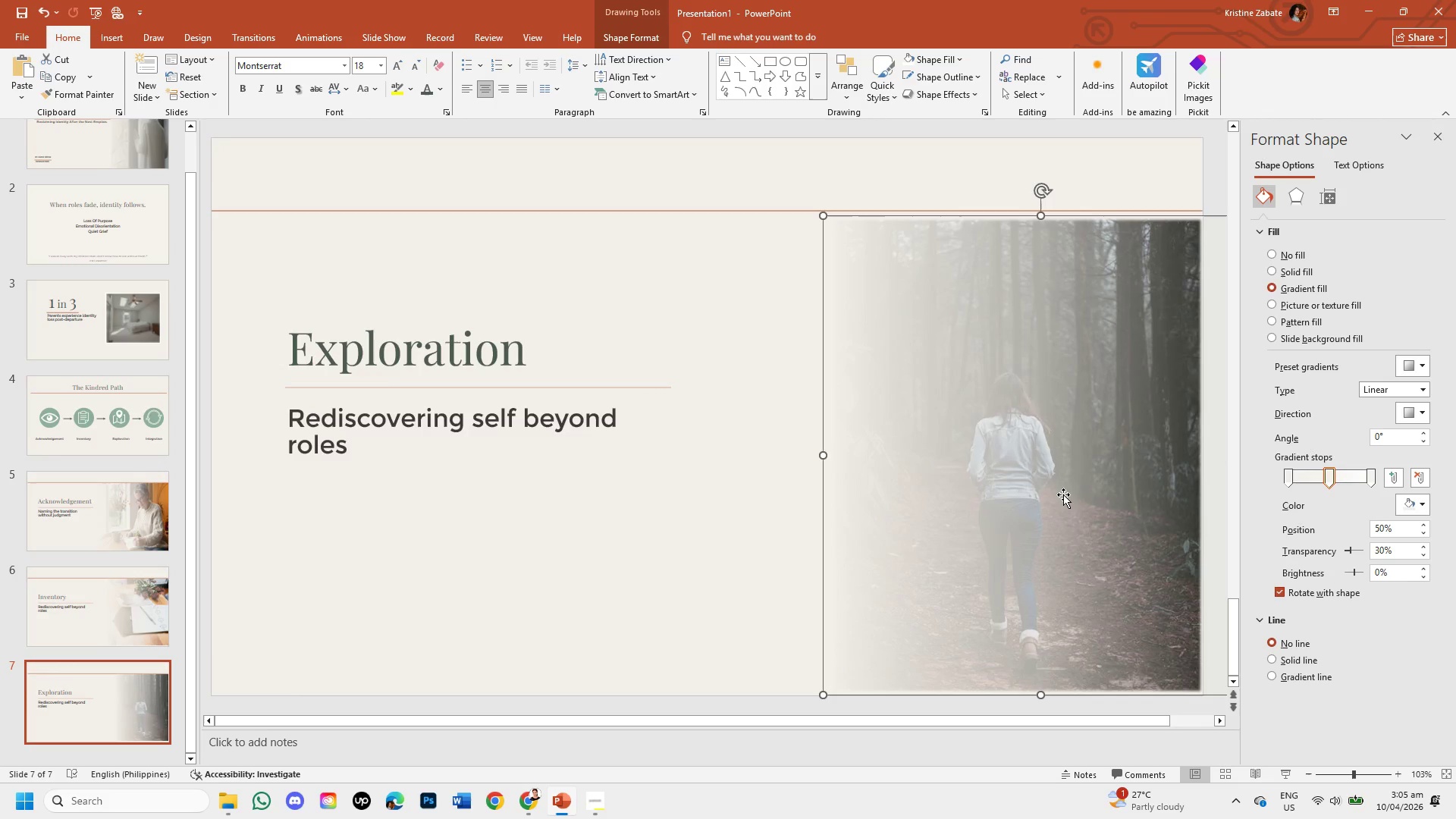 
left_click_drag(start_coordinate=[926, 720], to_coordinate=[1031, 717])
 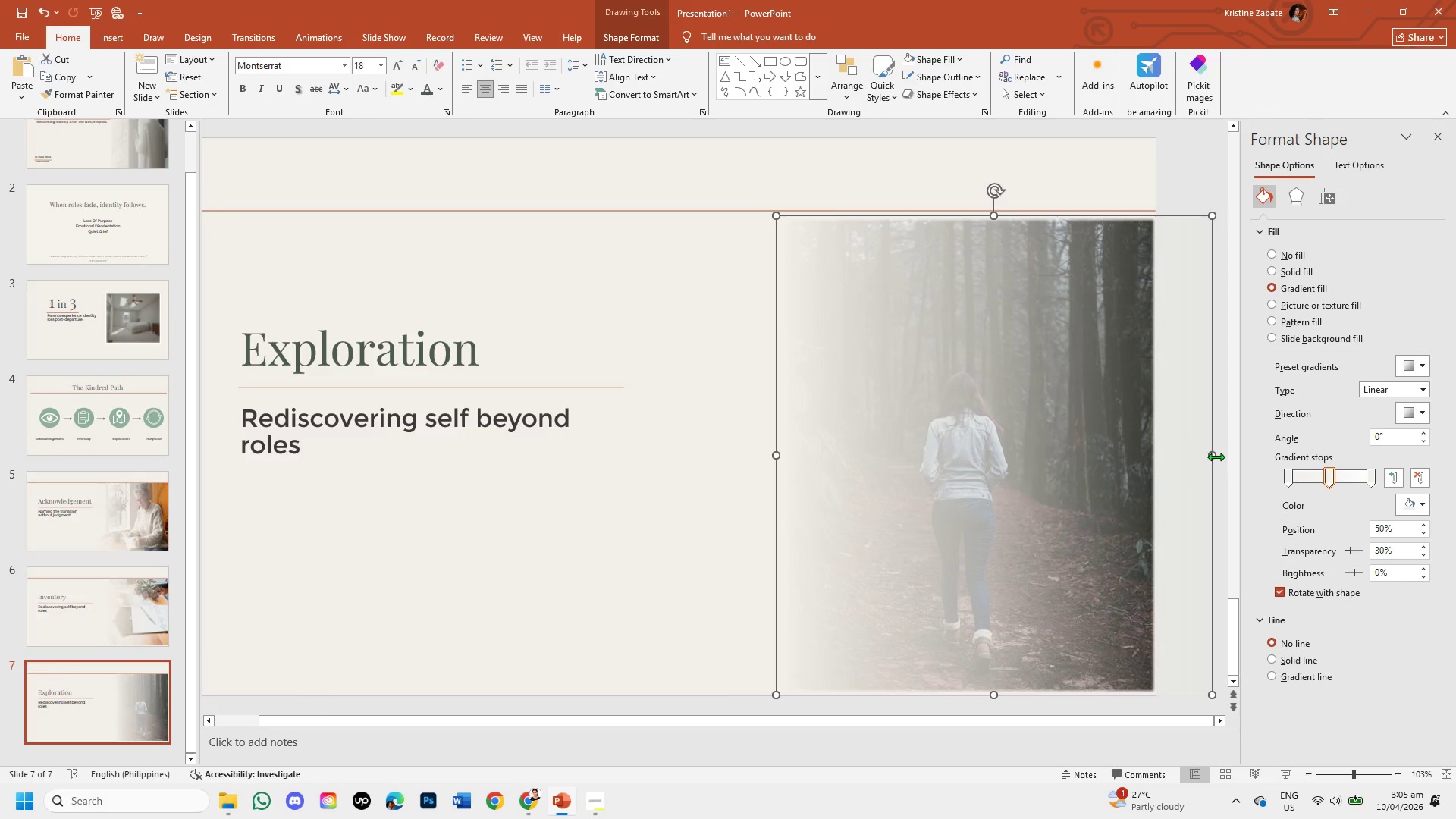 
left_click_drag(start_coordinate=[1214, 456], to_coordinate=[1149, 460])
 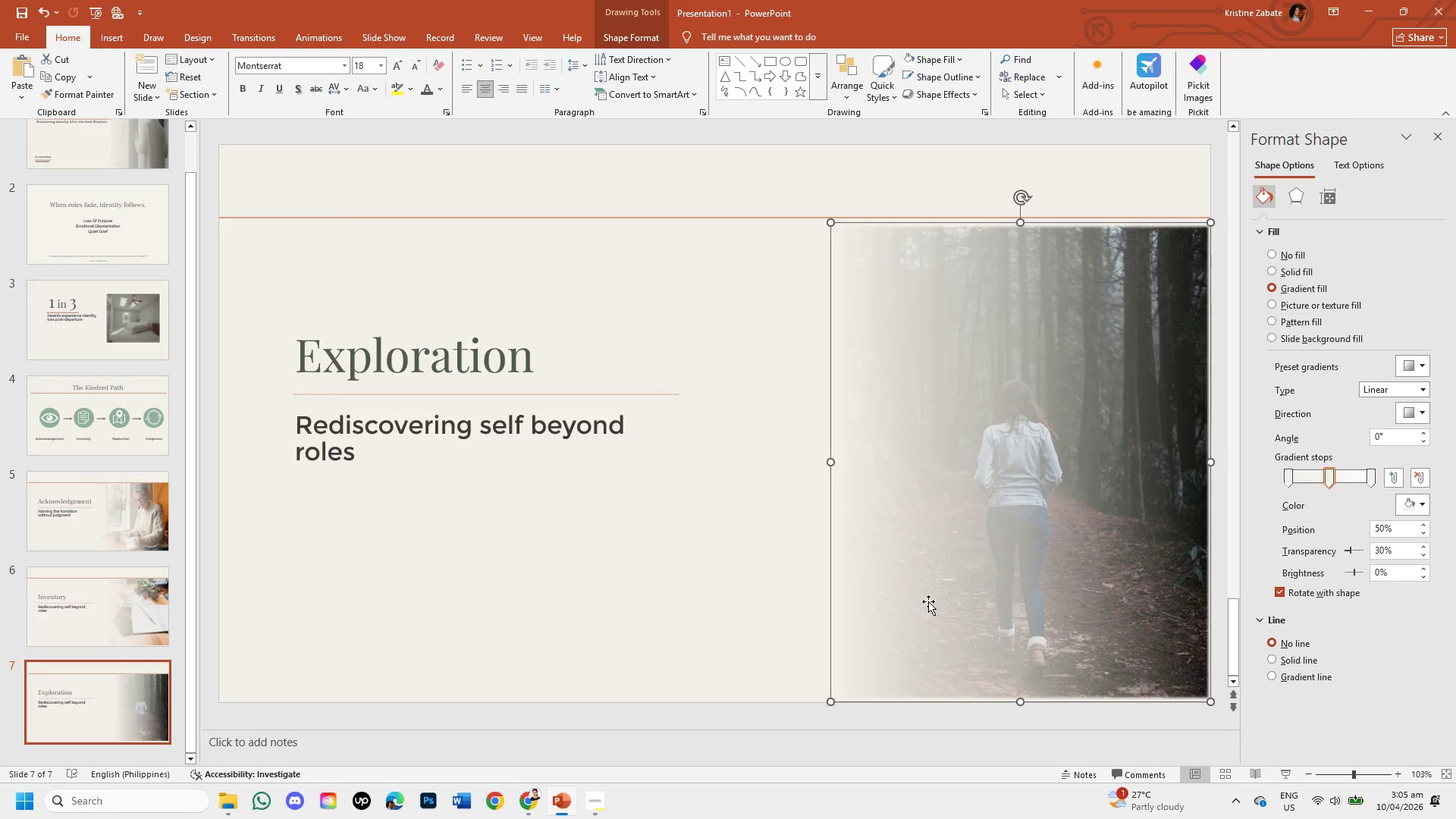 
key(ArrowRight)
 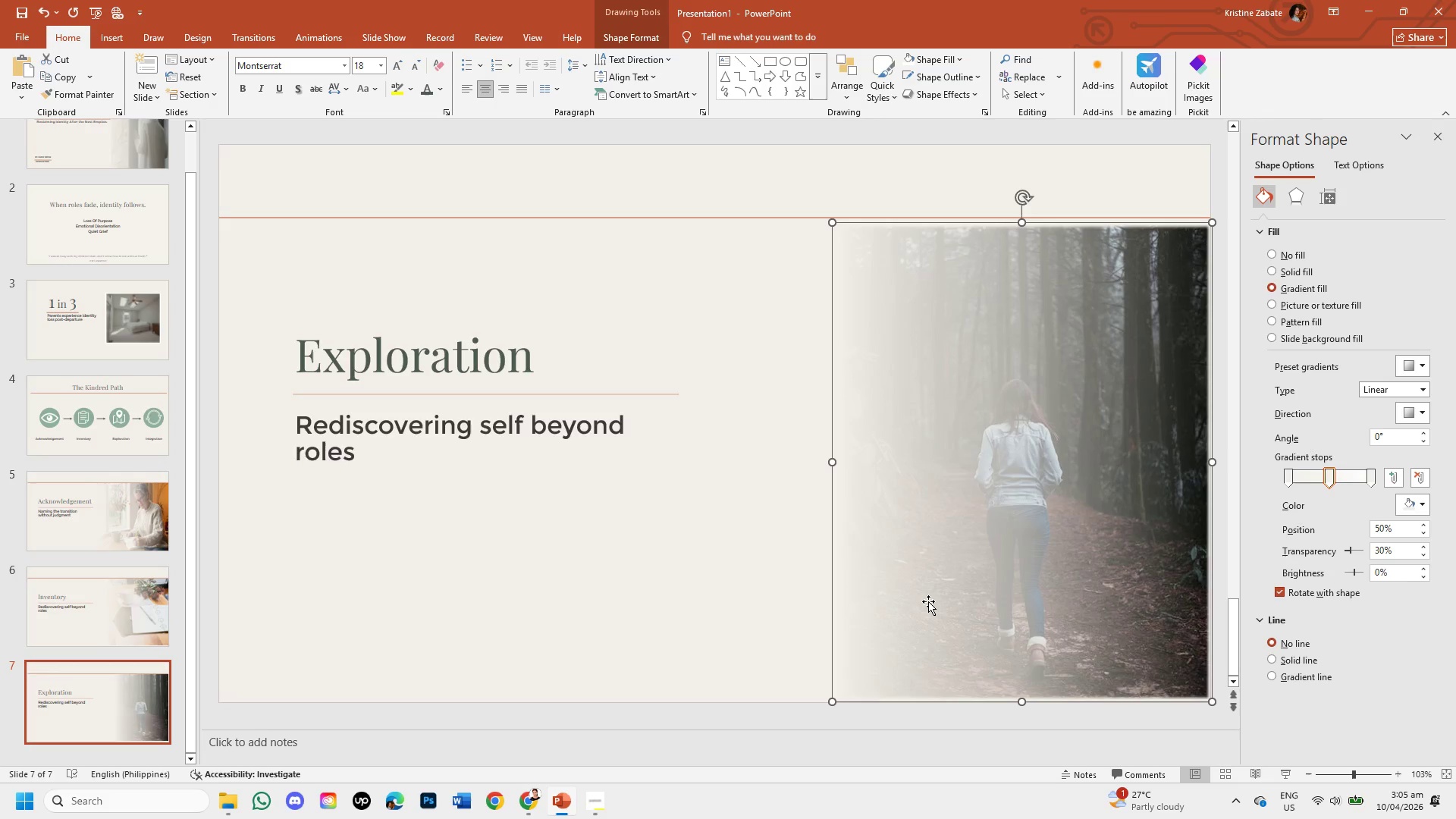 
key(ArrowRight)
 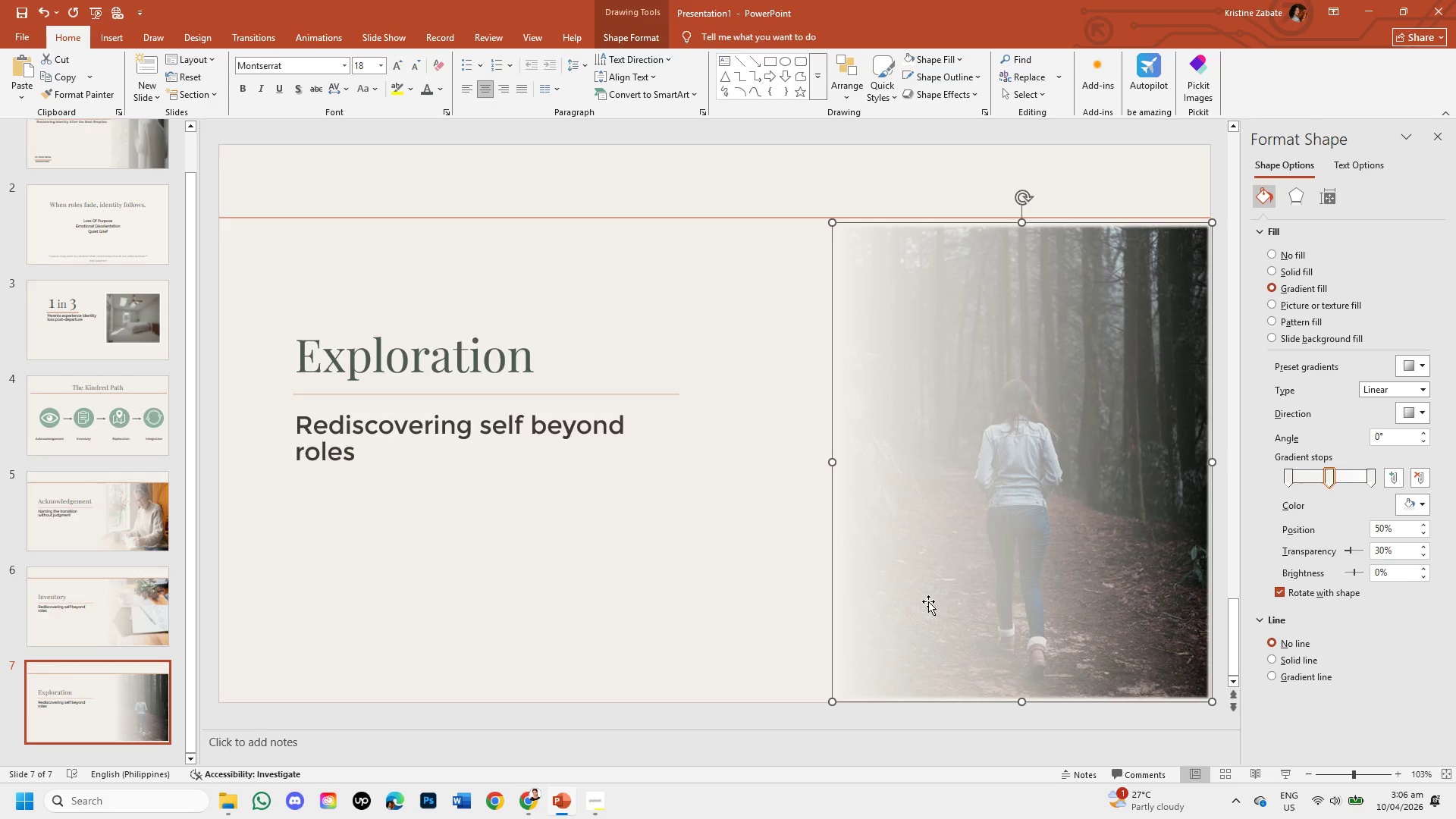 
key(ArrowLeft)
 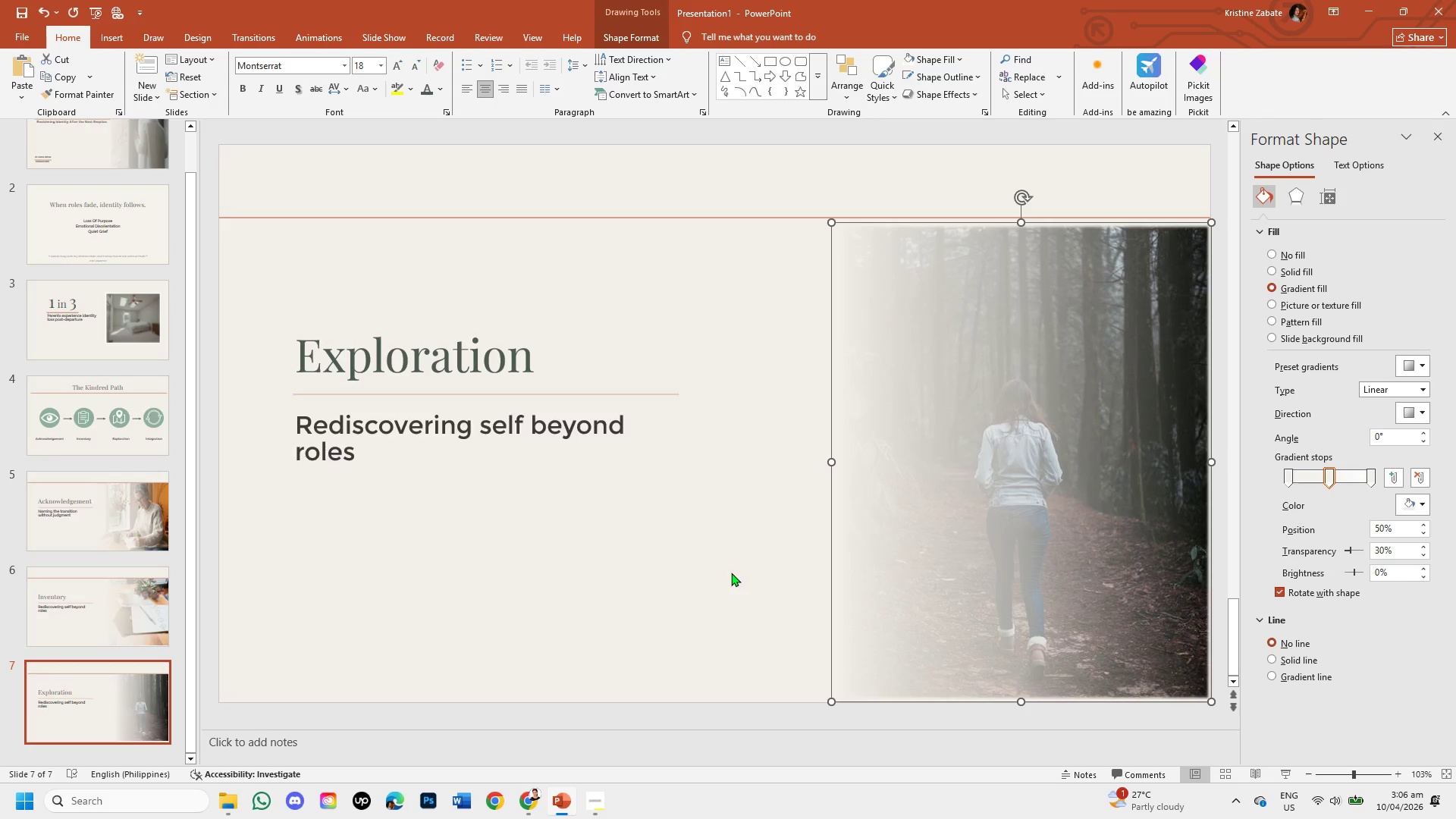 
left_click([729, 573])
 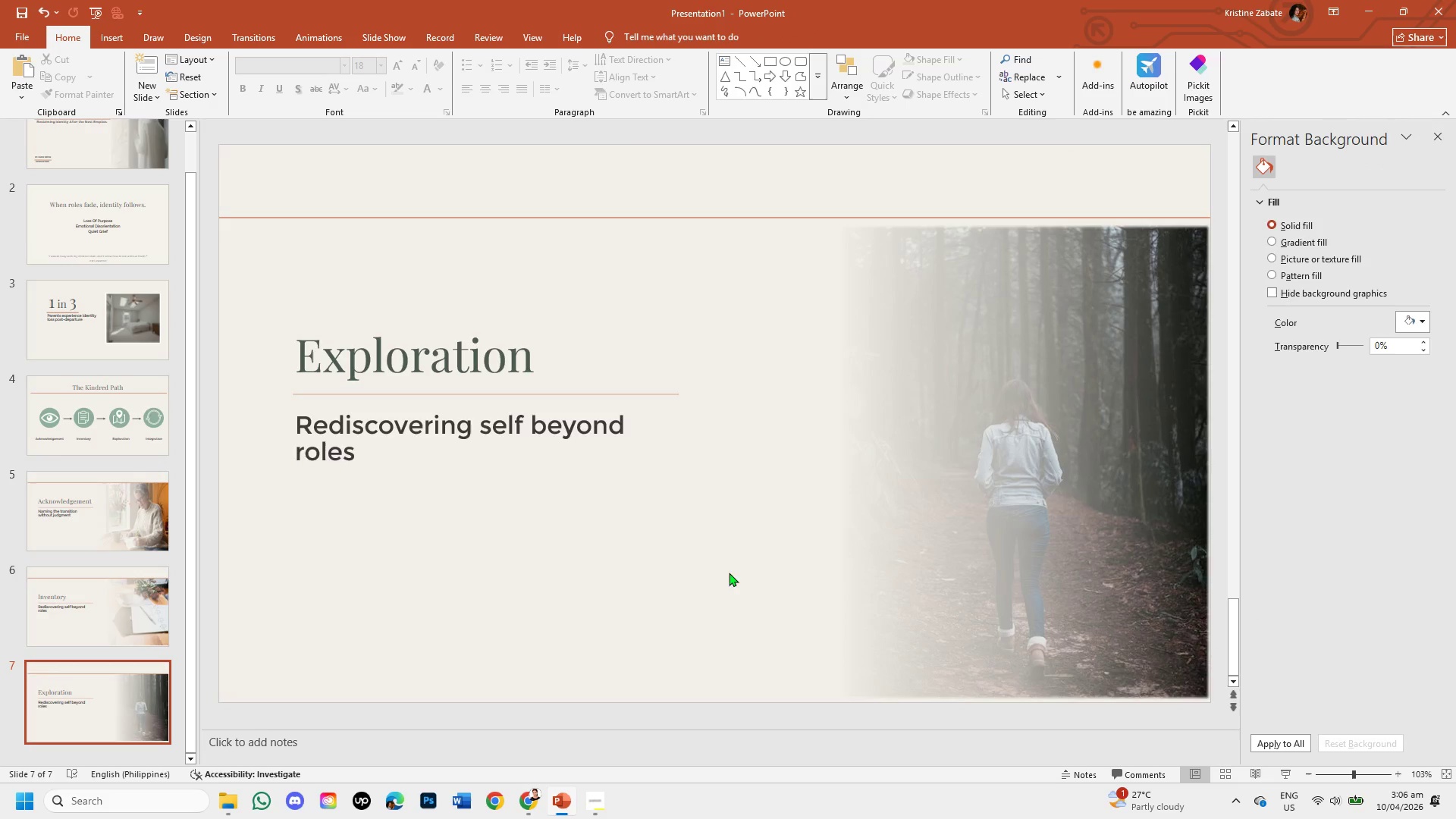 
left_click_drag(start_coordinate=[864, 467], to_coordinate=[720, 488])
 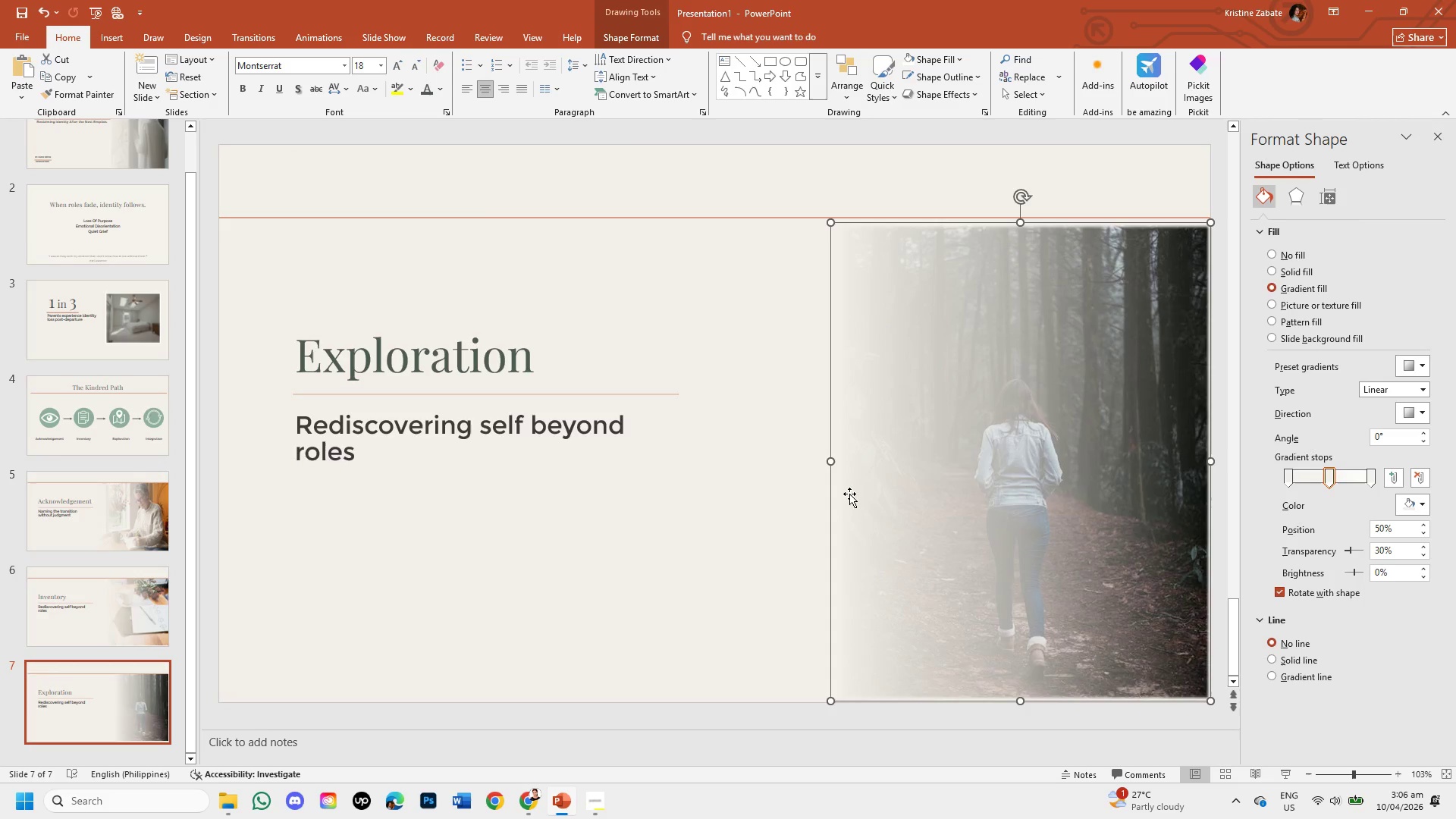 
left_click_drag(start_coordinate=[849, 494], to_coordinate=[599, 500])
 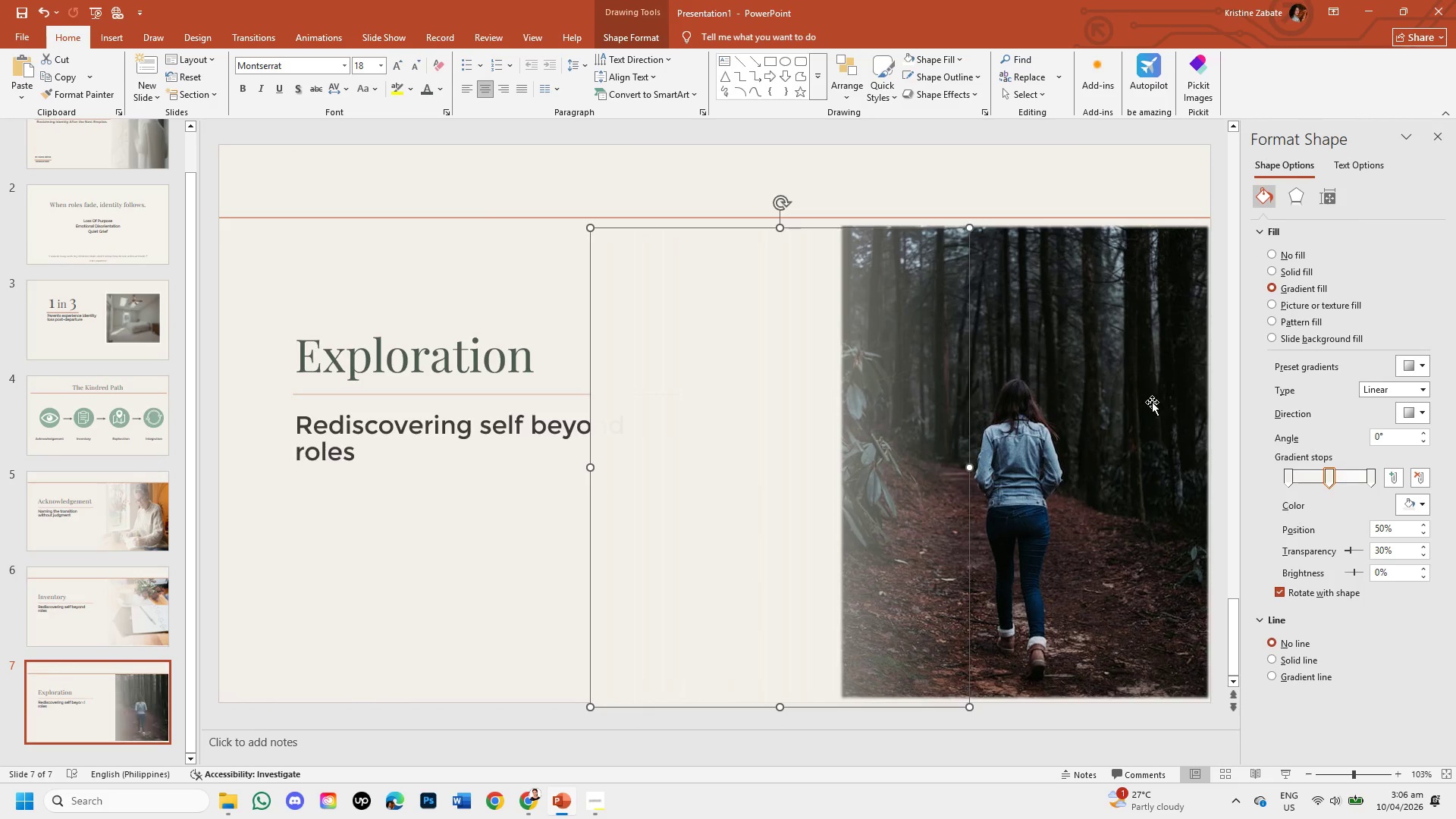 
left_click([1152, 401])
 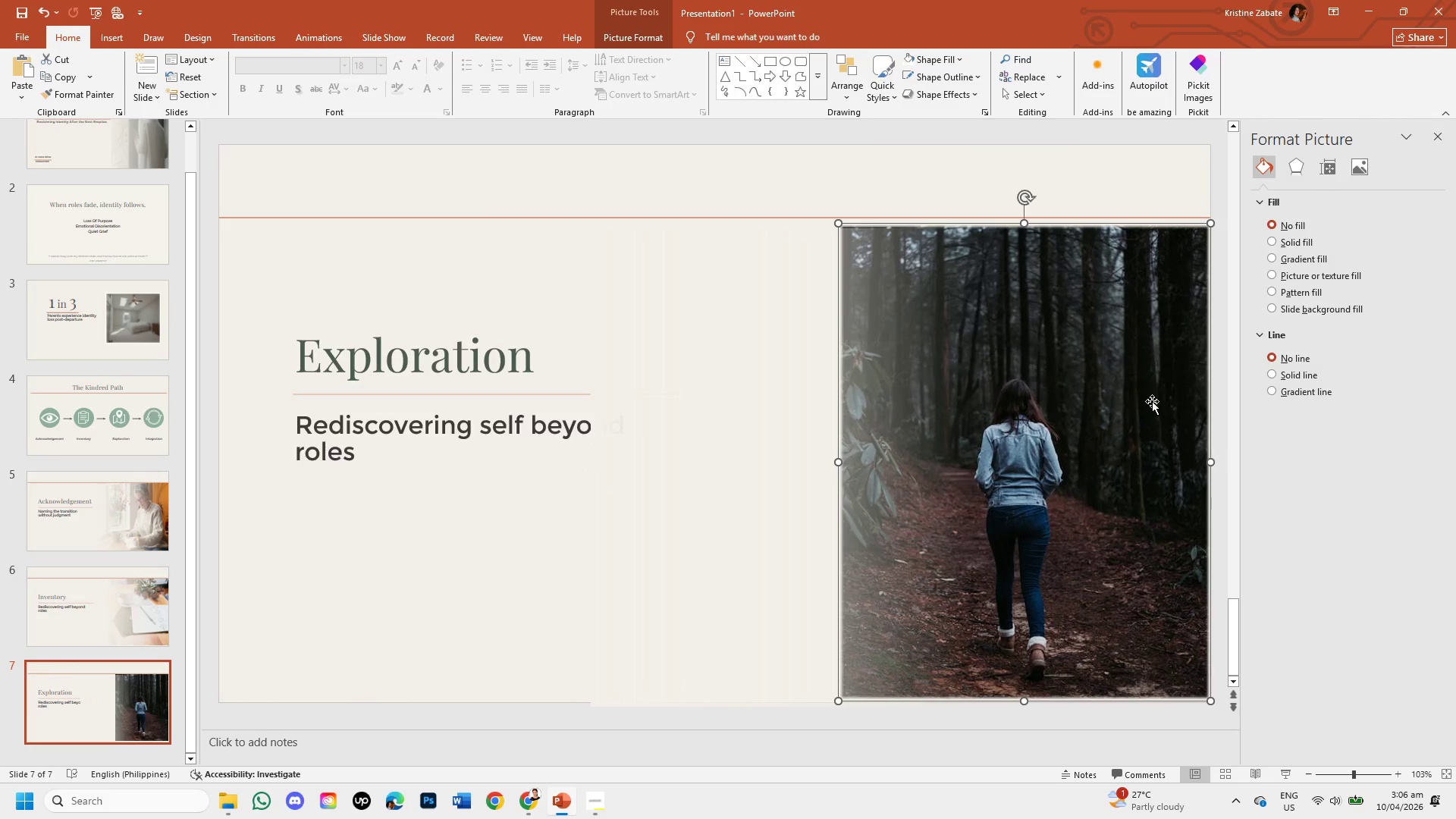 
key(Backspace)
 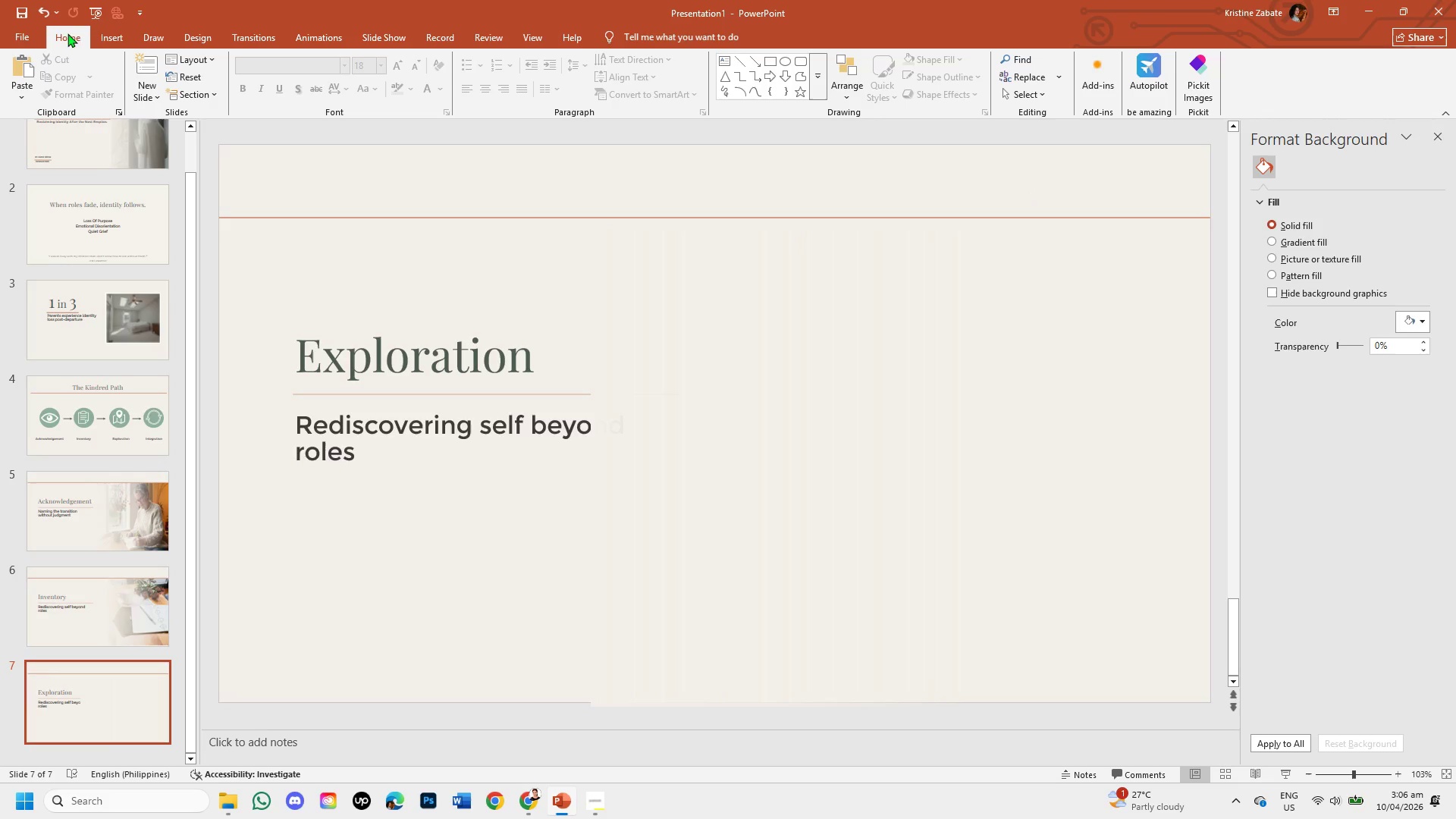 
left_click([100, 36])
 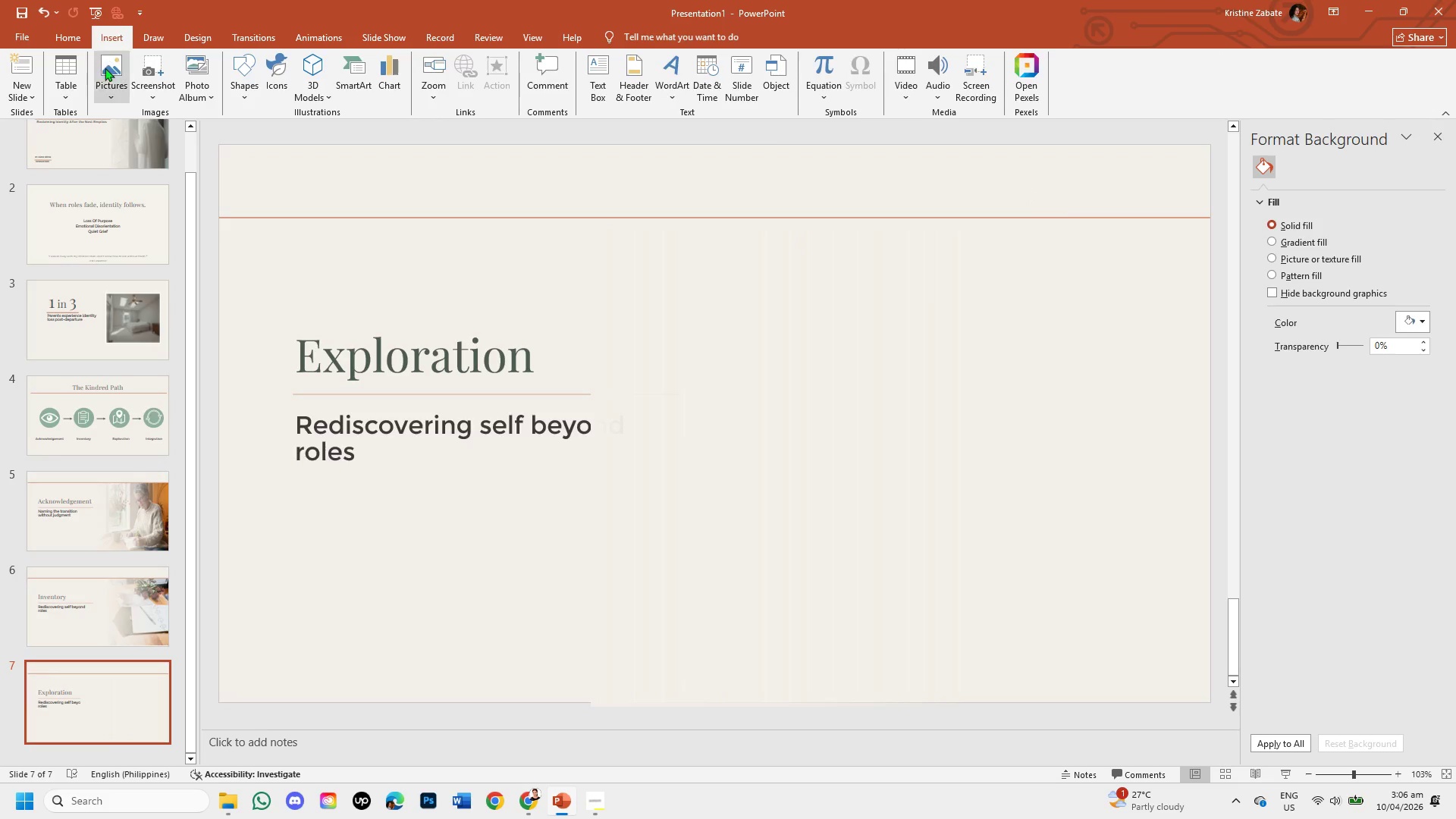 
left_click([110, 76])
 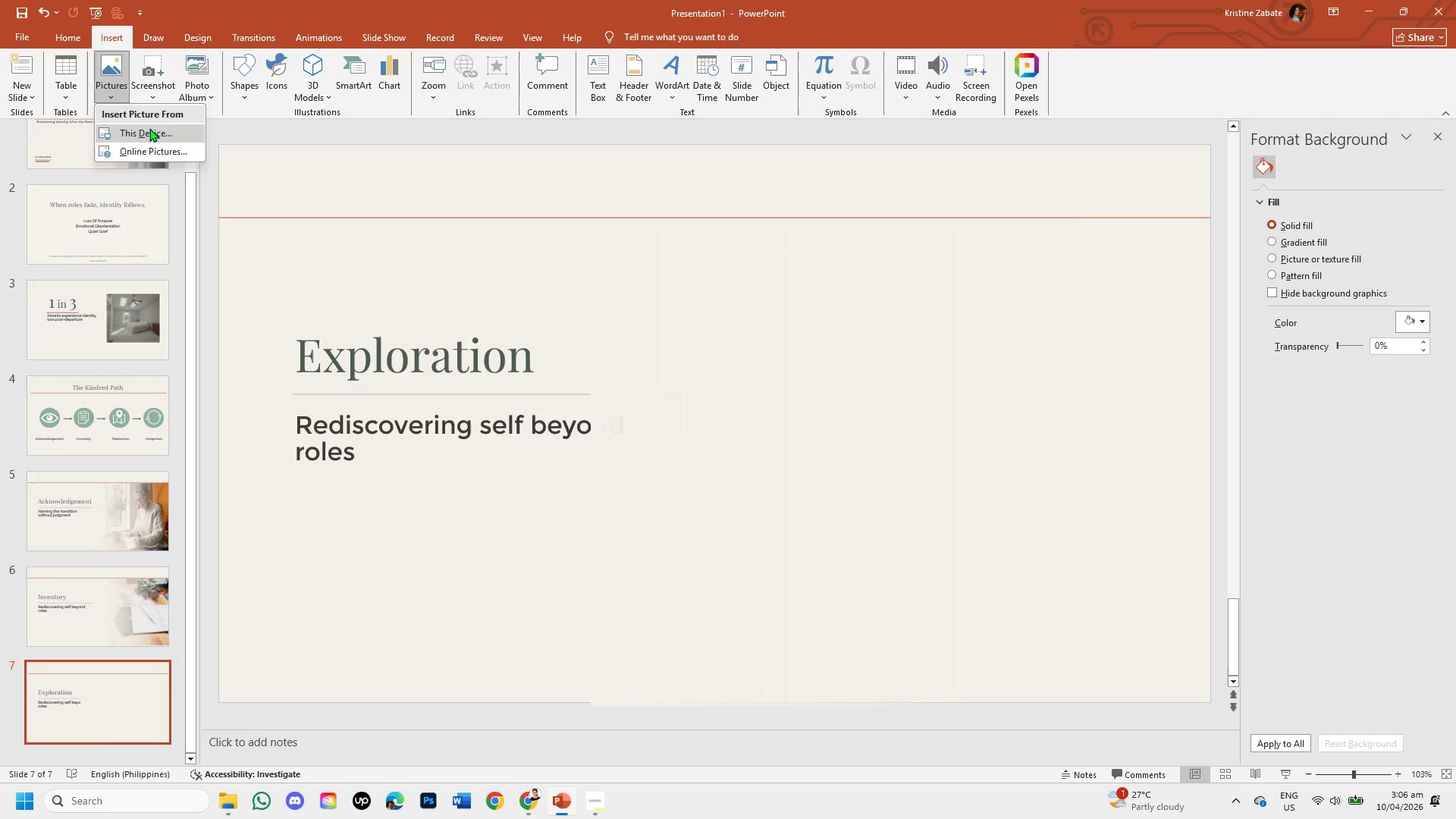 
left_click([149, 128])
 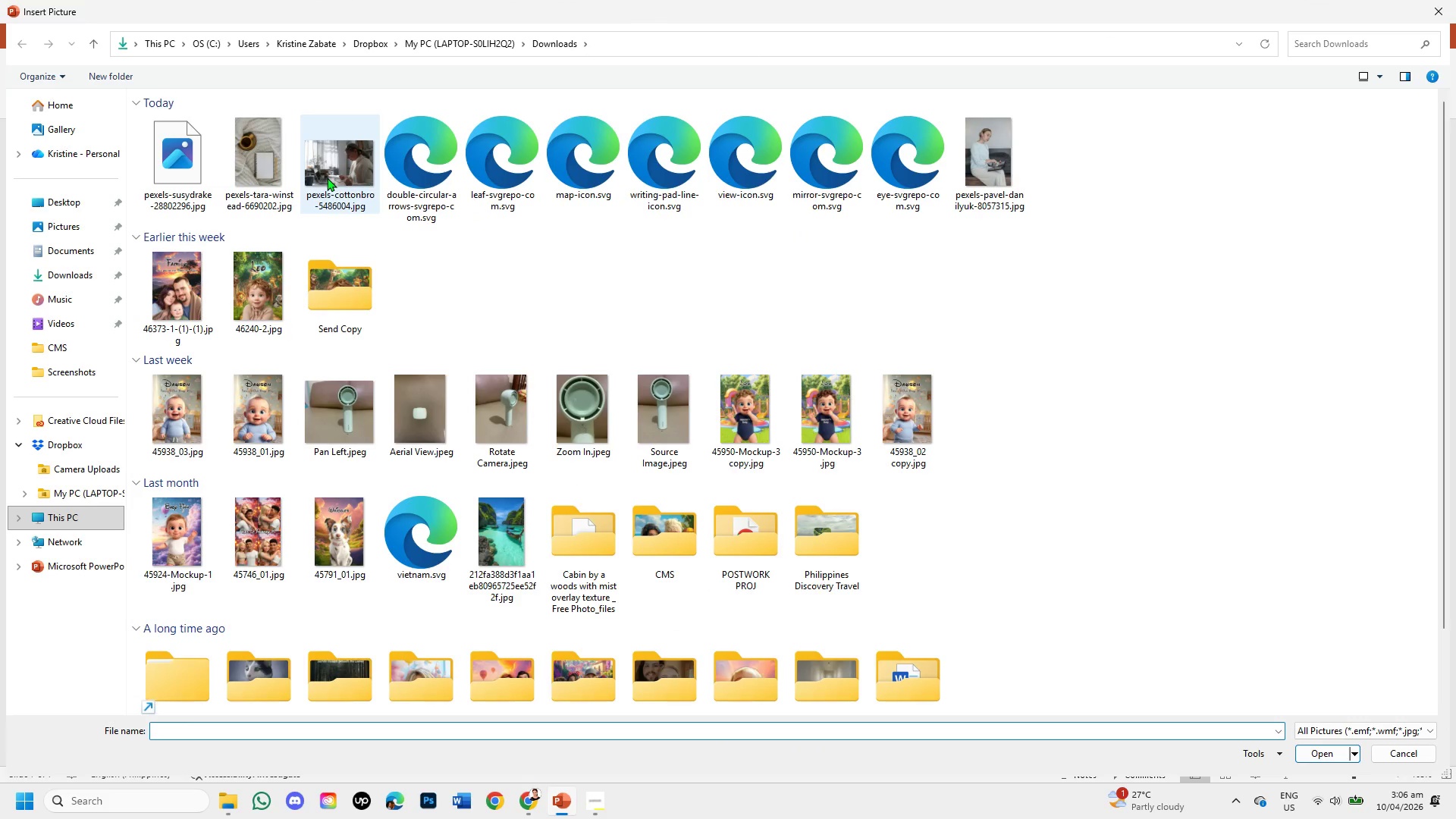 
double_click([173, 156])
 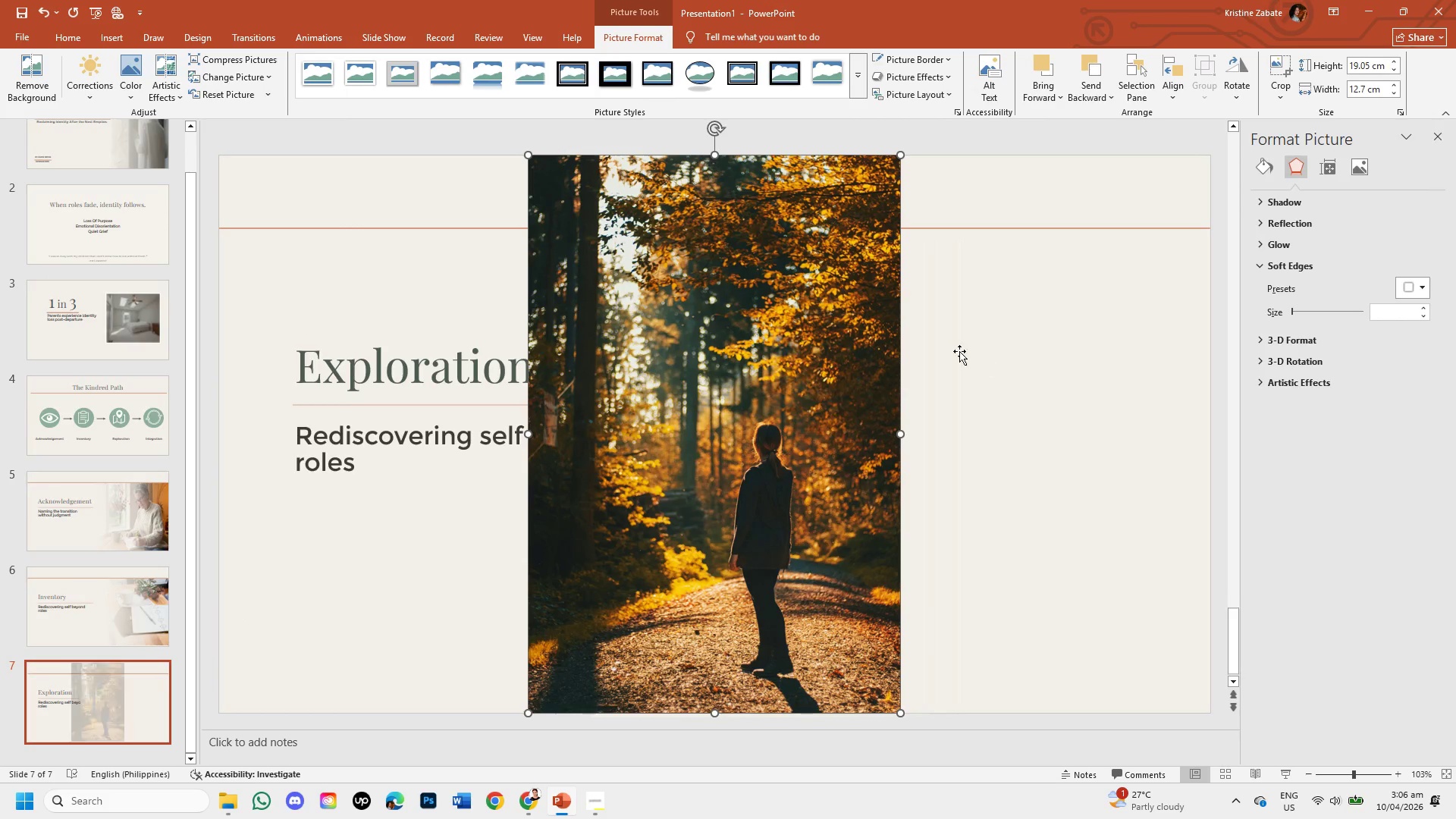 
left_click([718, 309])
 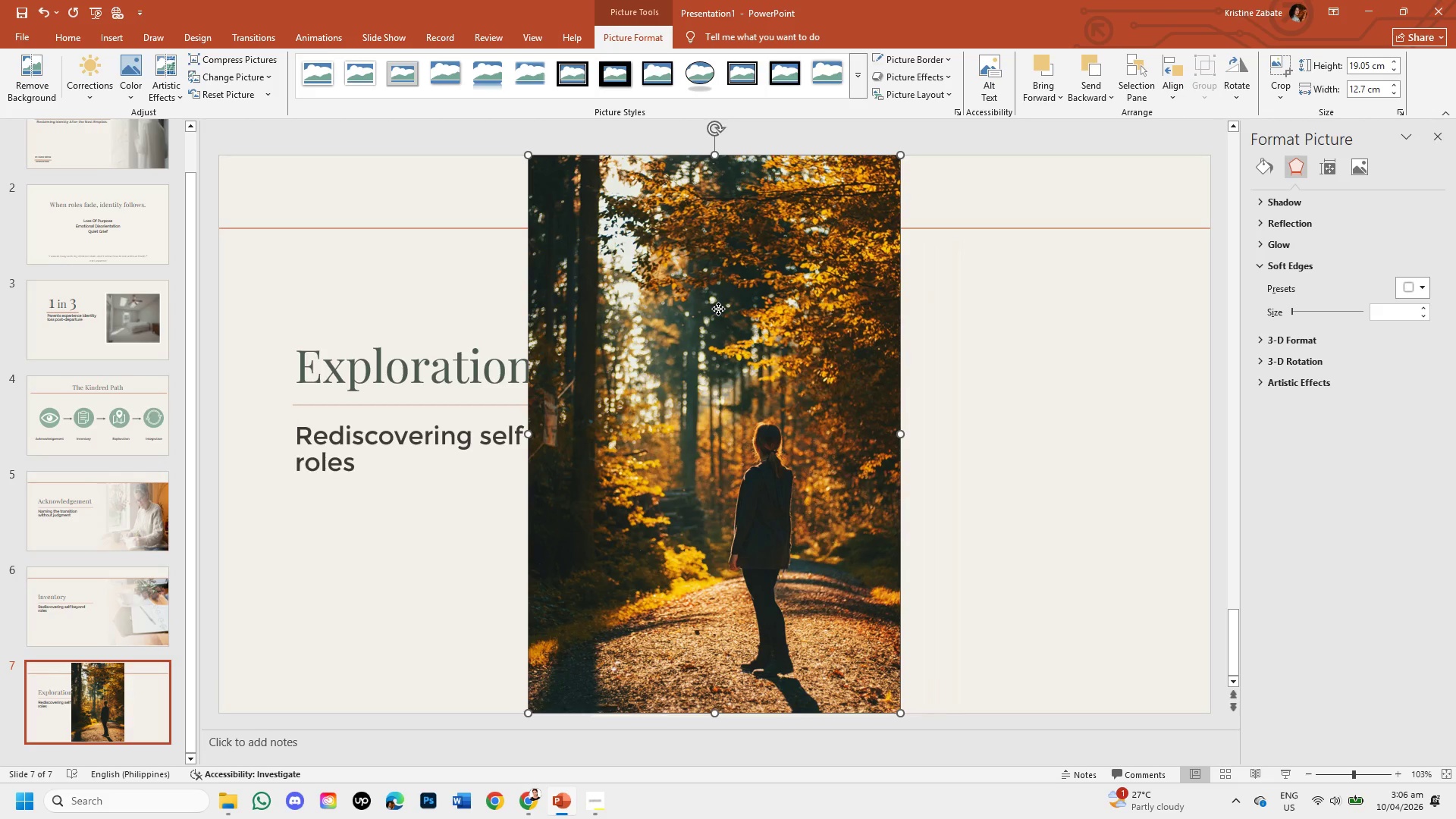 
left_click_drag(start_coordinate=[718, 309], to_coordinate=[1026, 306])
 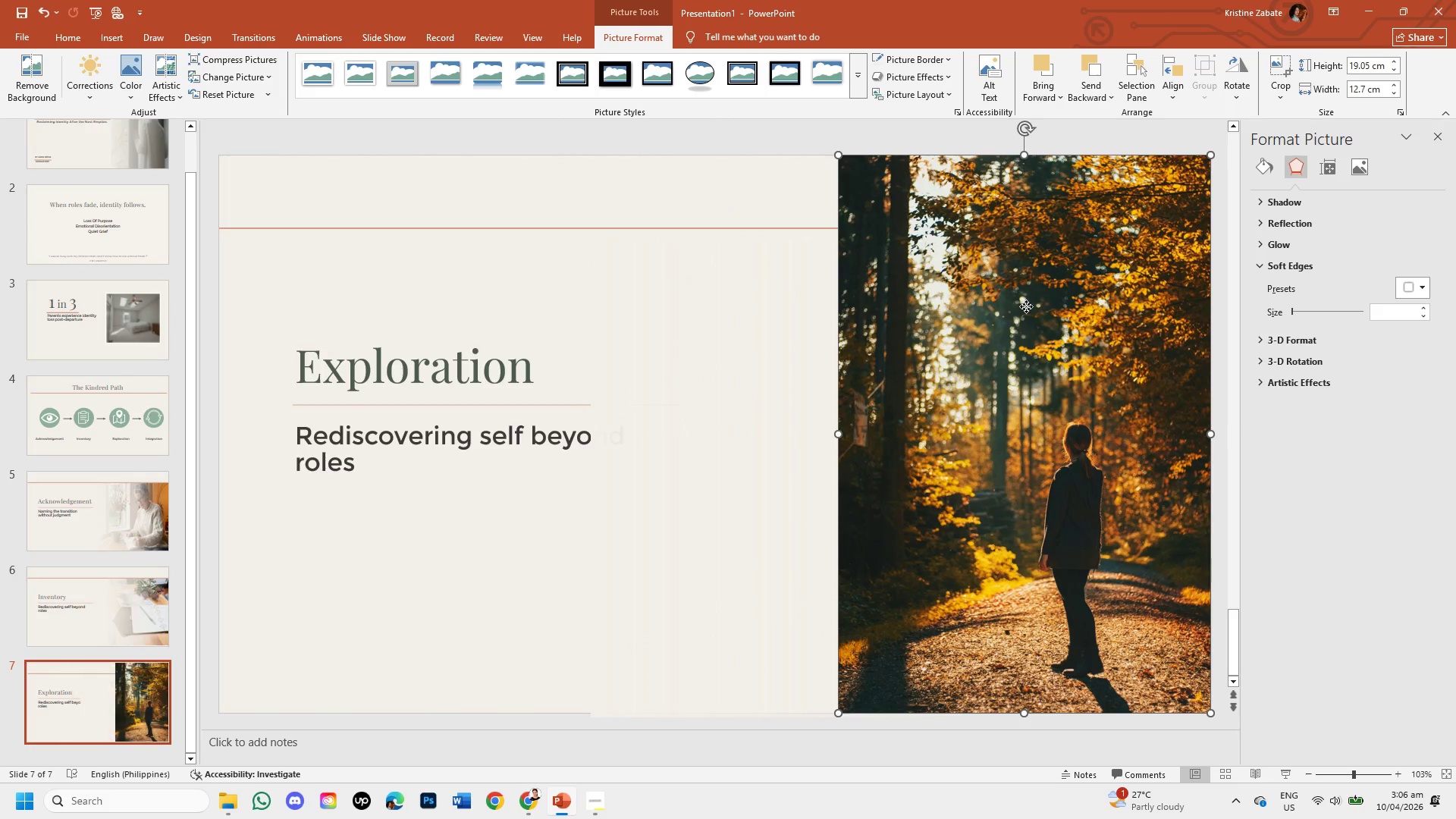 
double_click([1026, 306])
 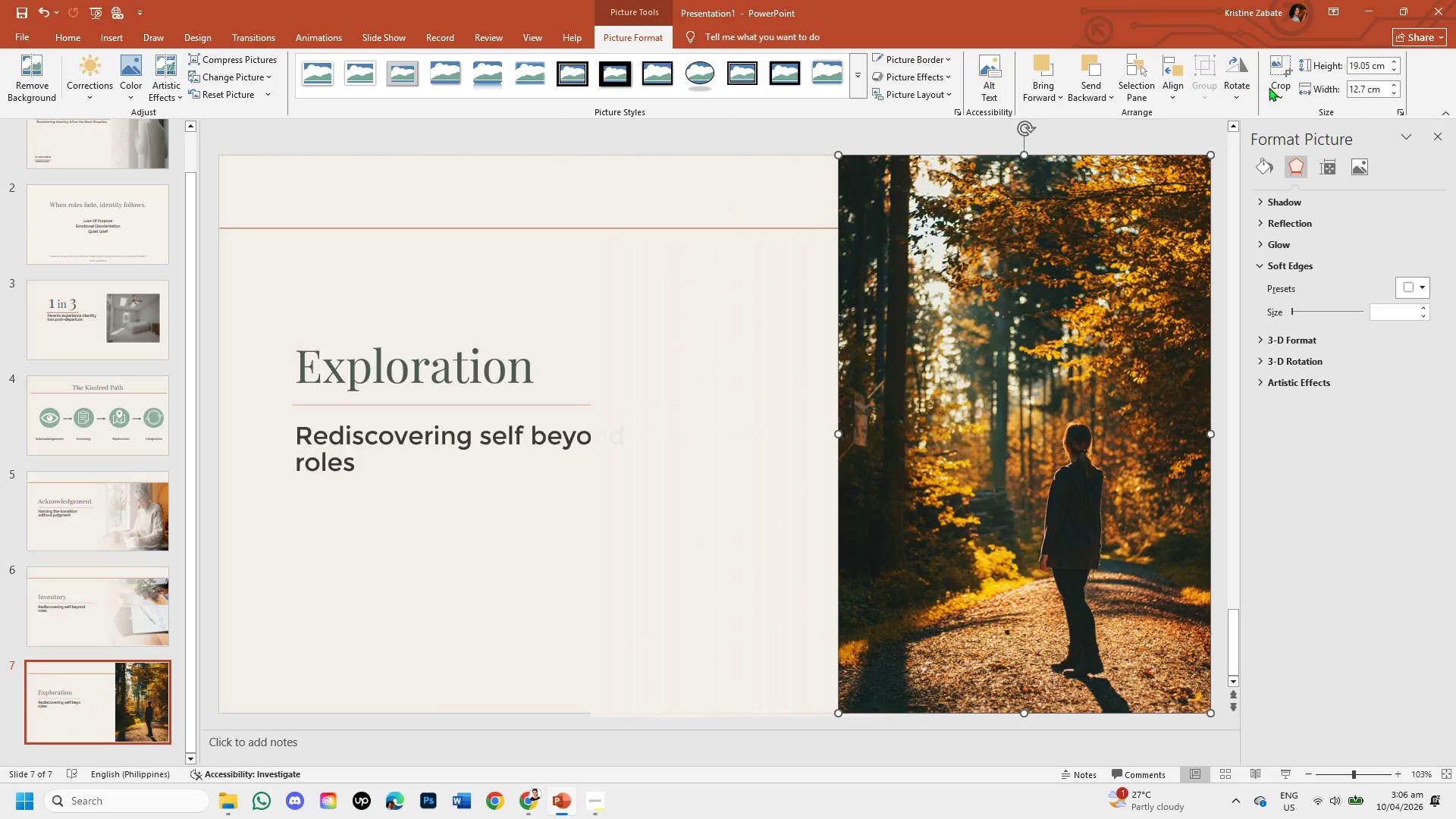 
left_click([1278, 93])
 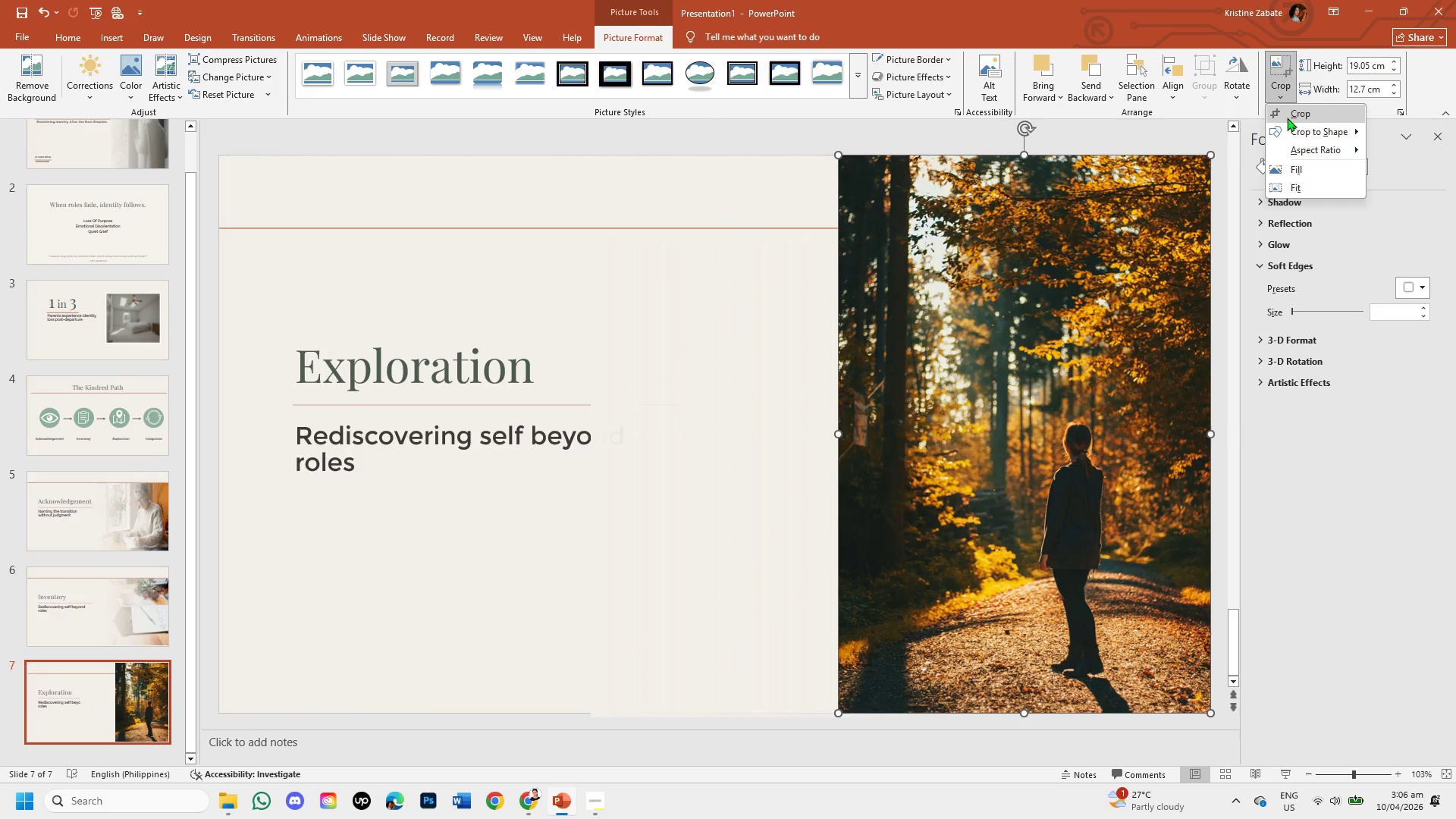 
left_click([1287, 118])
 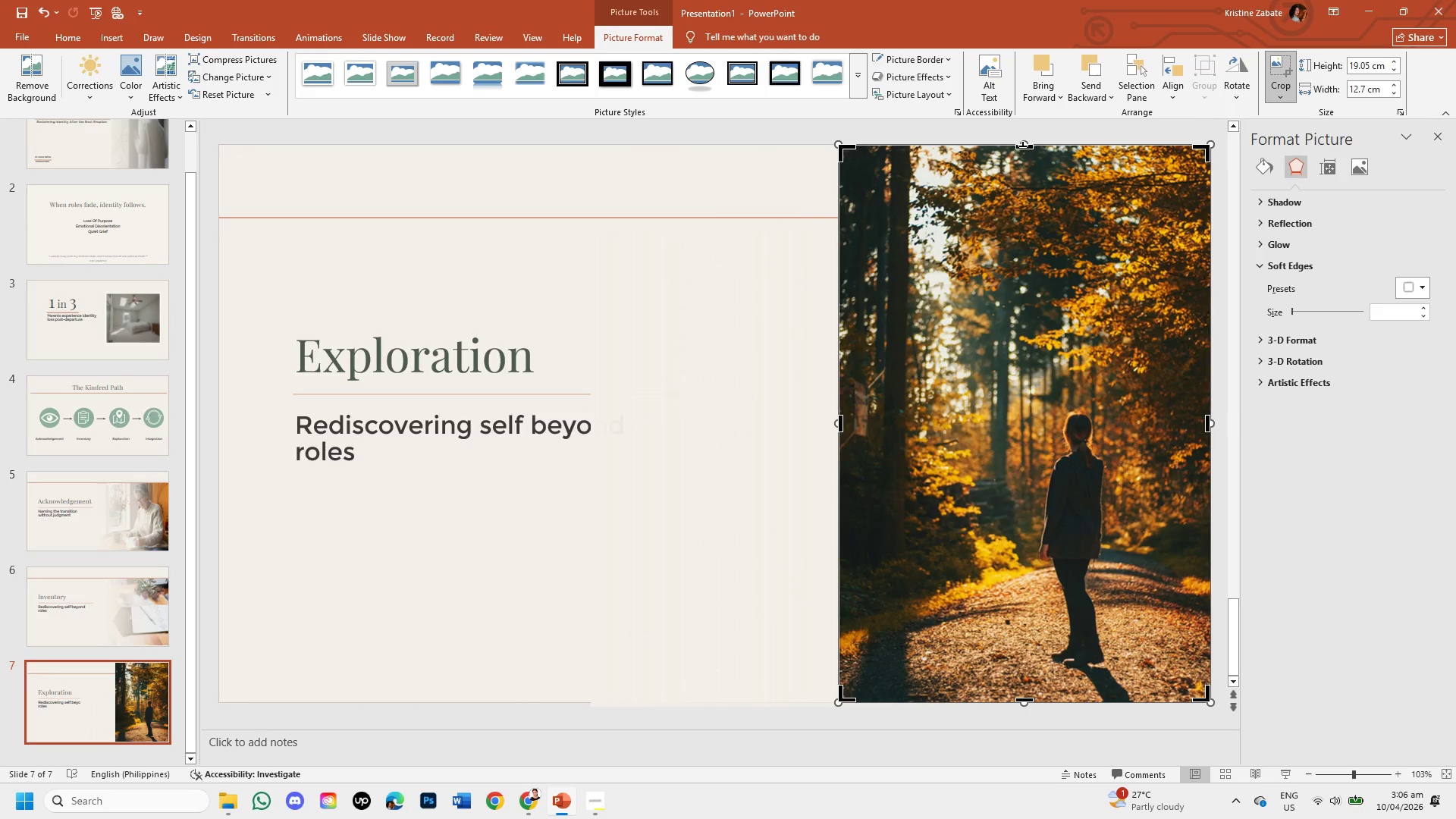 
left_click_drag(start_coordinate=[1023, 146], to_coordinate=[1008, 223])
 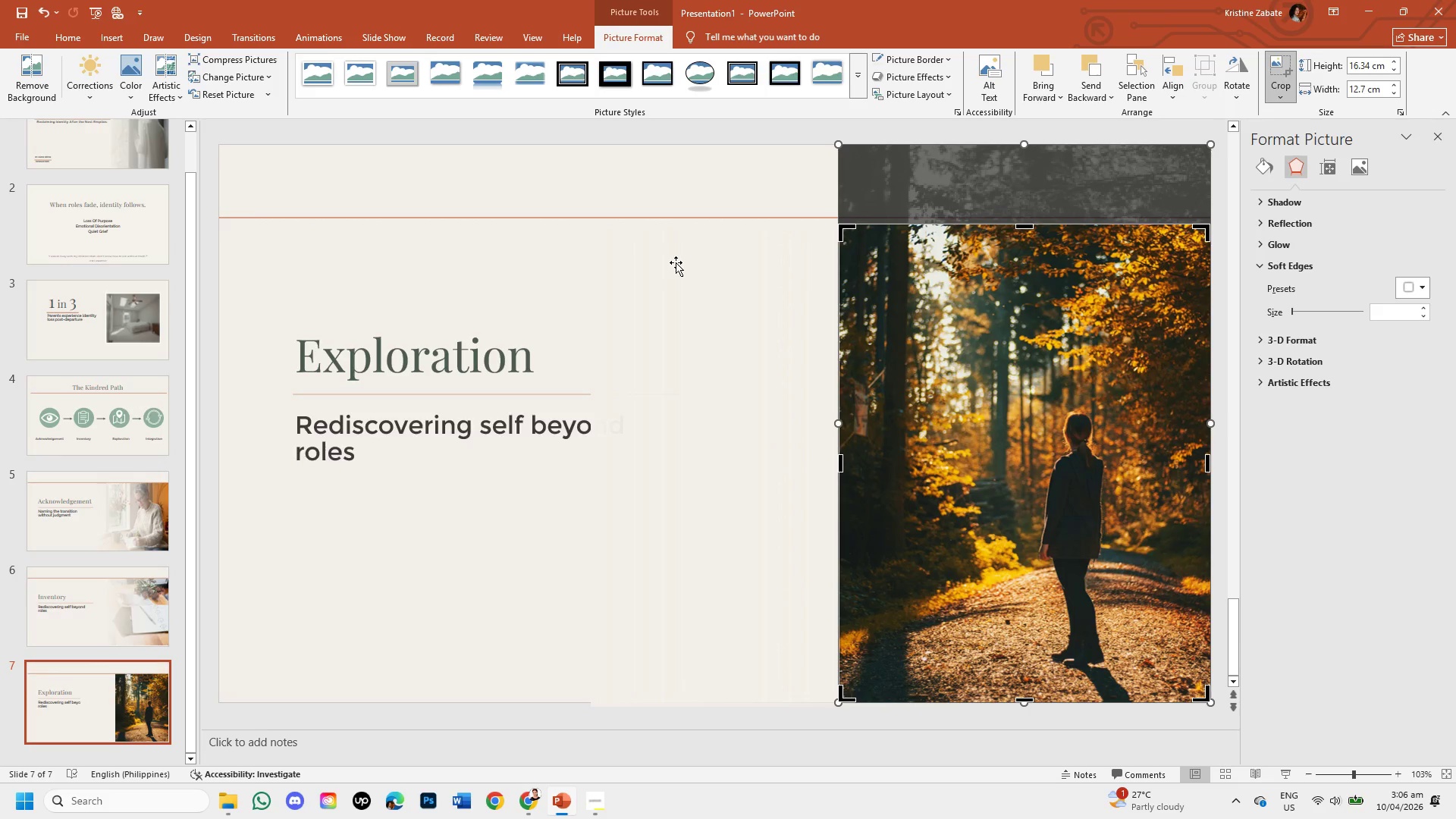 
left_click([676, 262])
 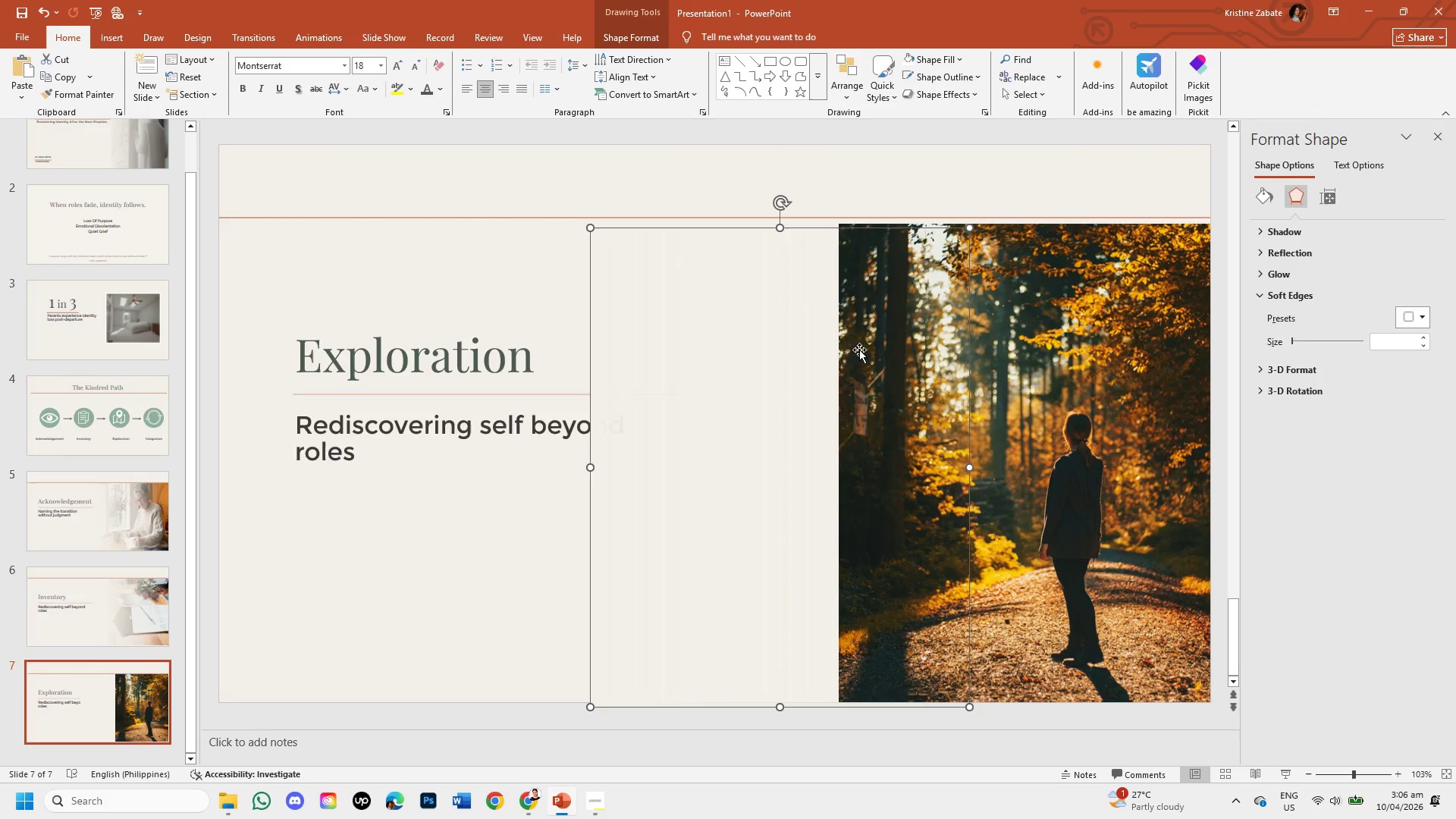 
left_click_drag(start_coordinate=[763, 294], to_coordinate=[839, 292])
 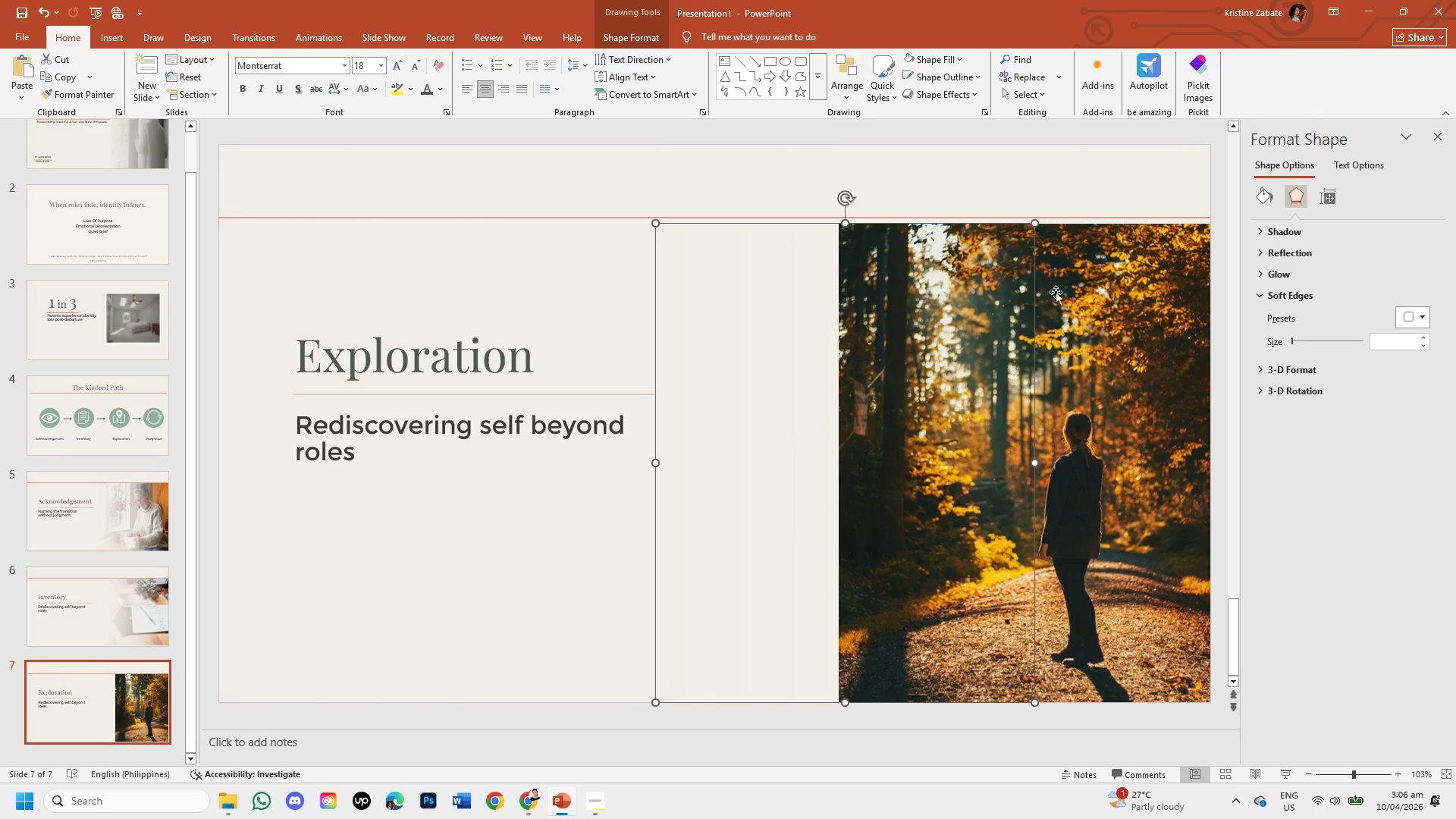 
left_click([1068, 292])
 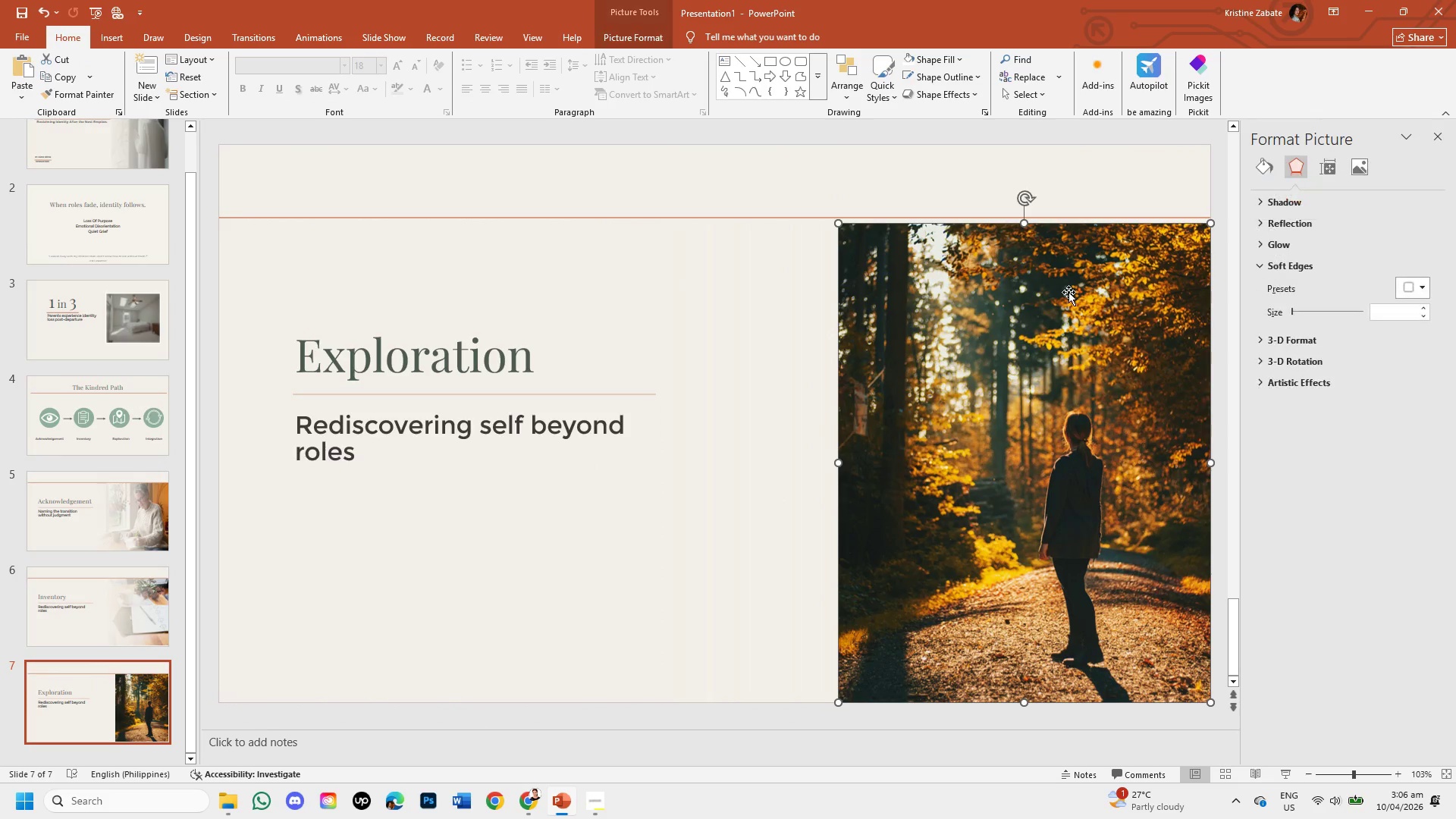 
right_click([1069, 292])
 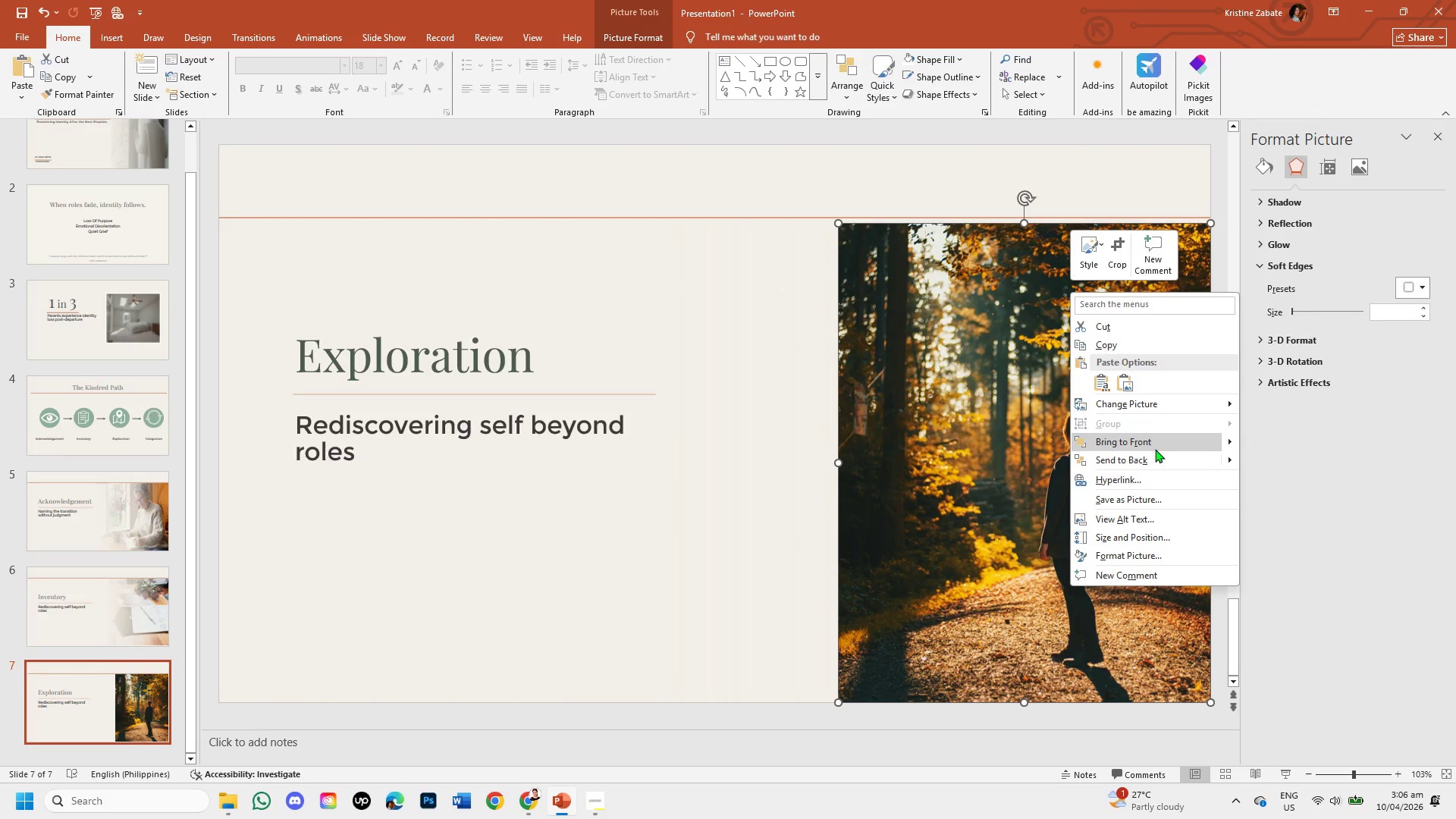 
left_click([1156, 453])
 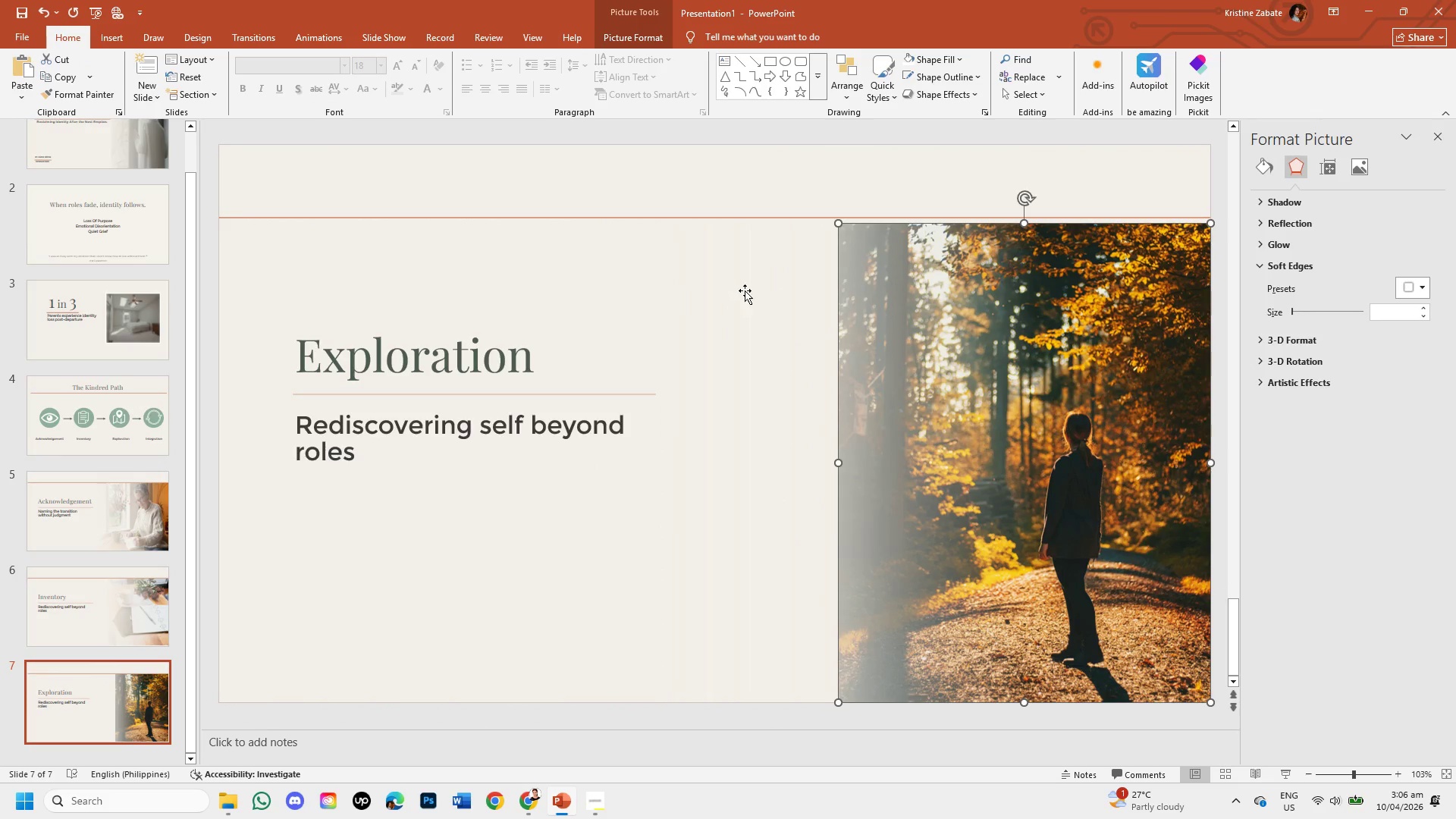 
left_click_drag(start_coordinate=[745, 289], to_coordinate=[897, 288])
 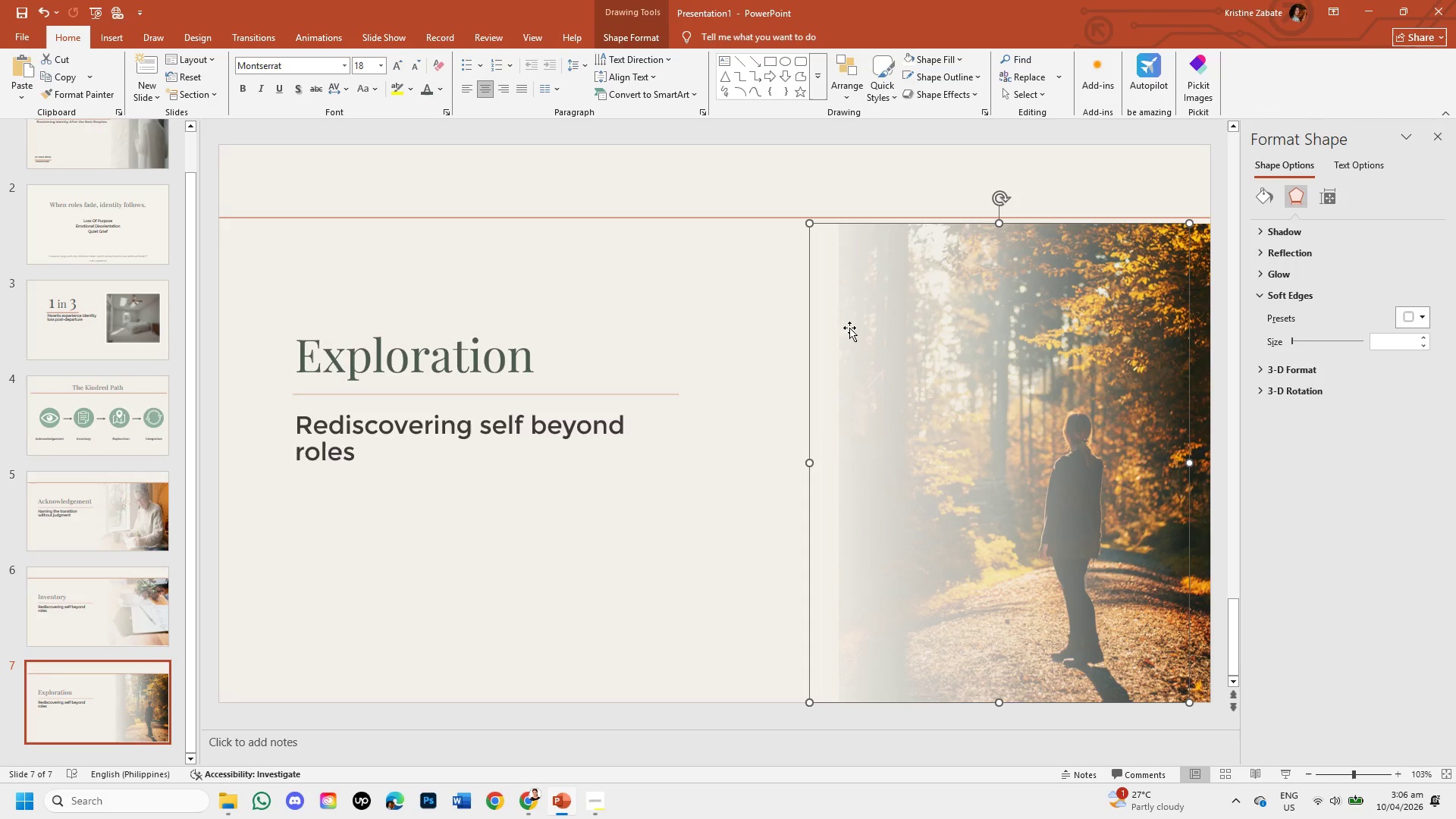 
left_click_drag(start_coordinate=[823, 277], to_coordinate=[628, 274])
 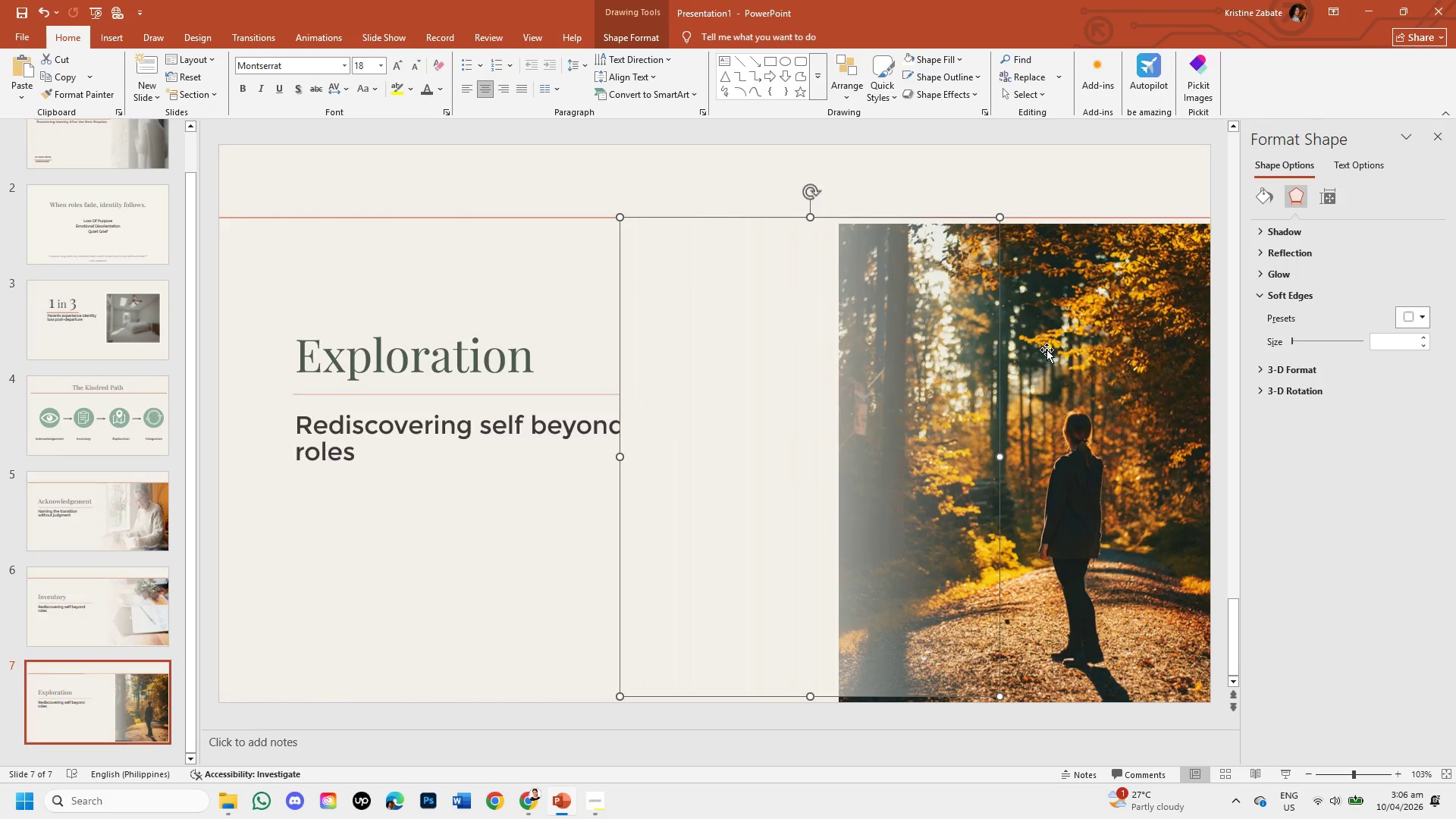 
left_click([1046, 350])
 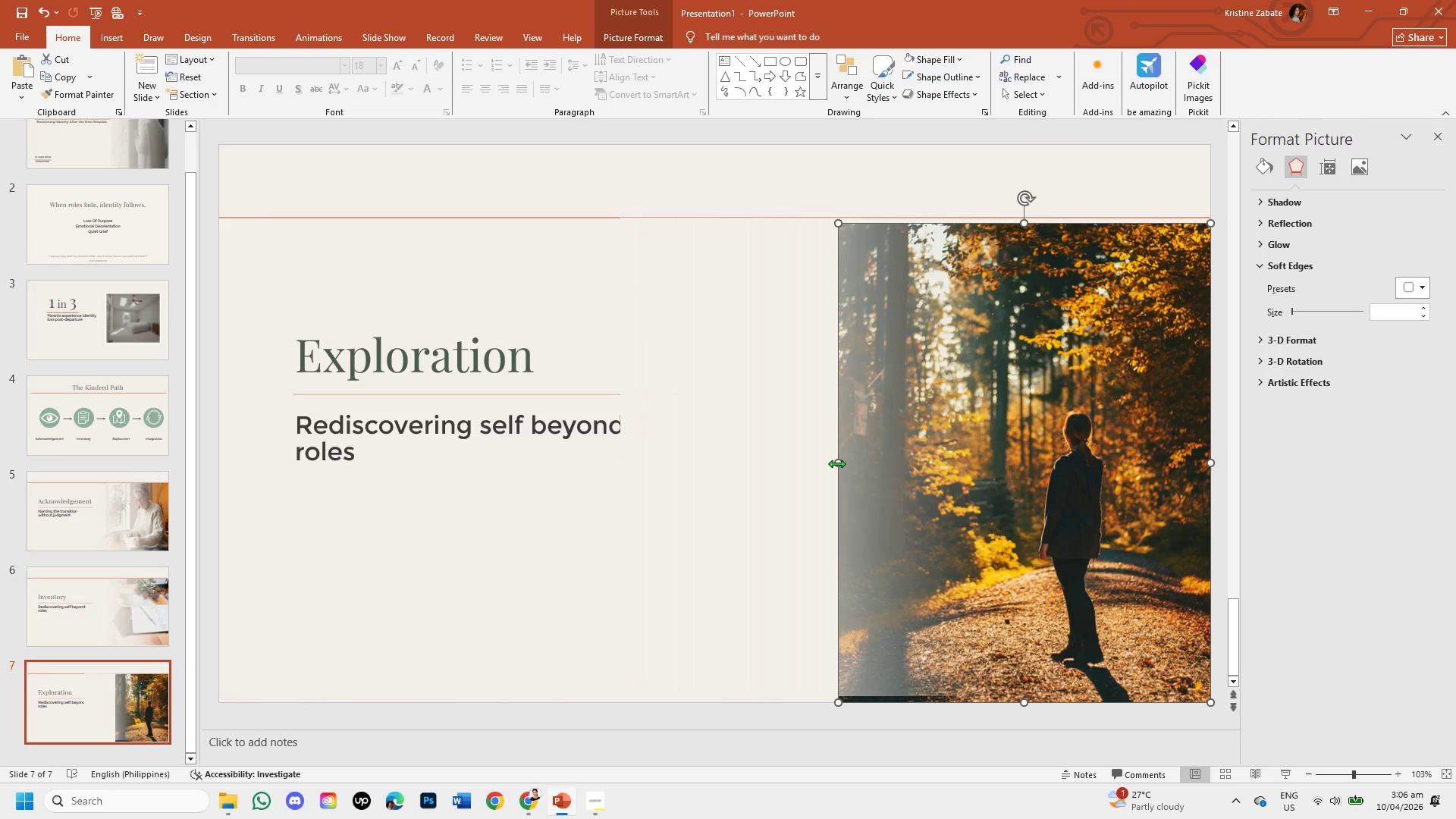 
left_click_drag(start_coordinate=[837, 463], to_coordinate=[743, 467])
 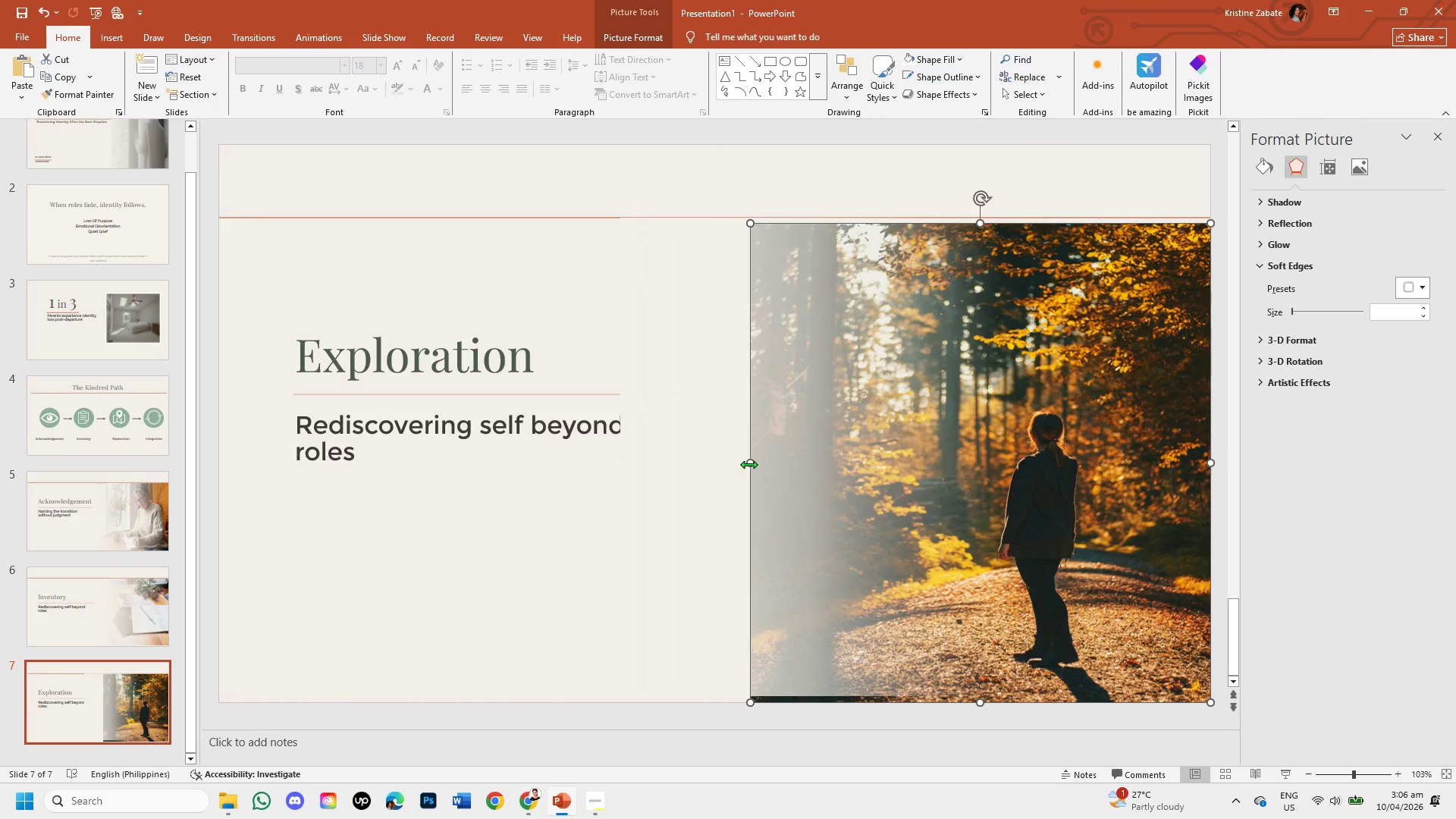 
left_click_drag(start_coordinate=[752, 462], to_coordinate=[764, 462])
 